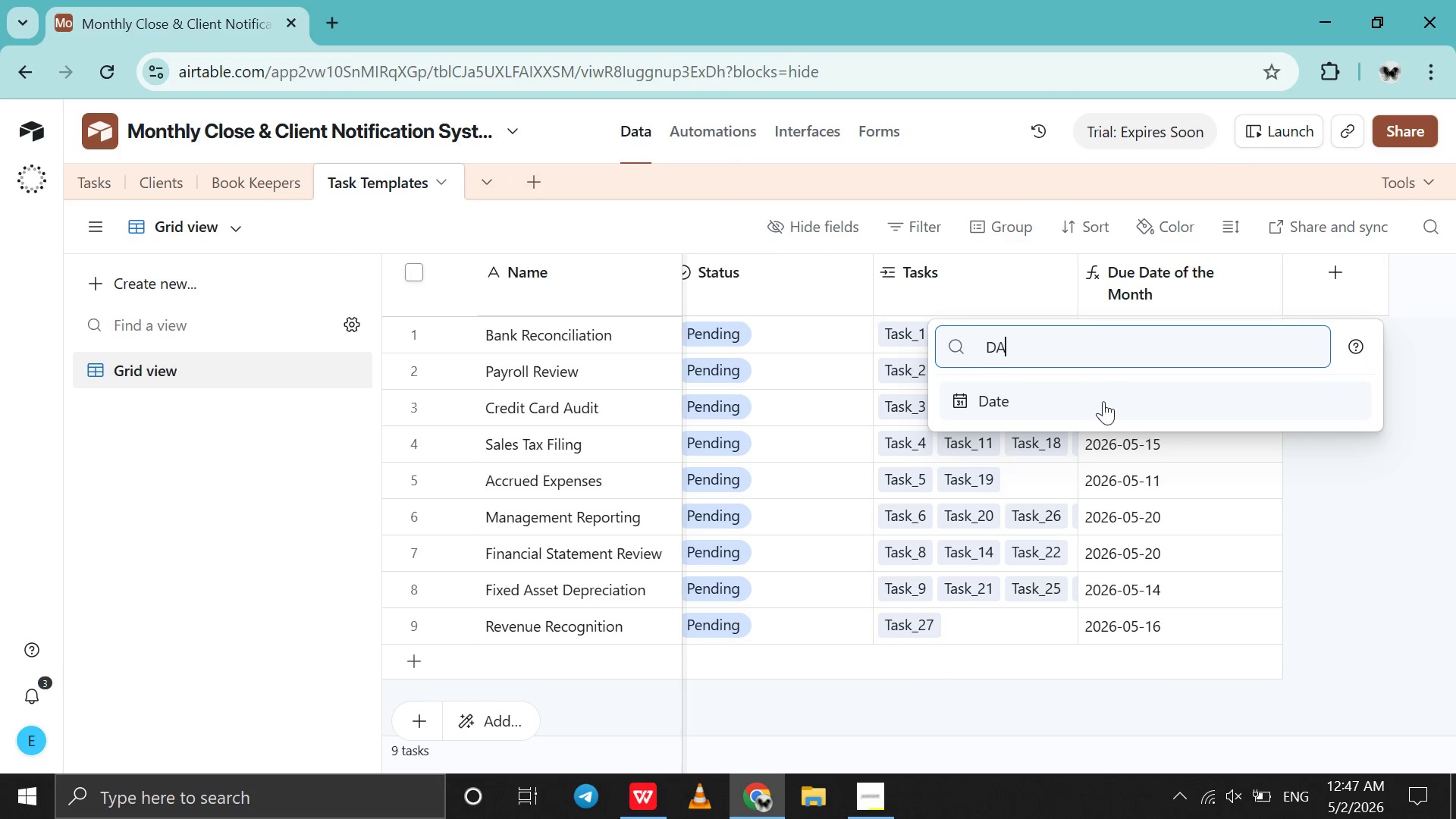 
left_click([1098, 401])
 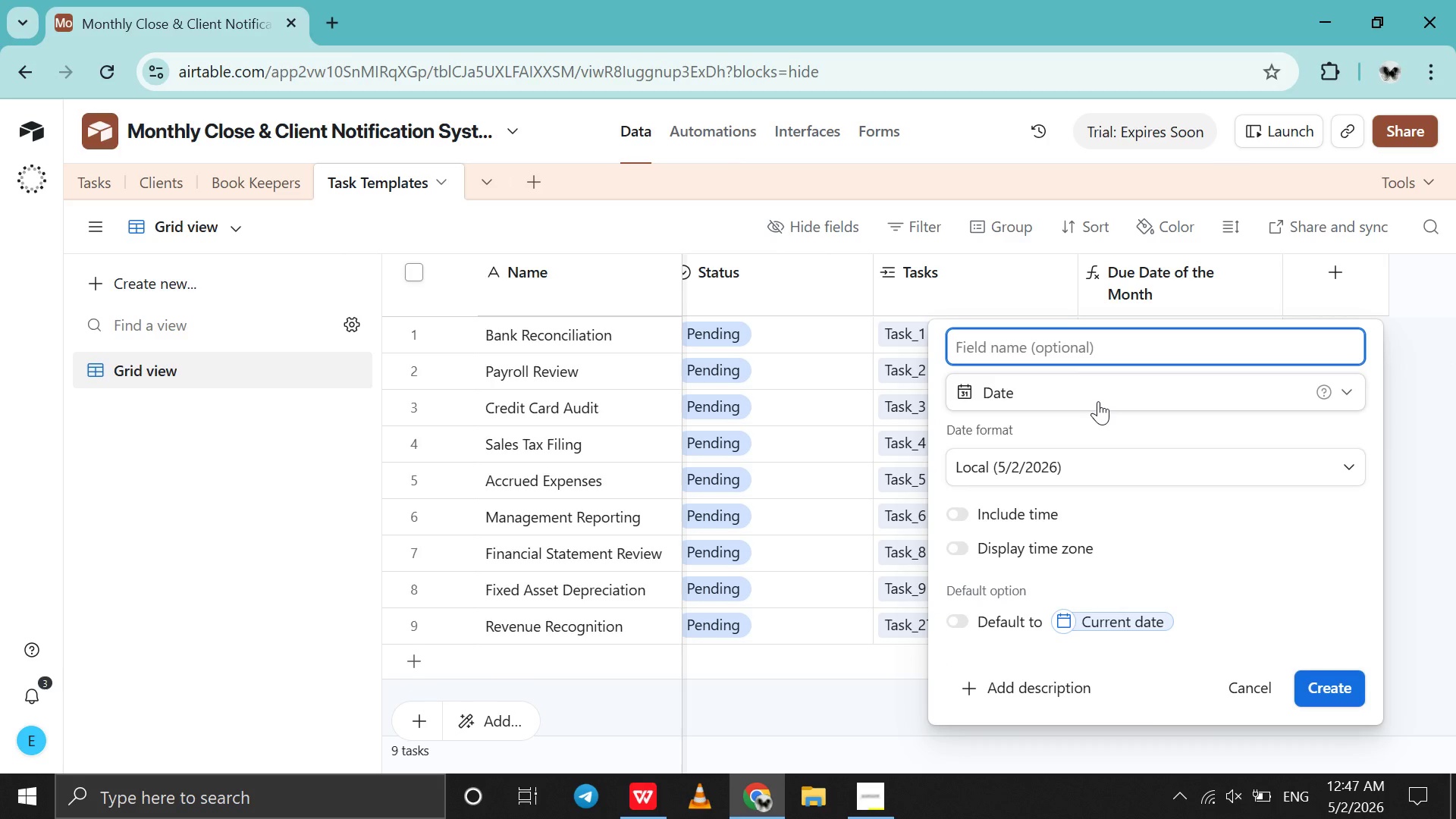 
type(Today)
 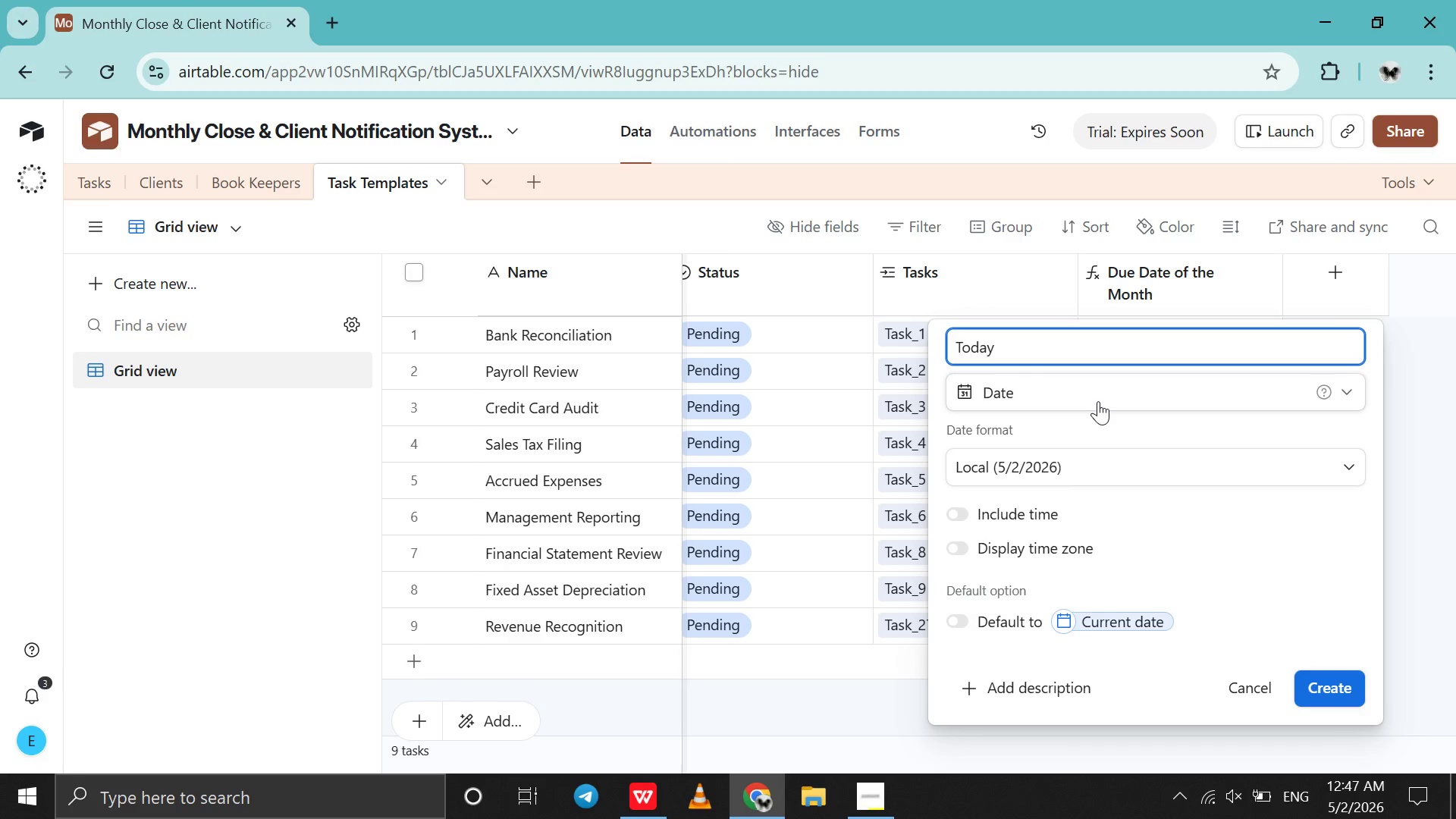 
key(Enter)
 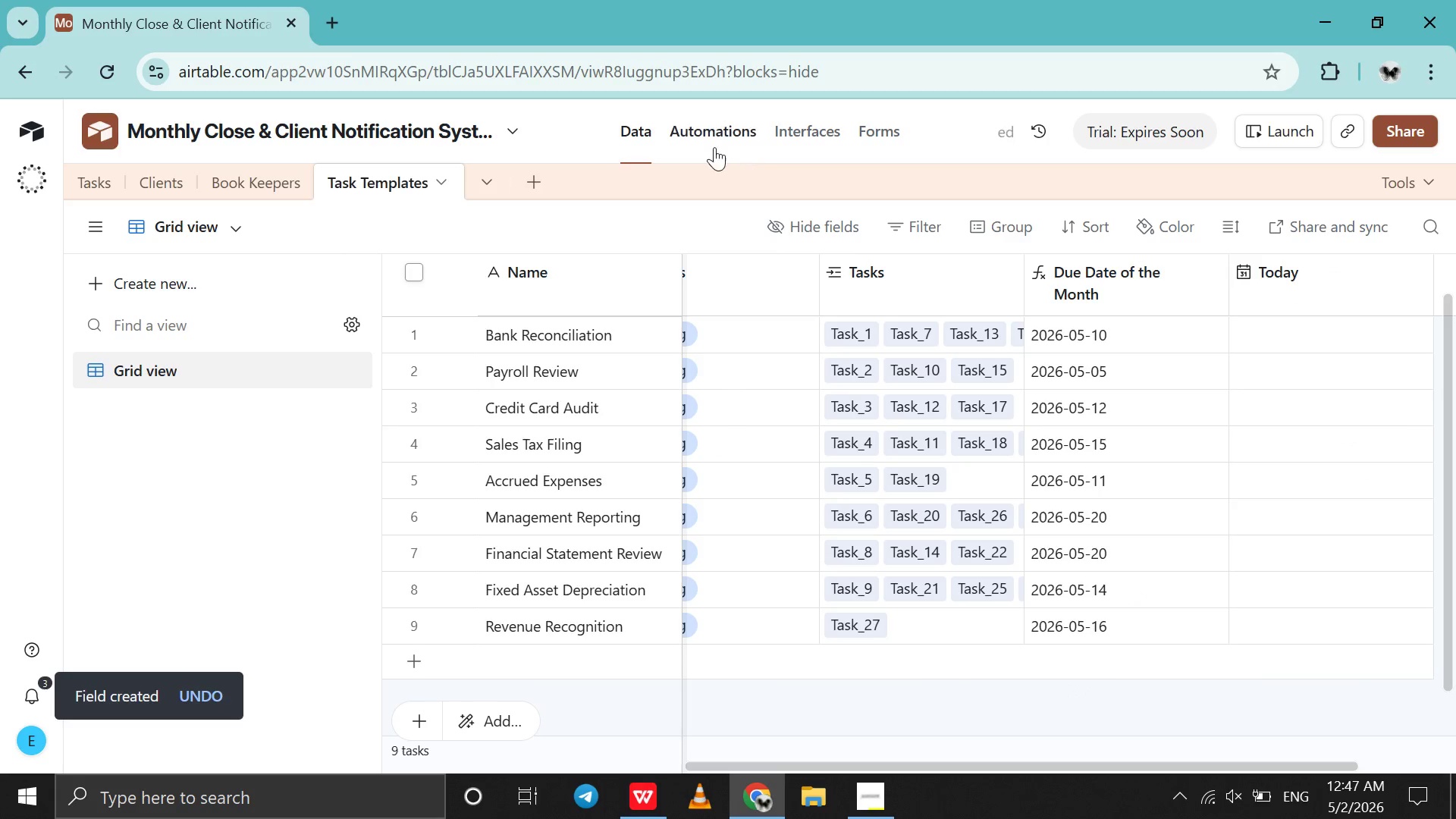 
left_click([705, 143])
 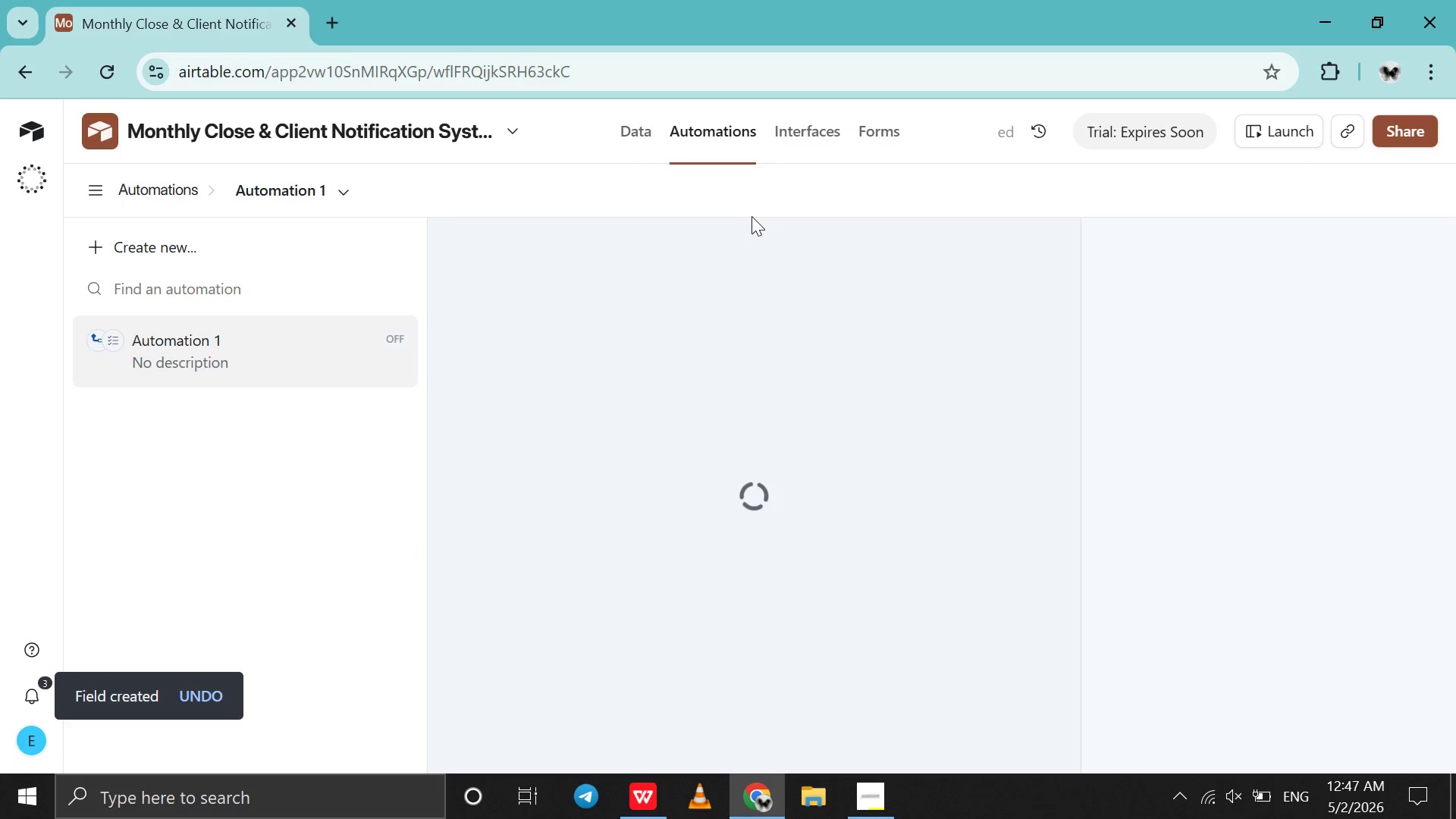 
left_click([624, 130])
 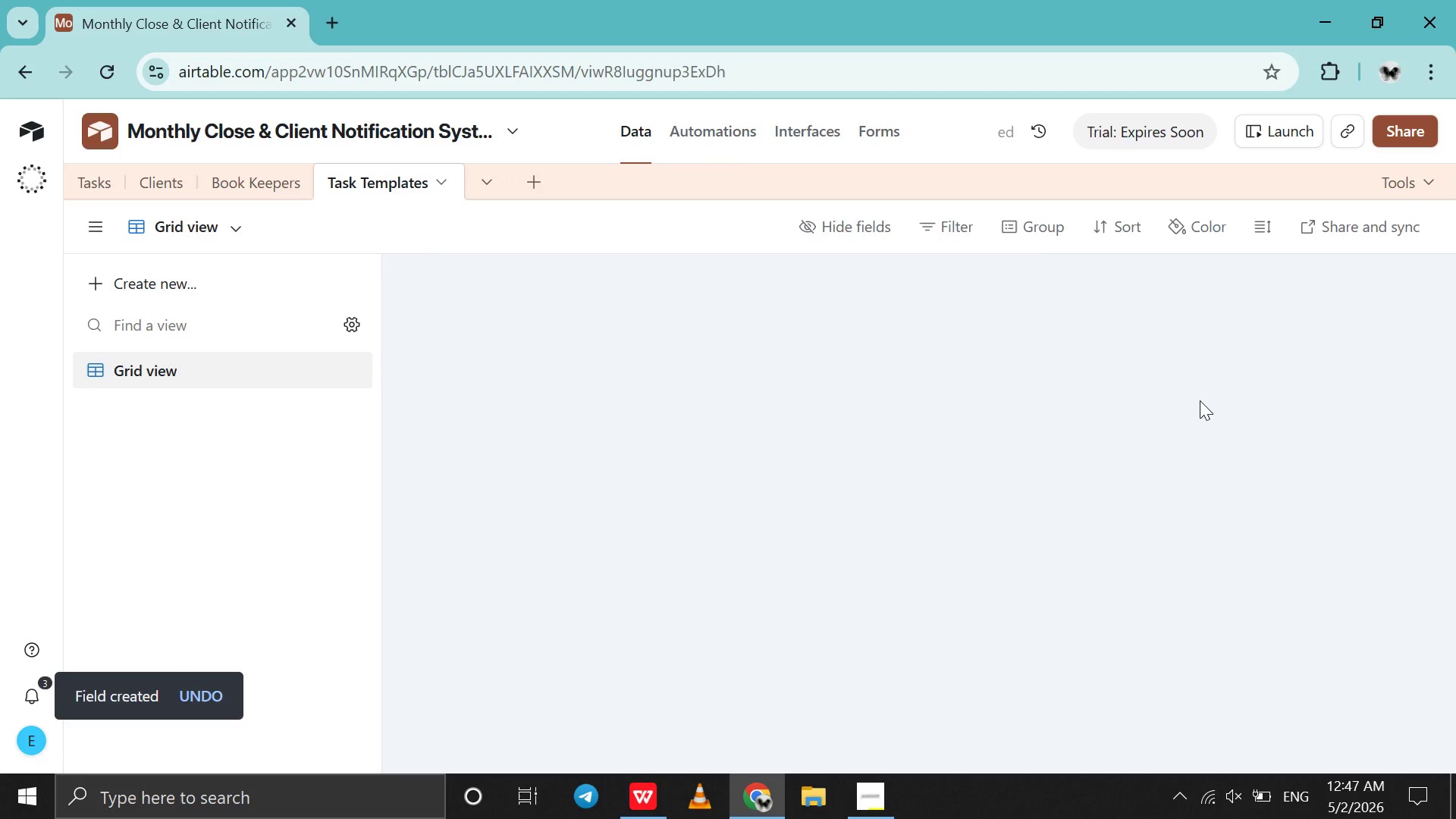 
scroll: coordinate [1200, 400], scroll_direction: down, amount: 7.0
 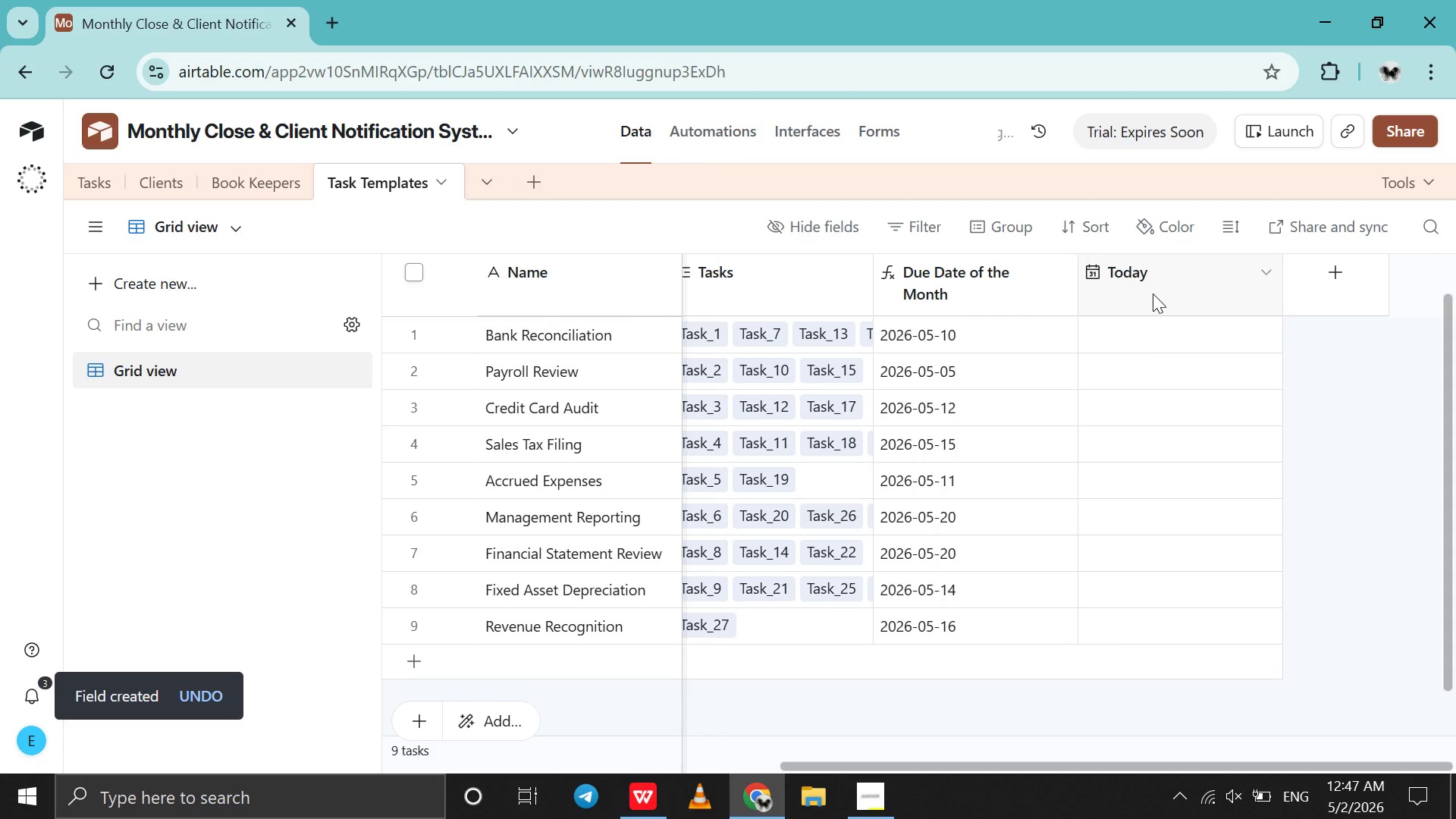 
double_click([1153, 293])
 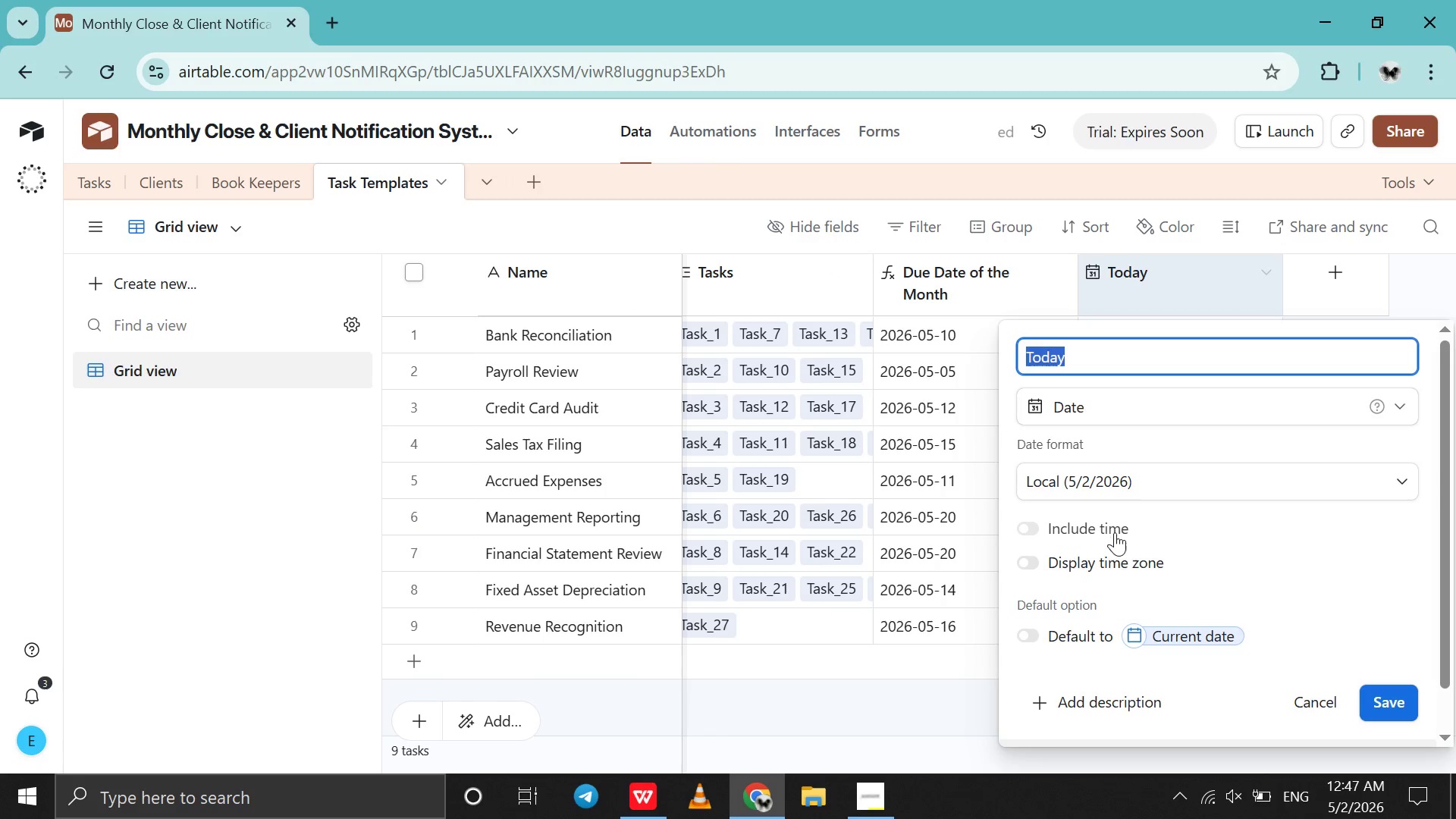 
left_click([1111, 555])
 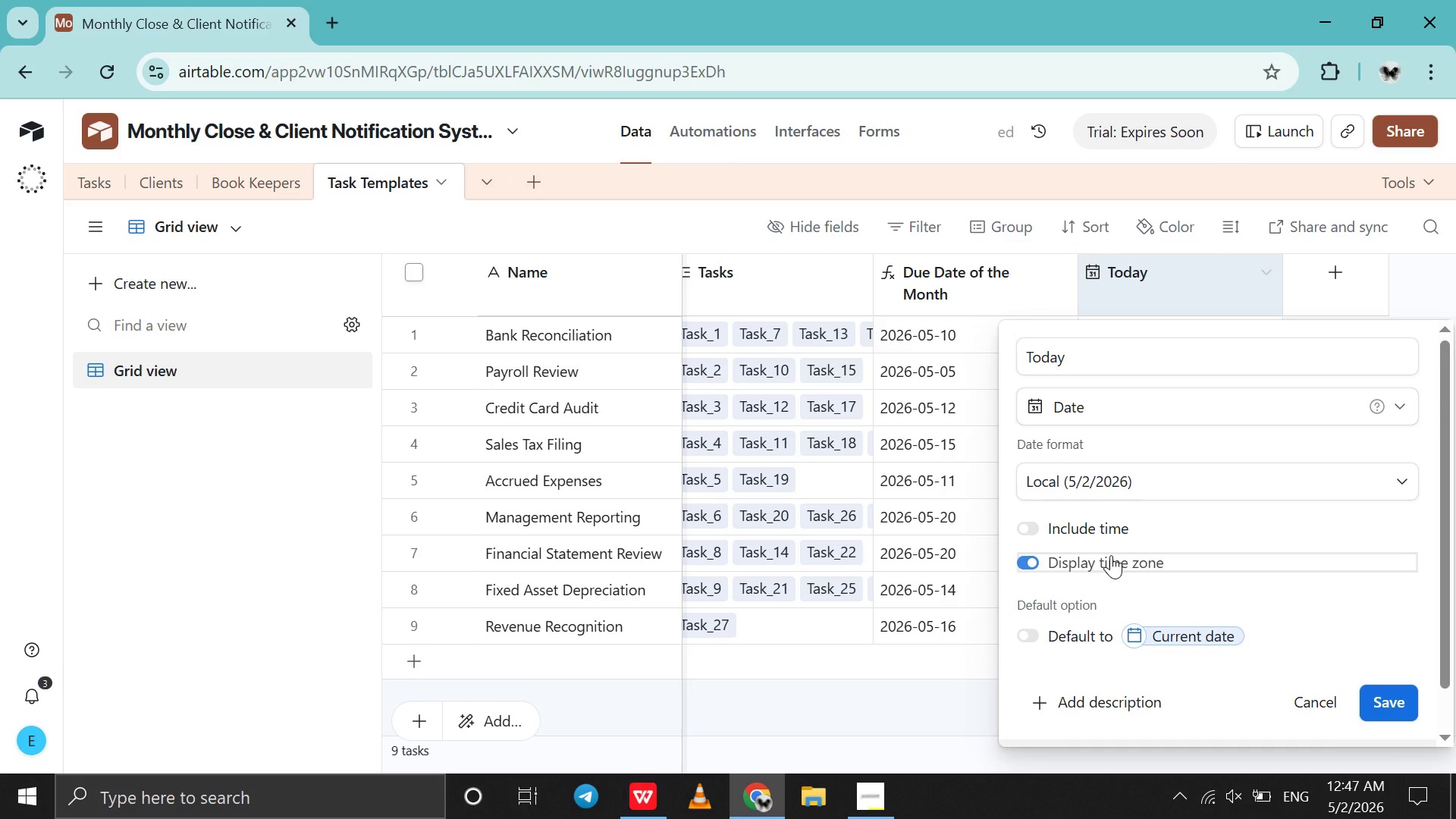 
left_click([1111, 555])
 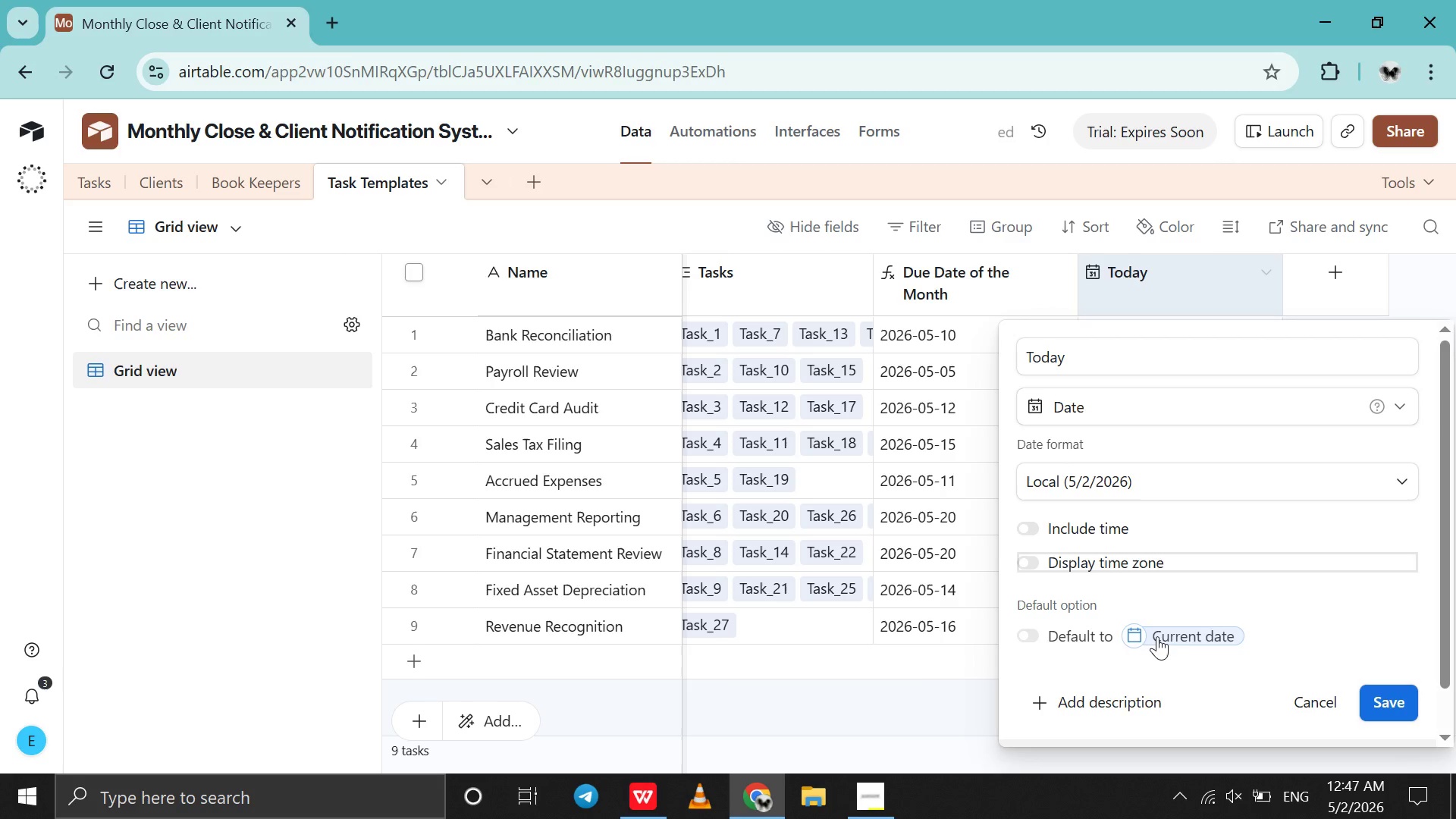 
left_click([1157, 636])
 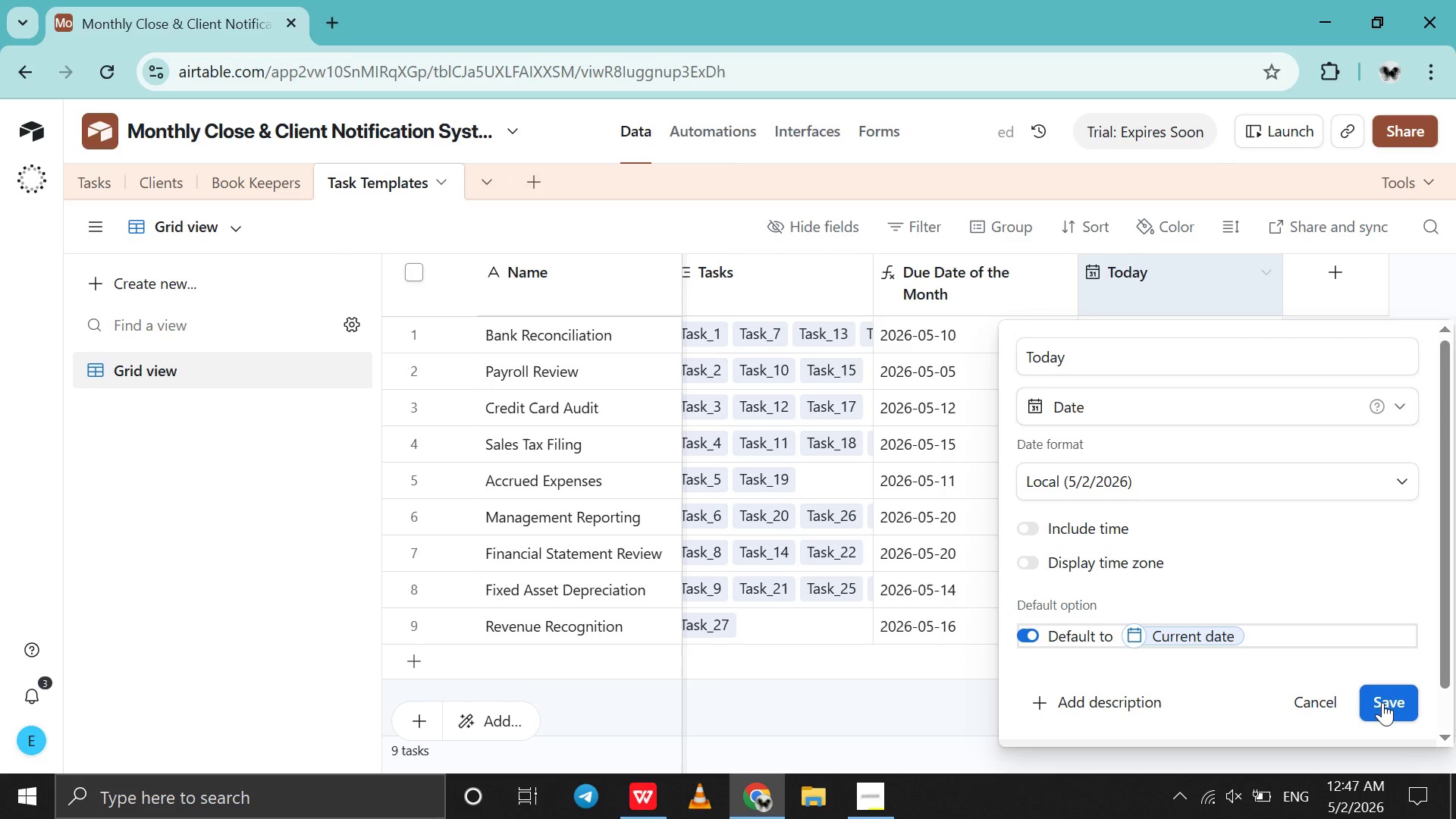 
left_click([1382, 702])
 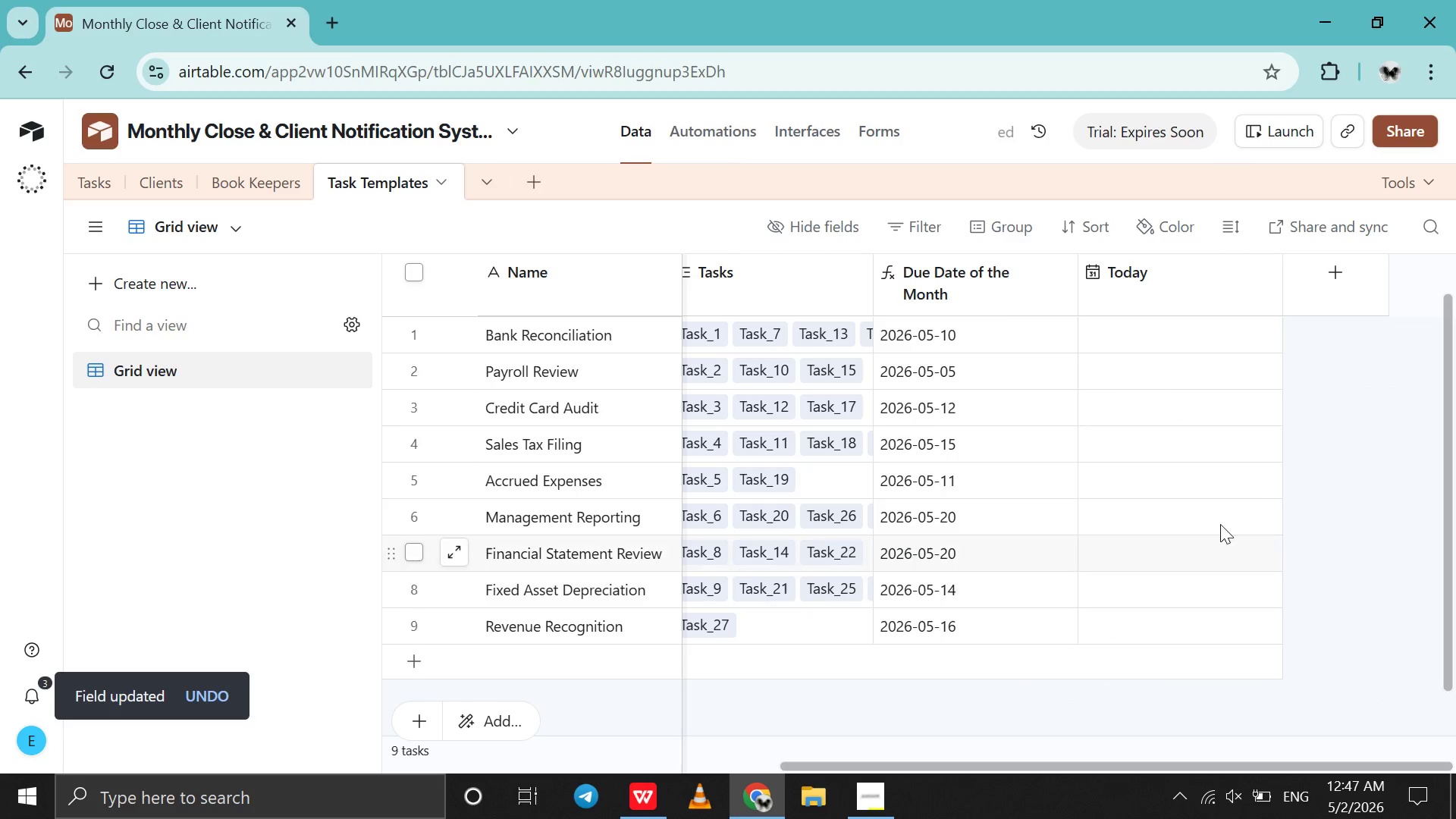 
wait(5.2)
 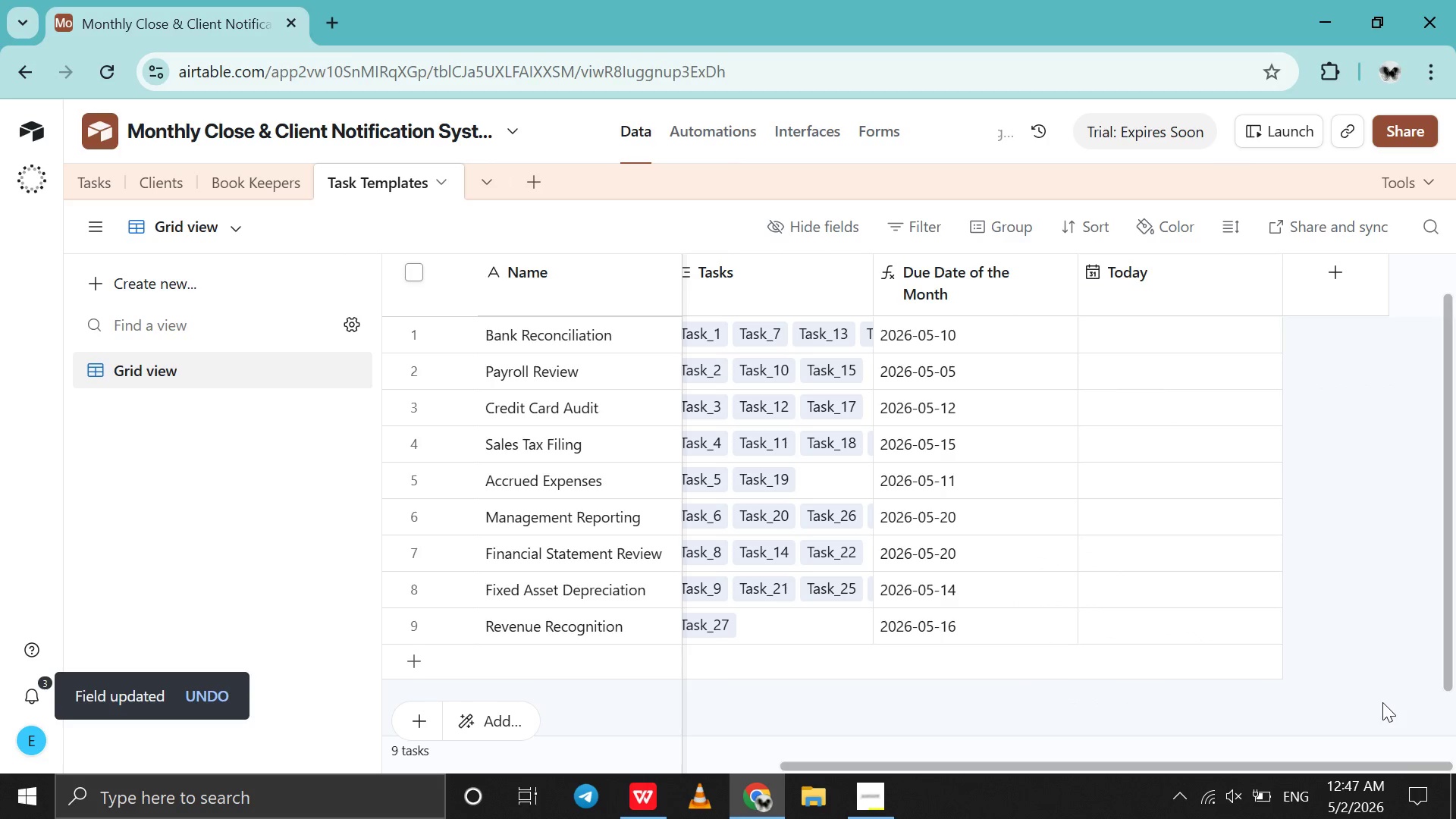 
double_click([1160, 344])
 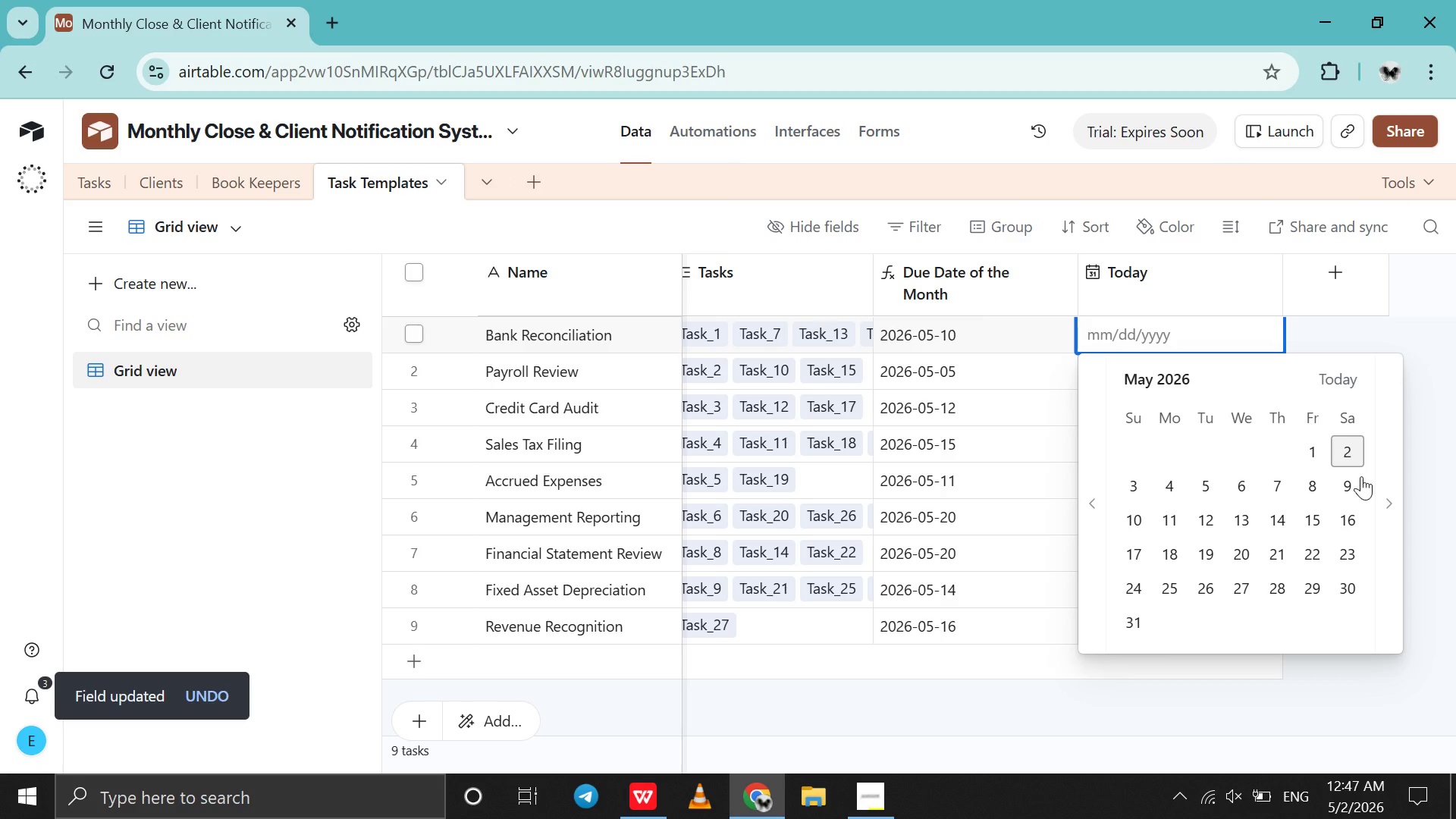 
left_click([1350, 457])
 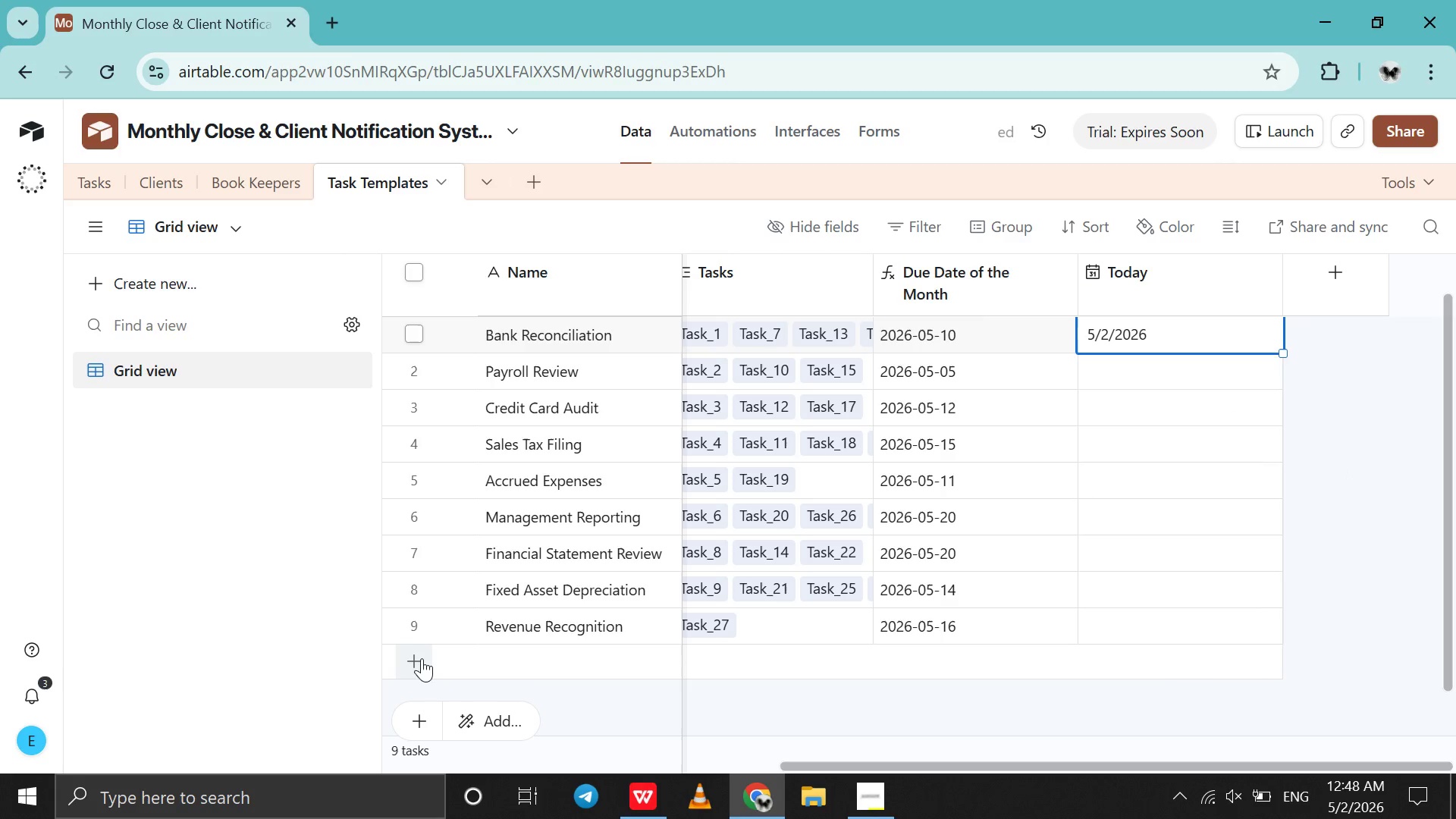 
left_click([421, 658])
 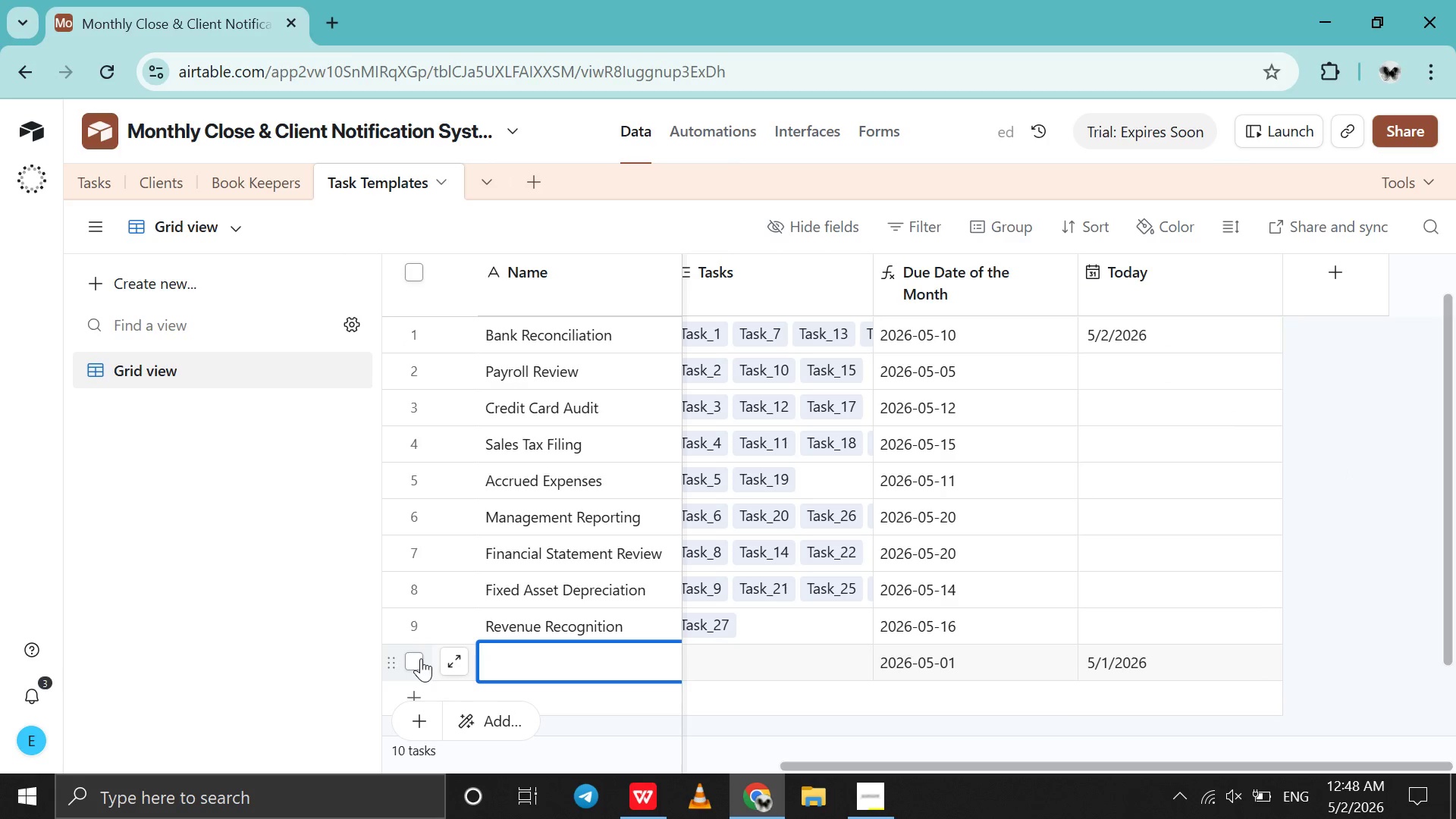 
left_click([421, 658])
 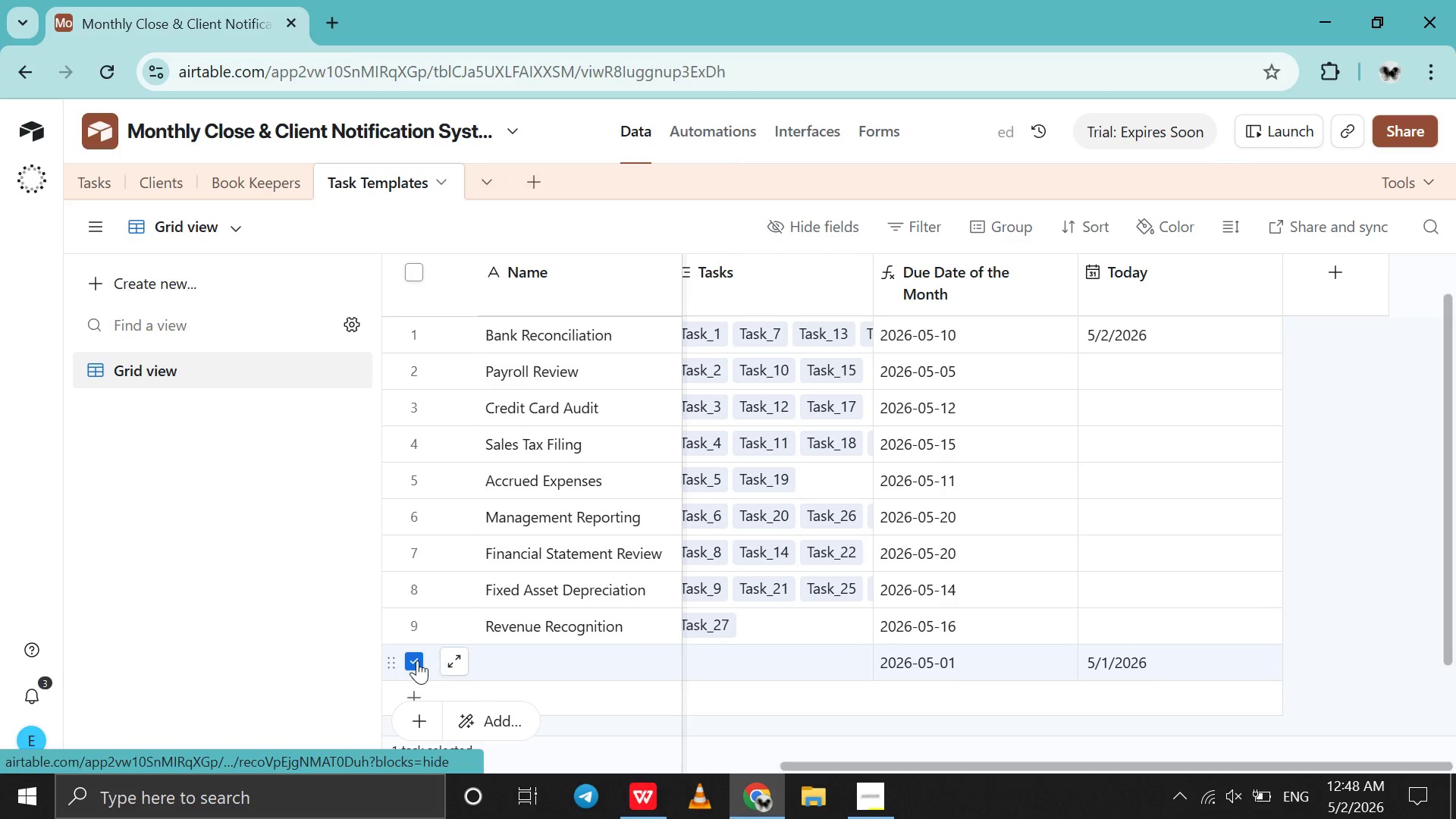 
right_click([415, 661])
 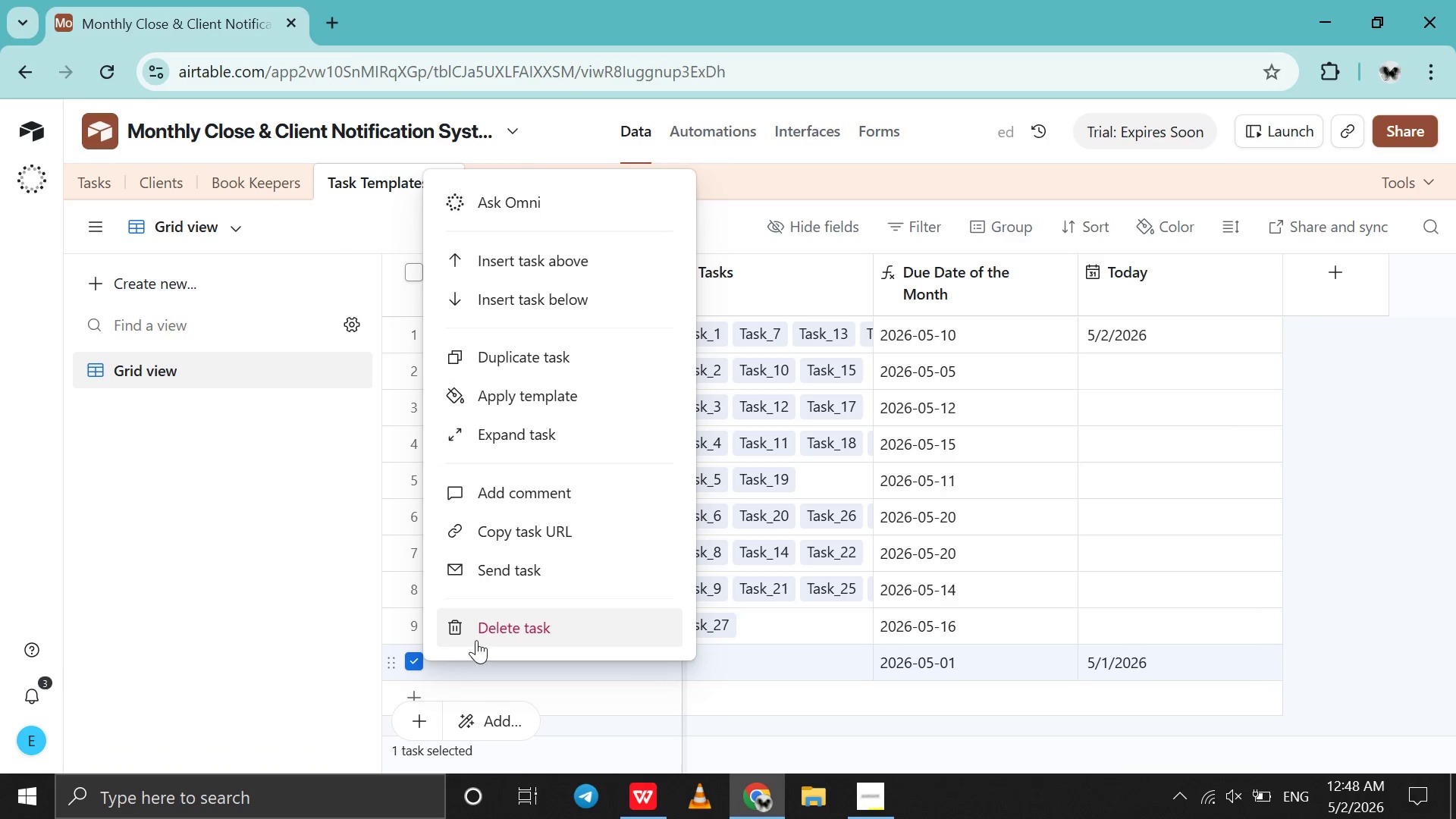 
left_click([476, 640])
 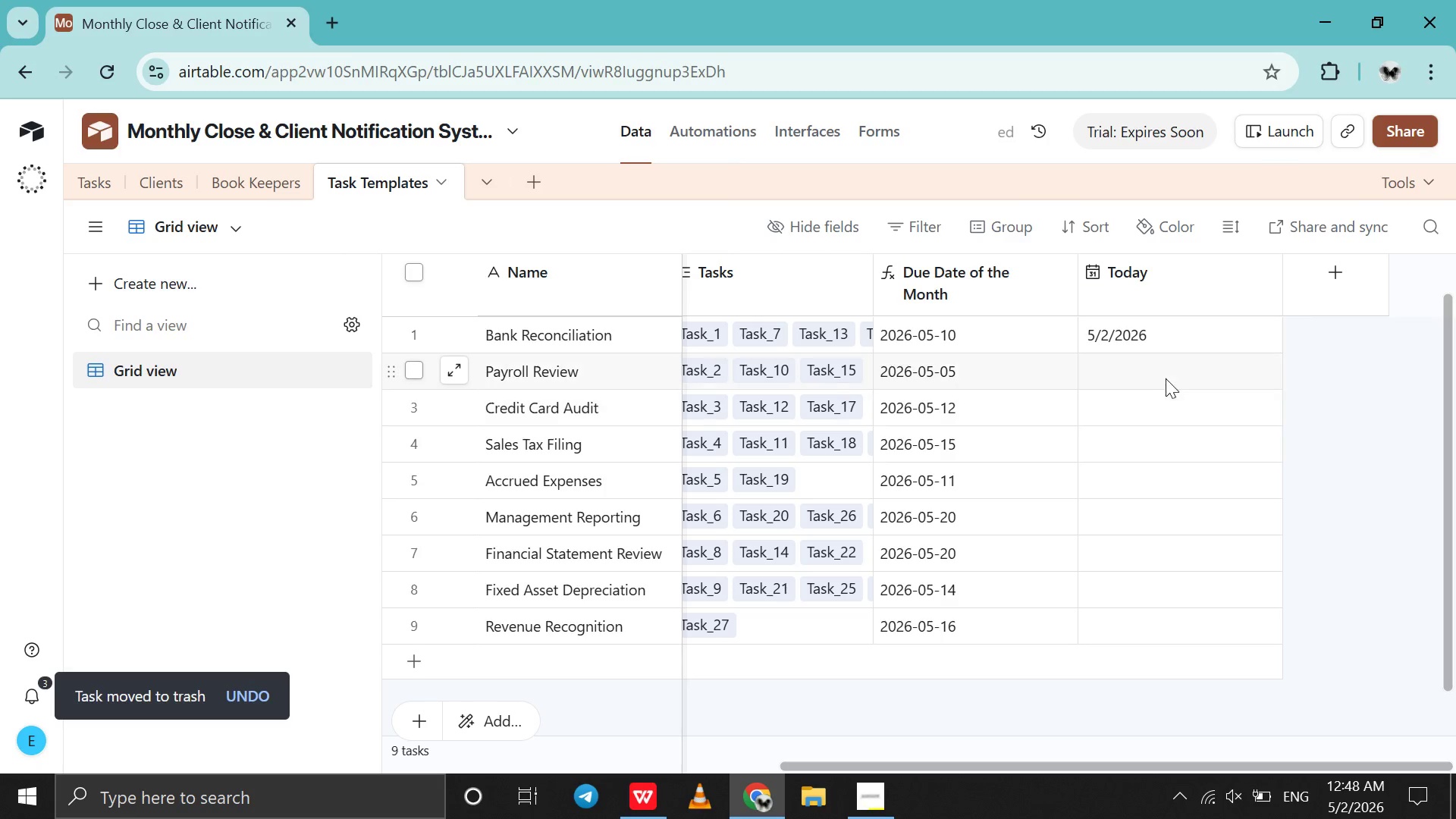 
double_click([1169, 377])
 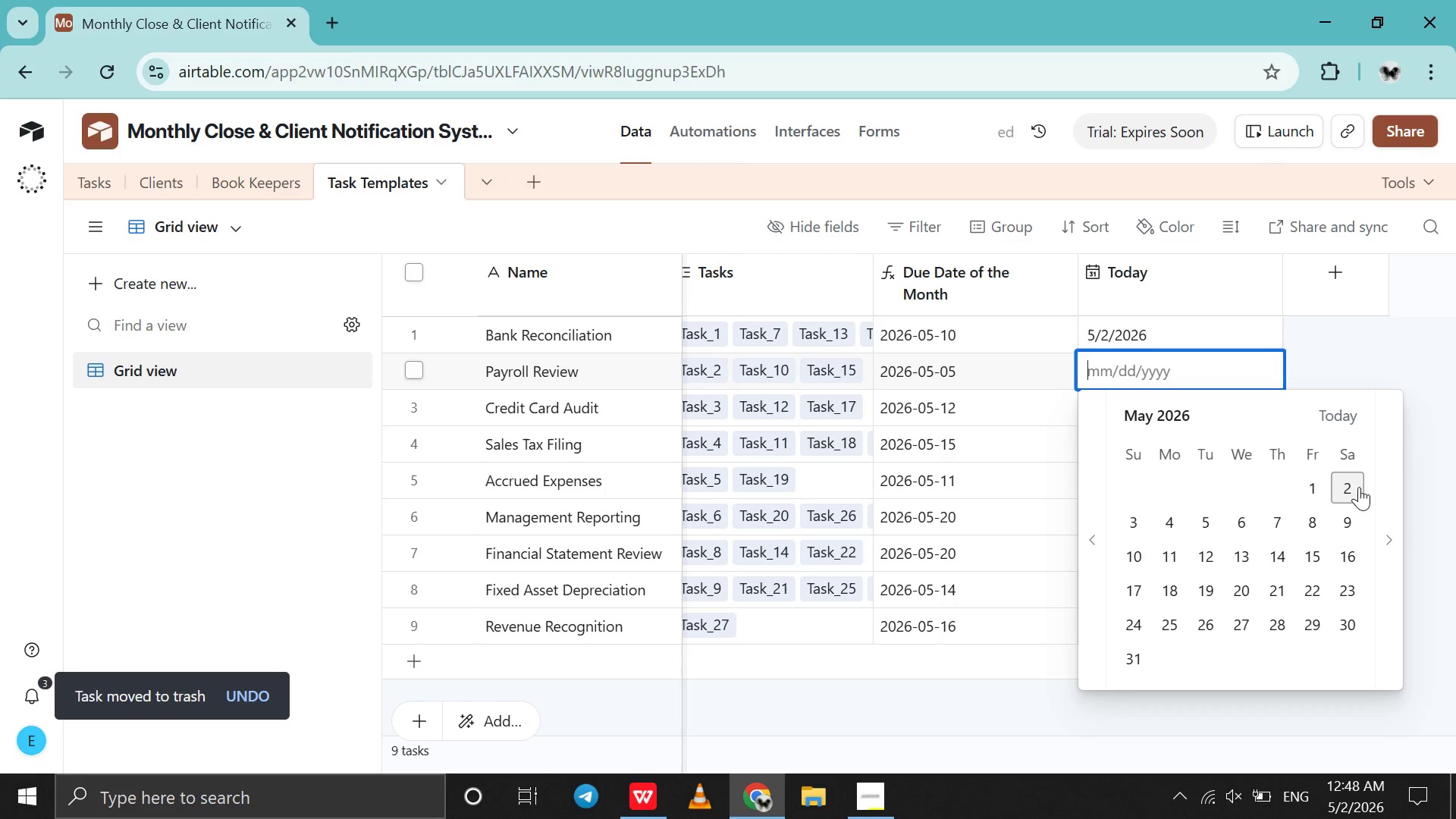 
left_click([1354, 487])
 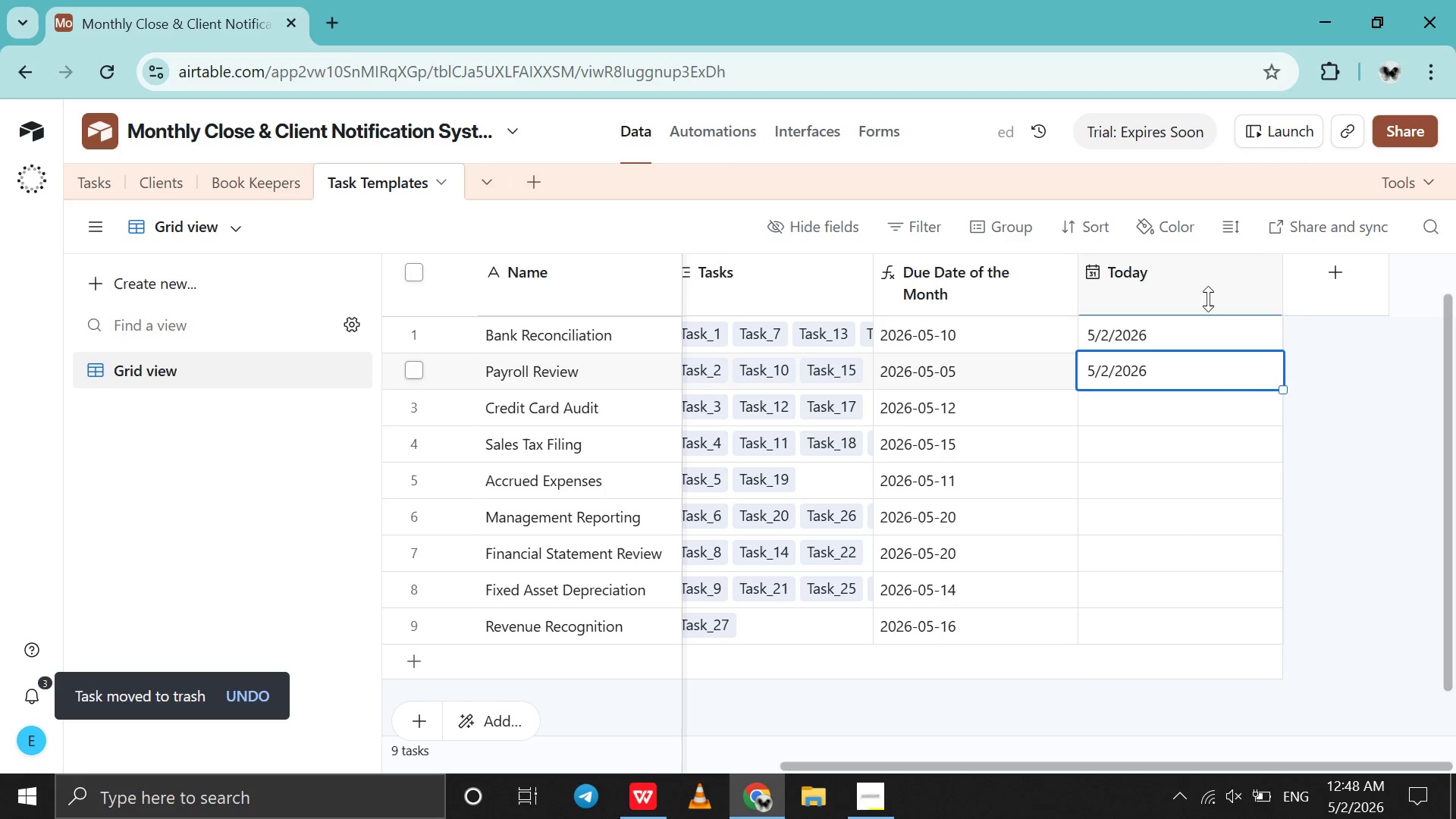 
double_click([1208, 294])
 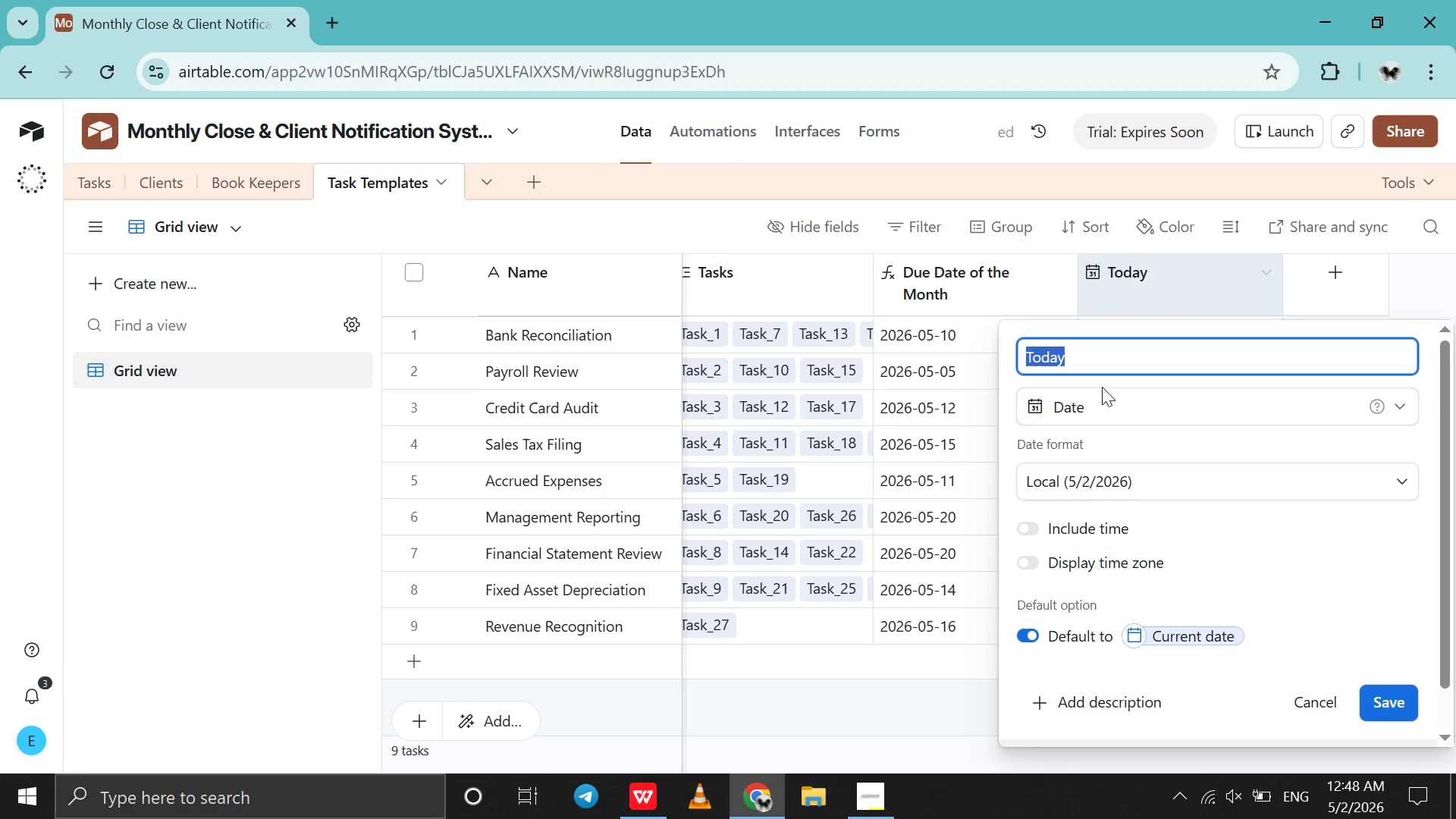 
left_click([1100, 408])
 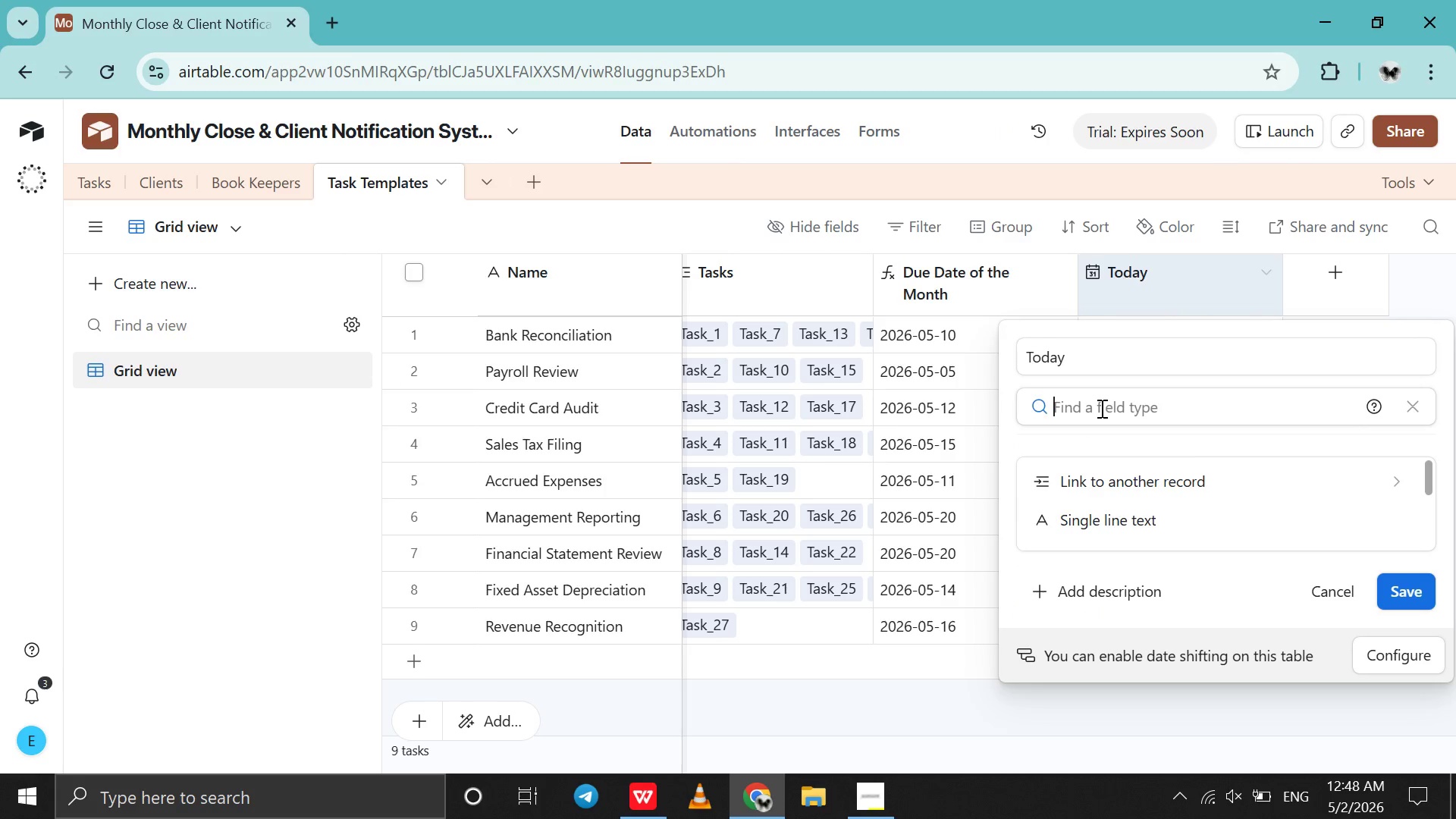 
type(for)
 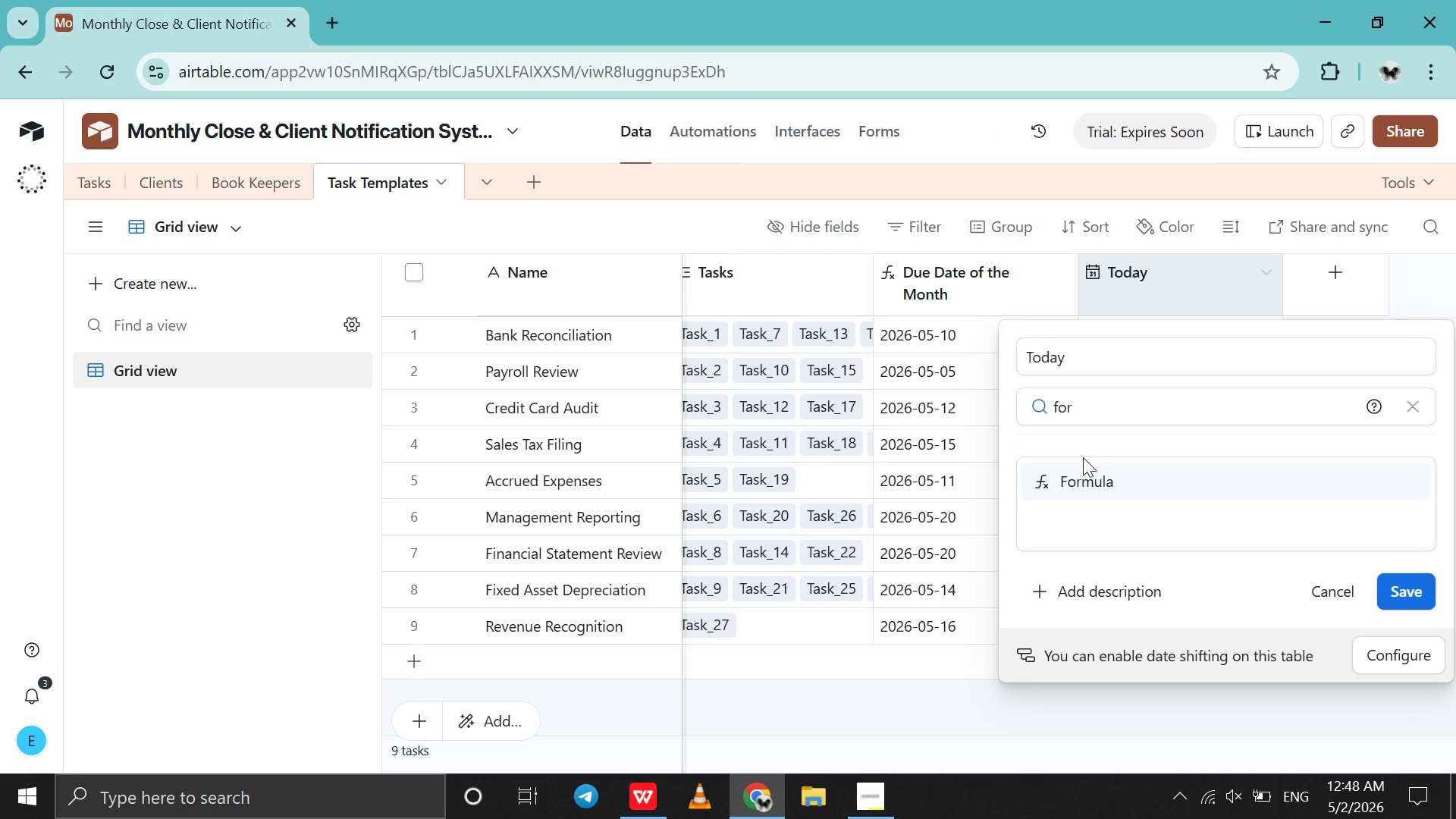 
mouse_move([1077, 484])
 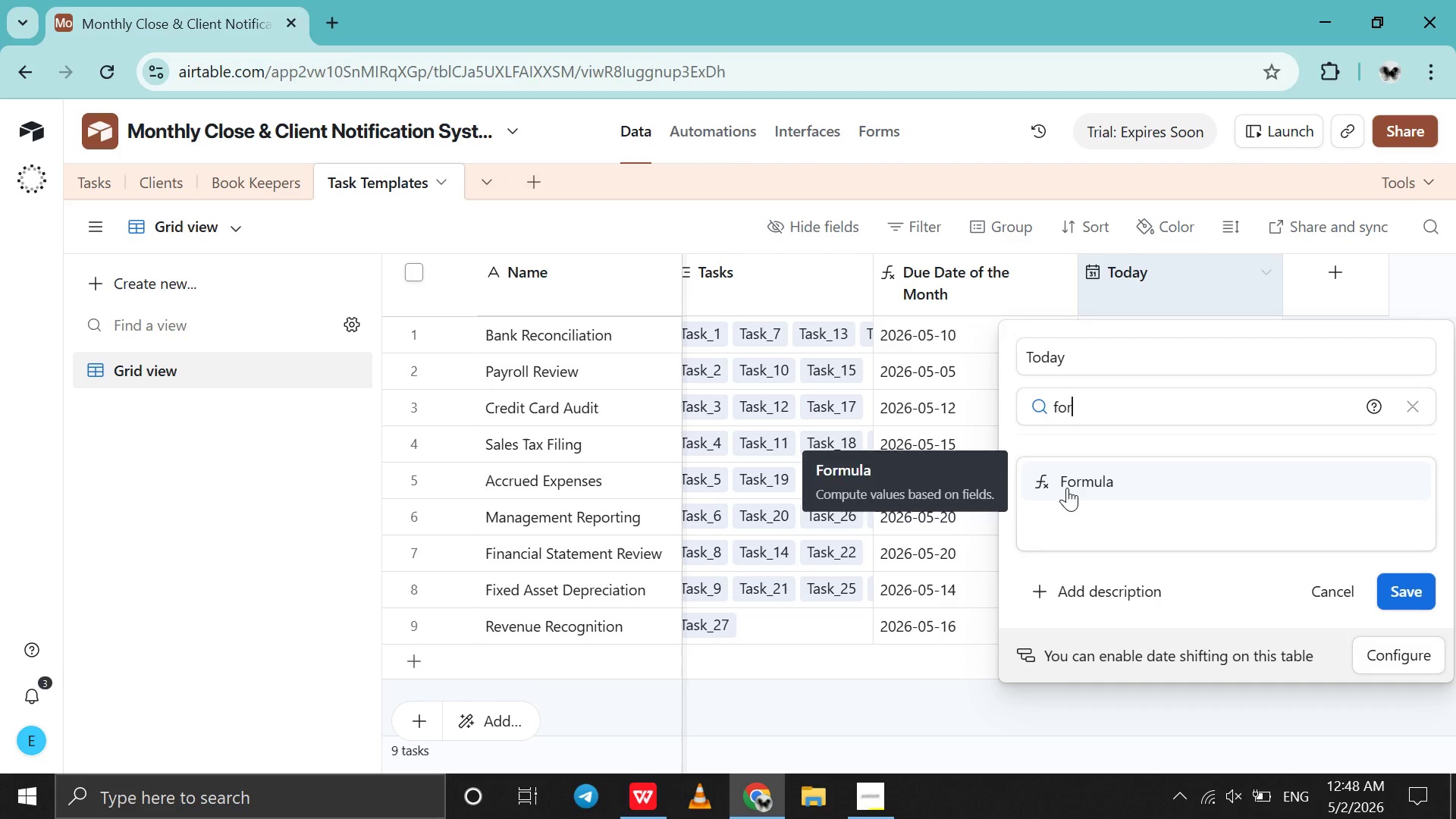 
left_click([1067, 488])
 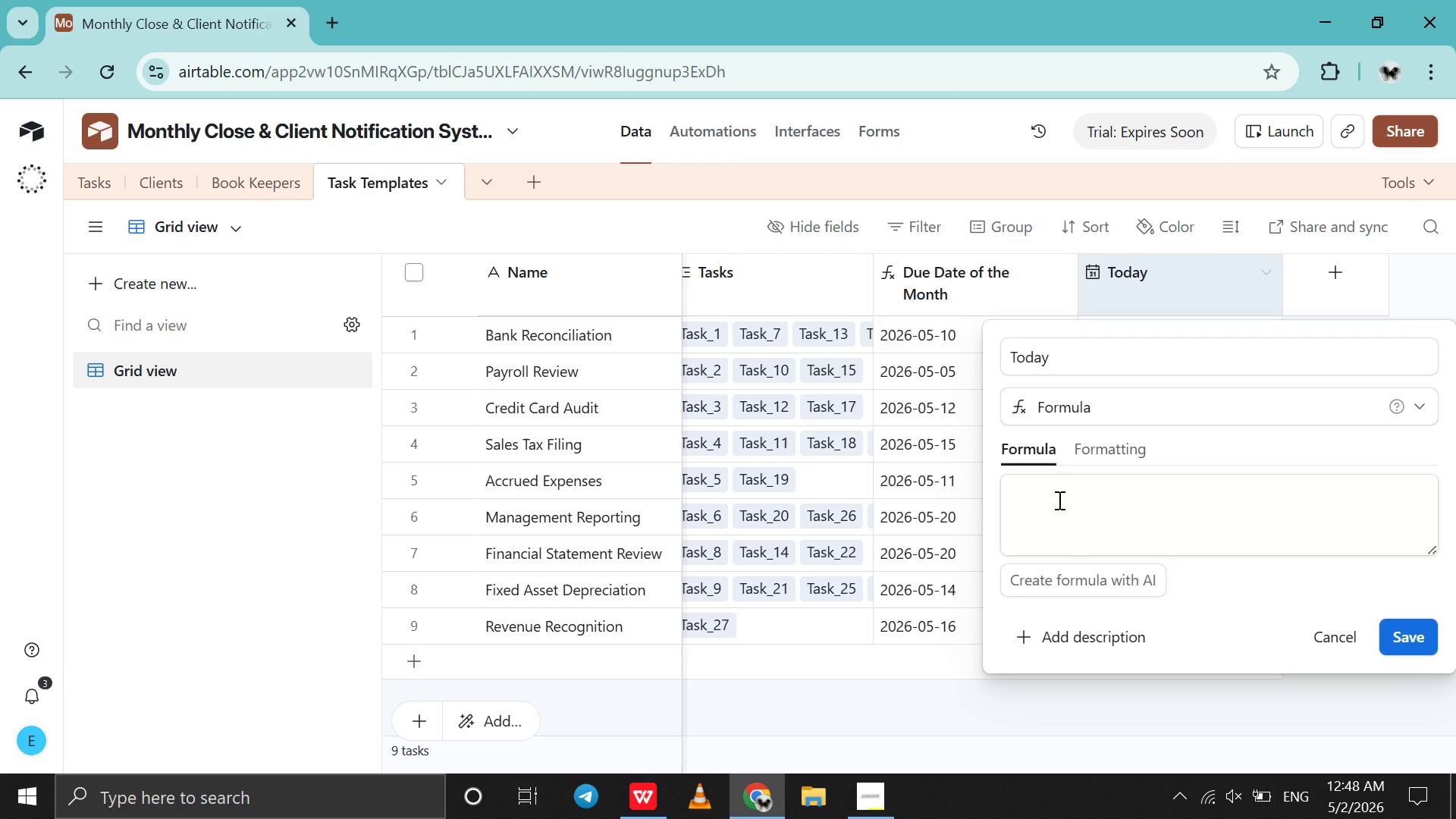 
left_click([1058, 500])
 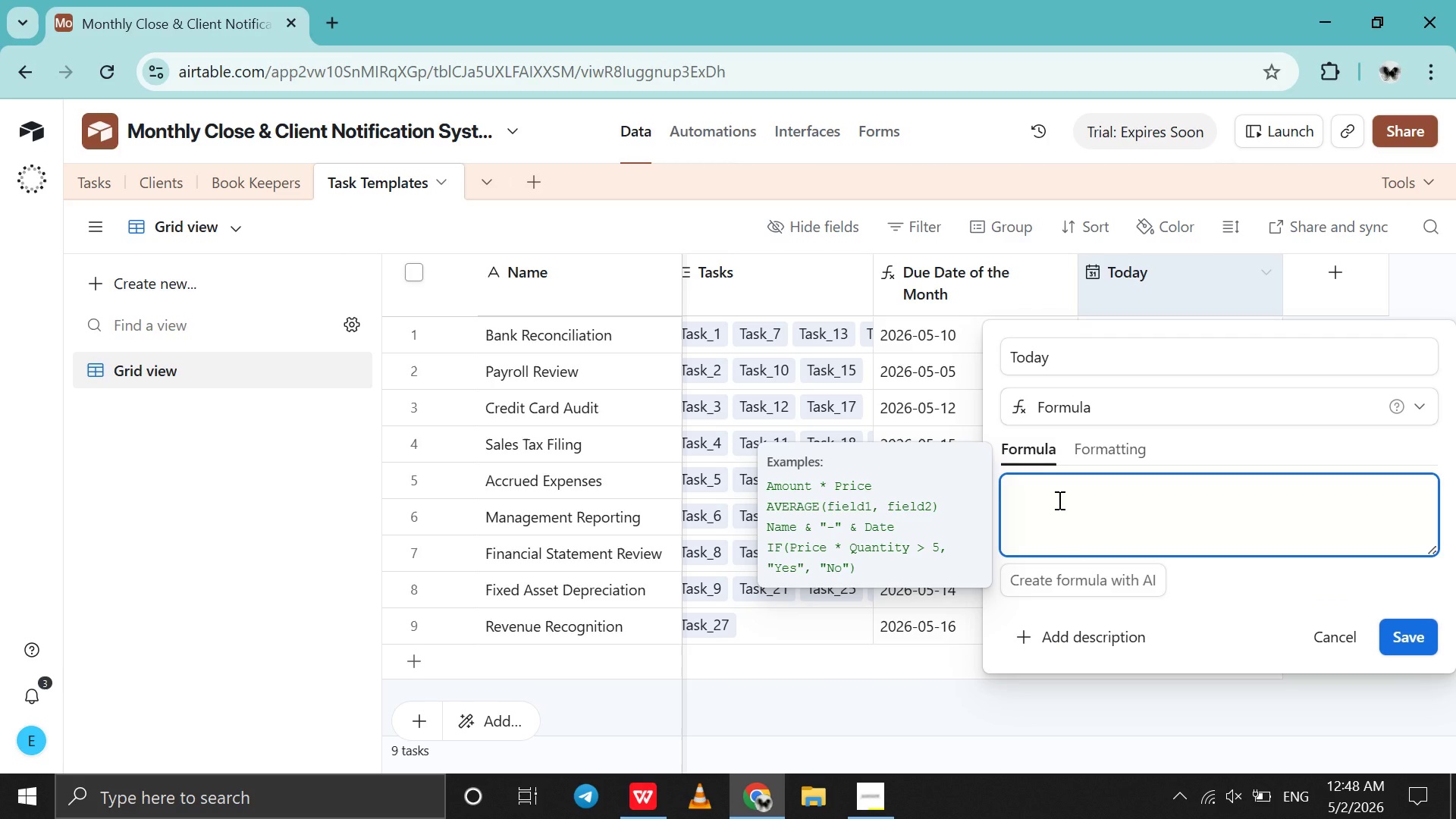 
type(Today)
 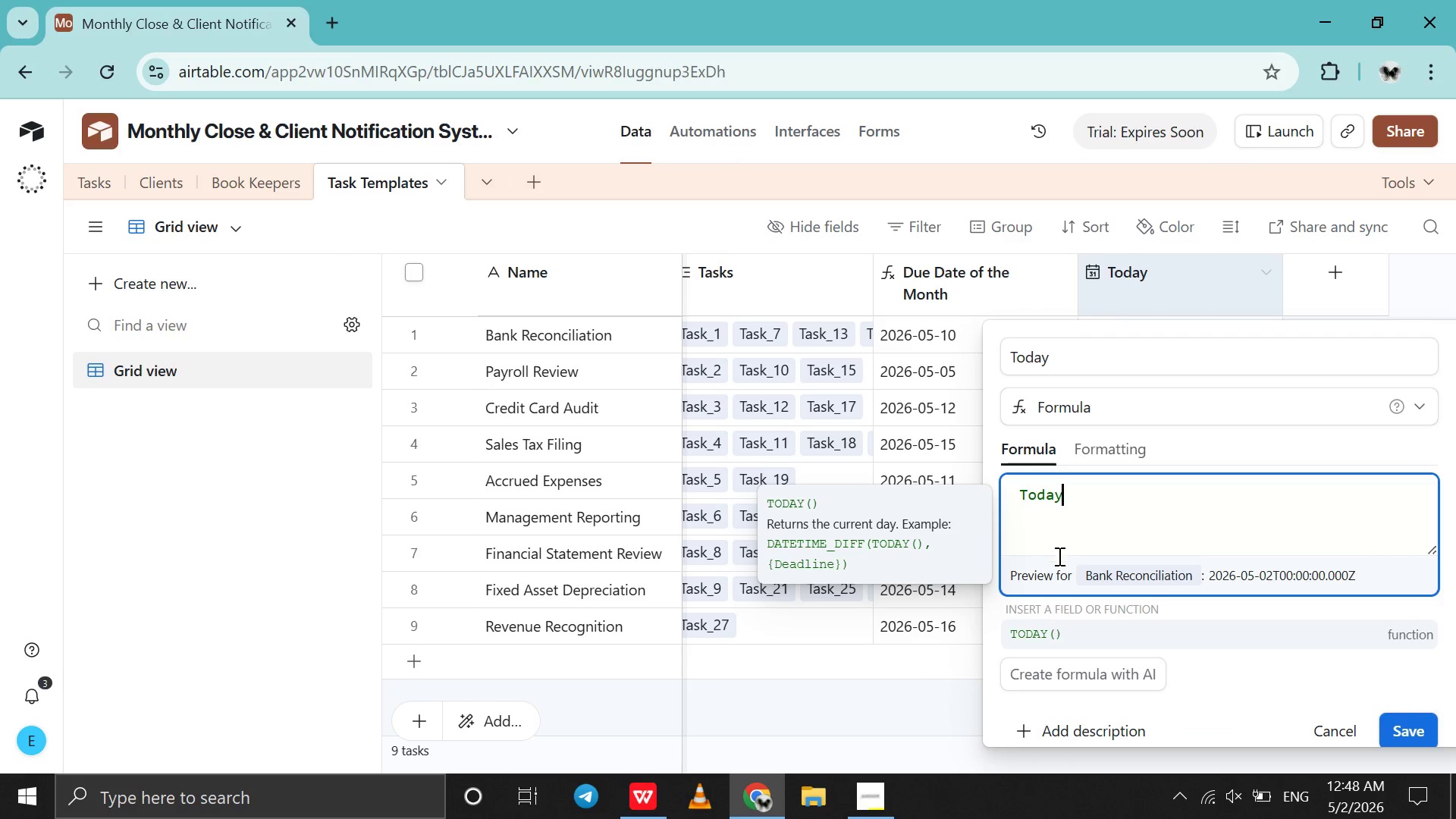 
left_click([1052, 642])
 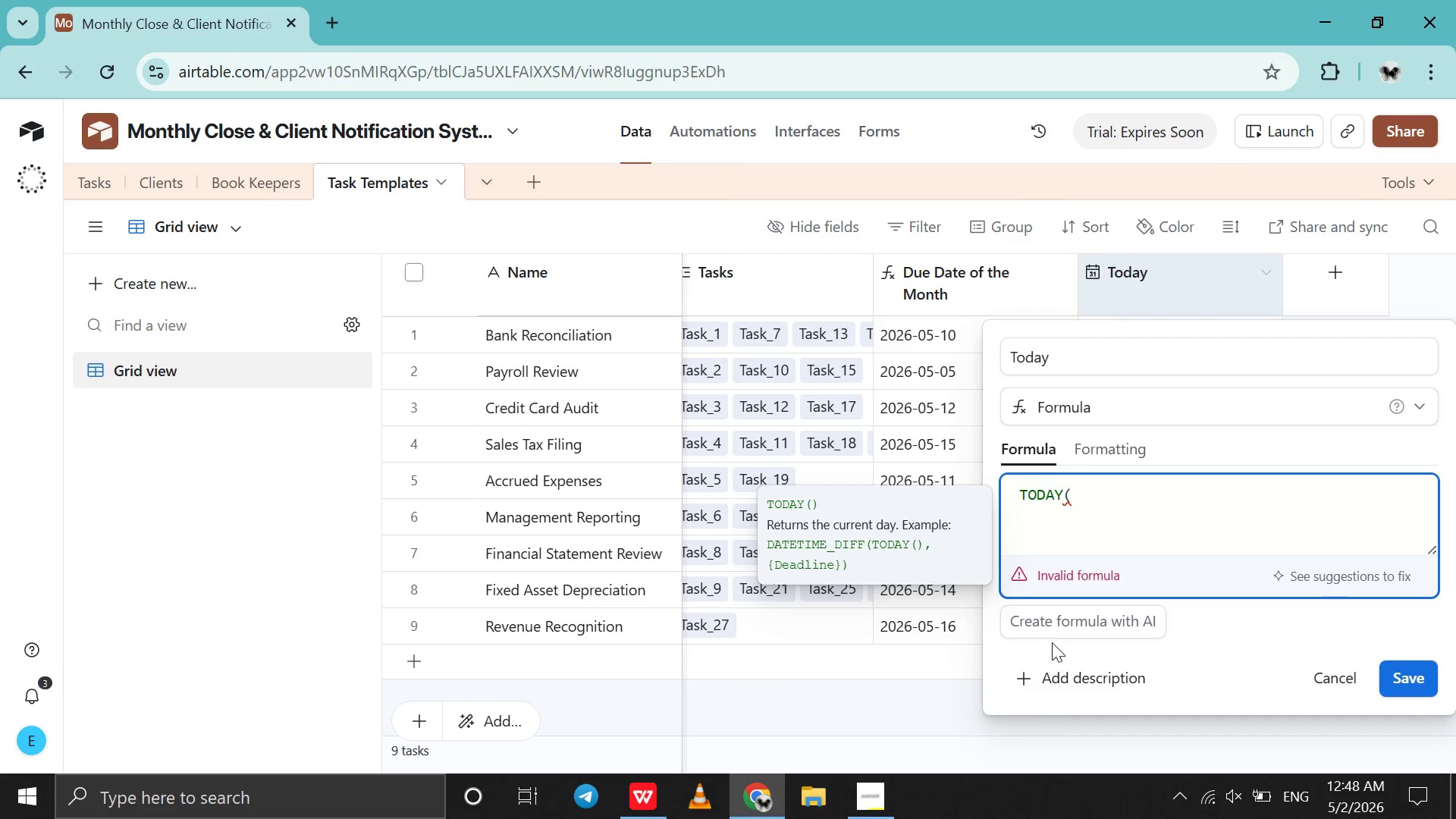 
key(Shift+0)
 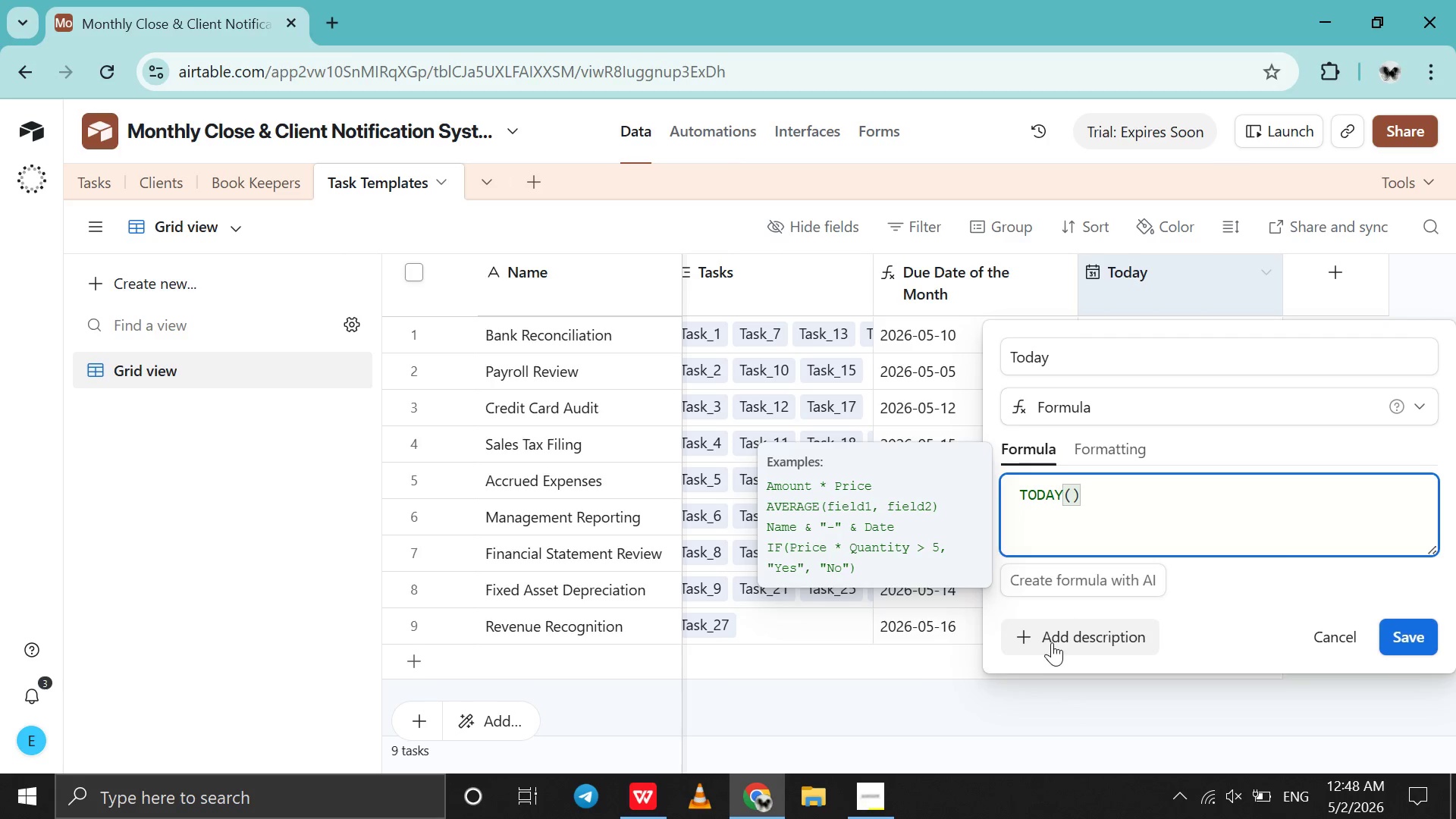 
key(ArrowLeft)
 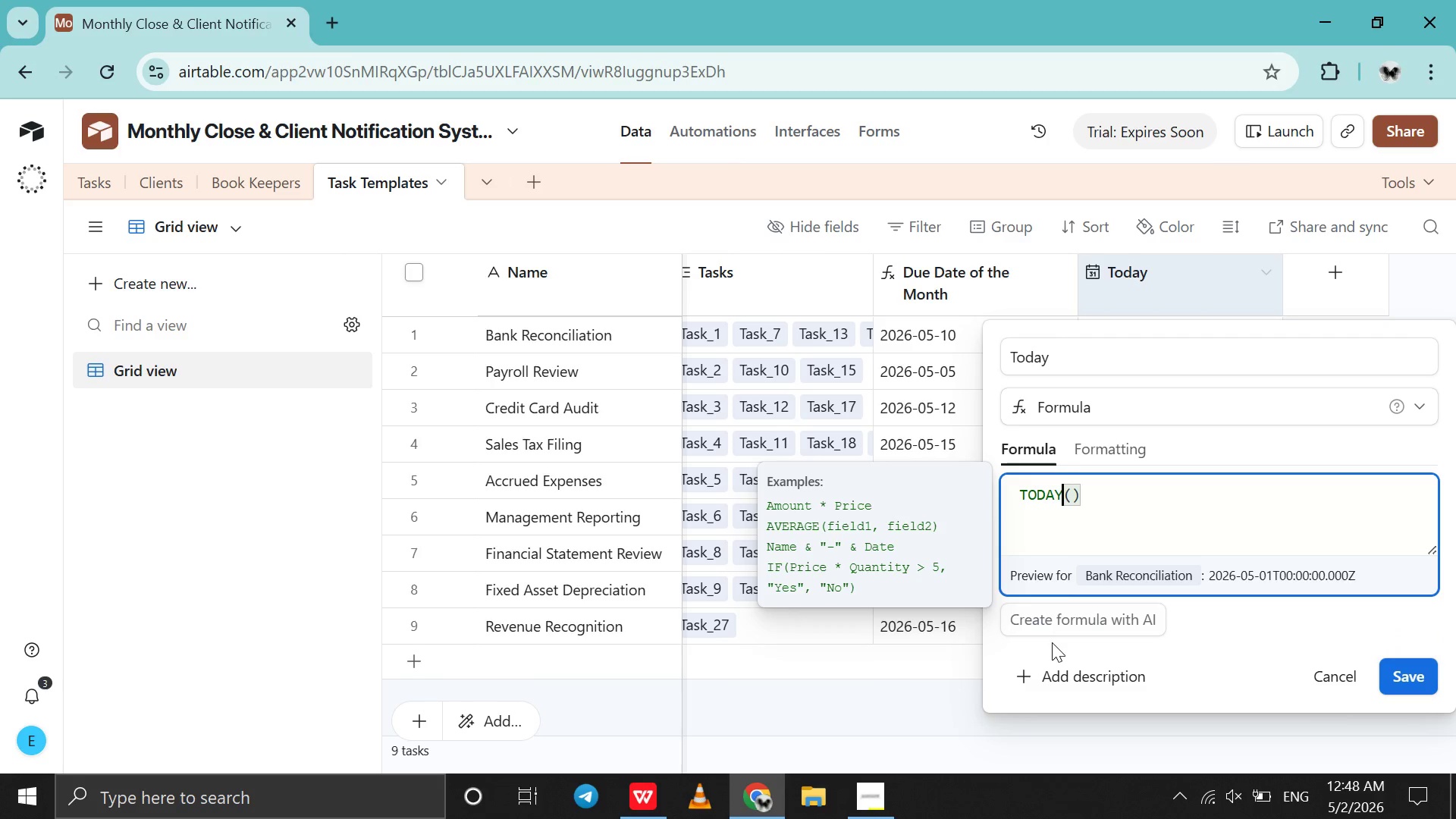 
key(ArrowLeft)
 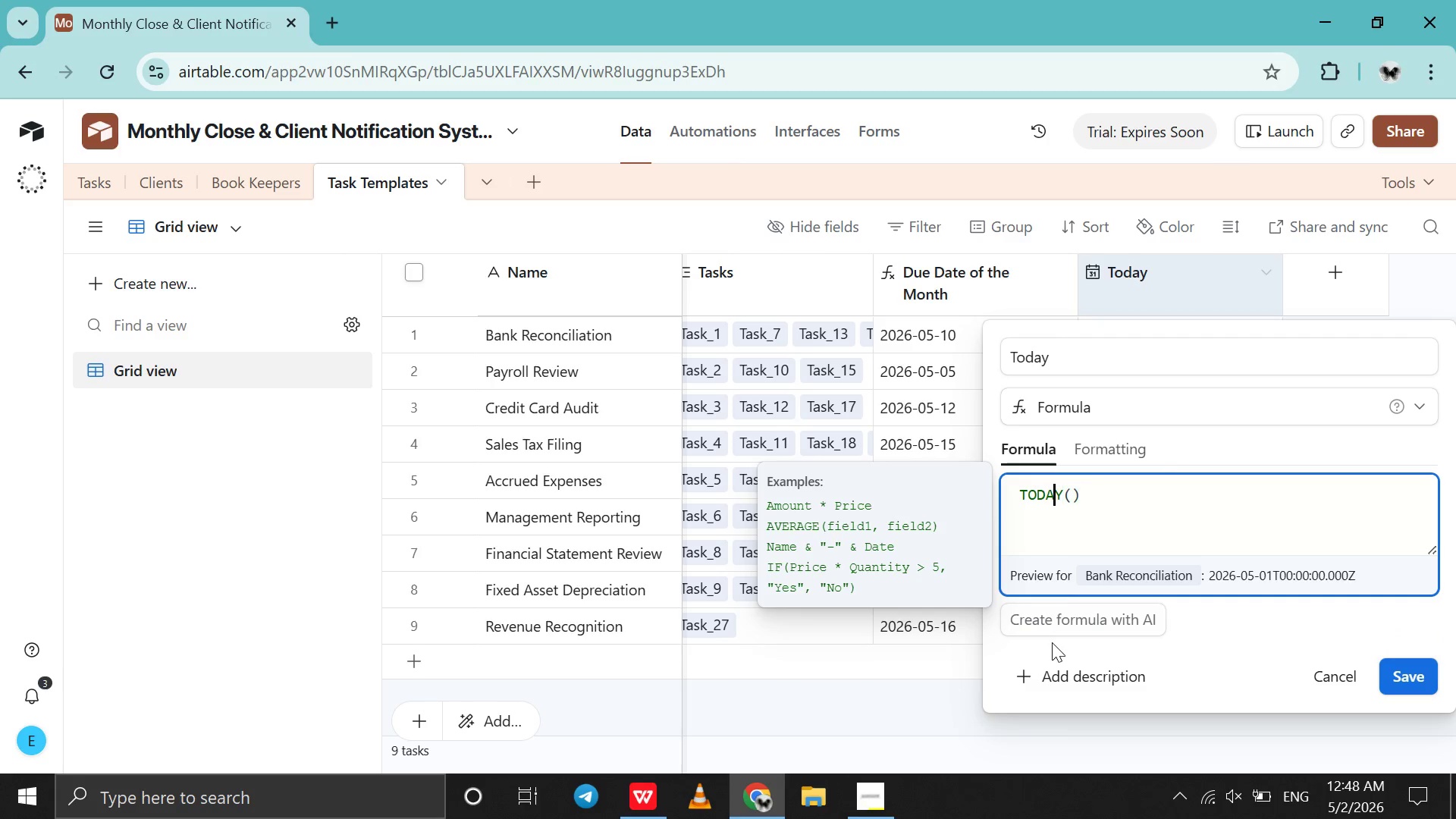 
key(ArrowLeft)
 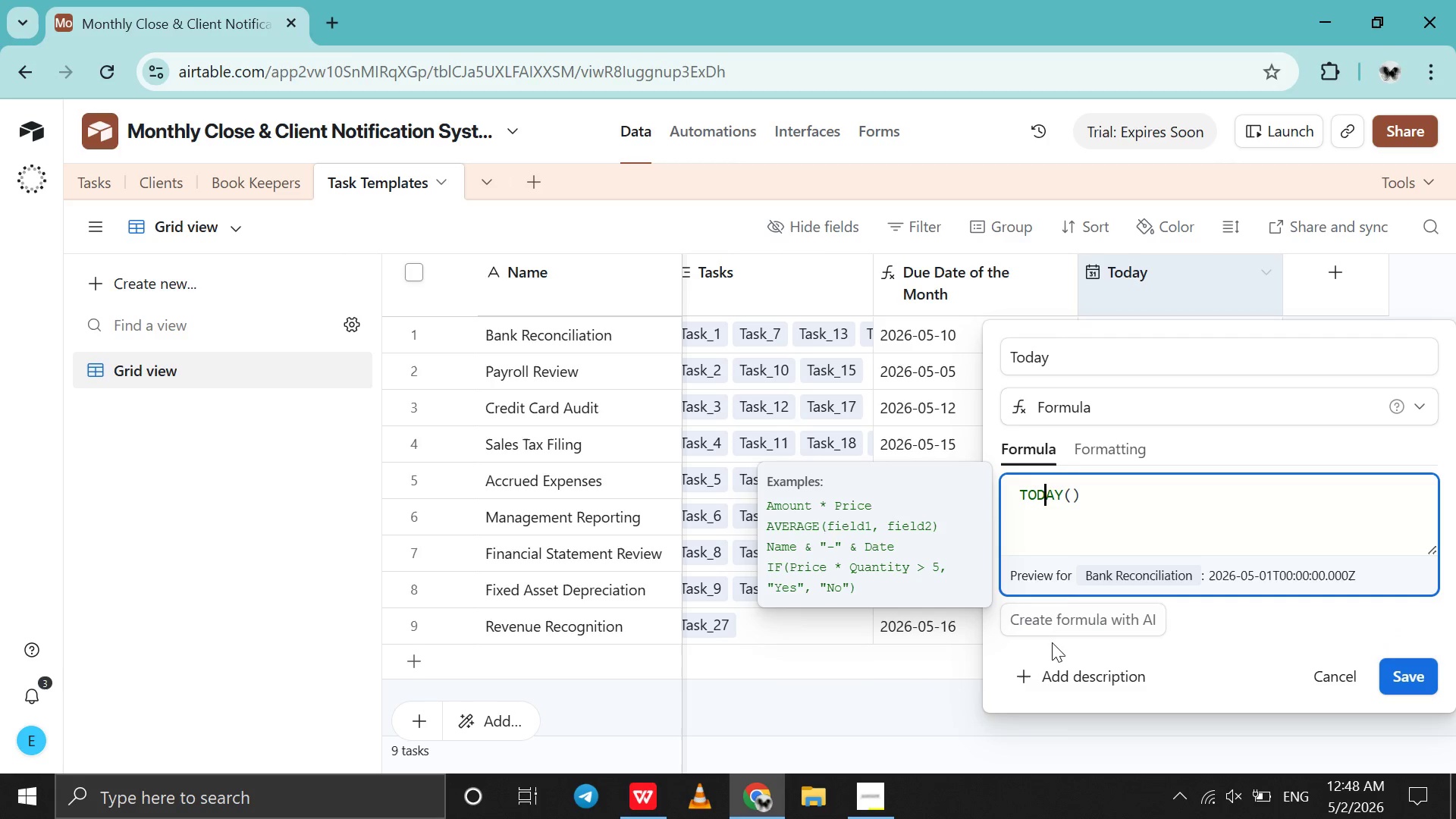 
key(ArrowLeft)
 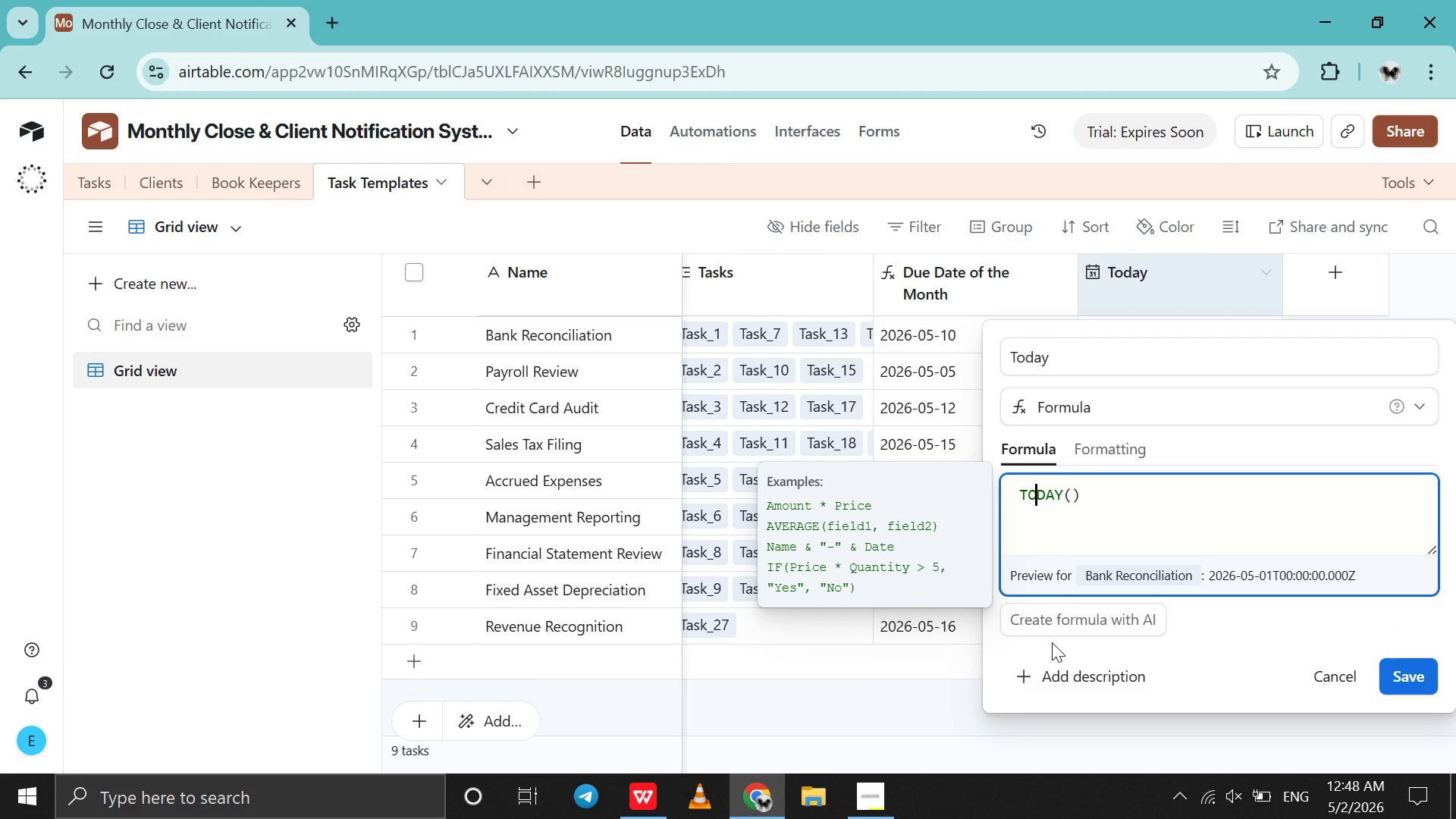 
key(ArrowLeft)
 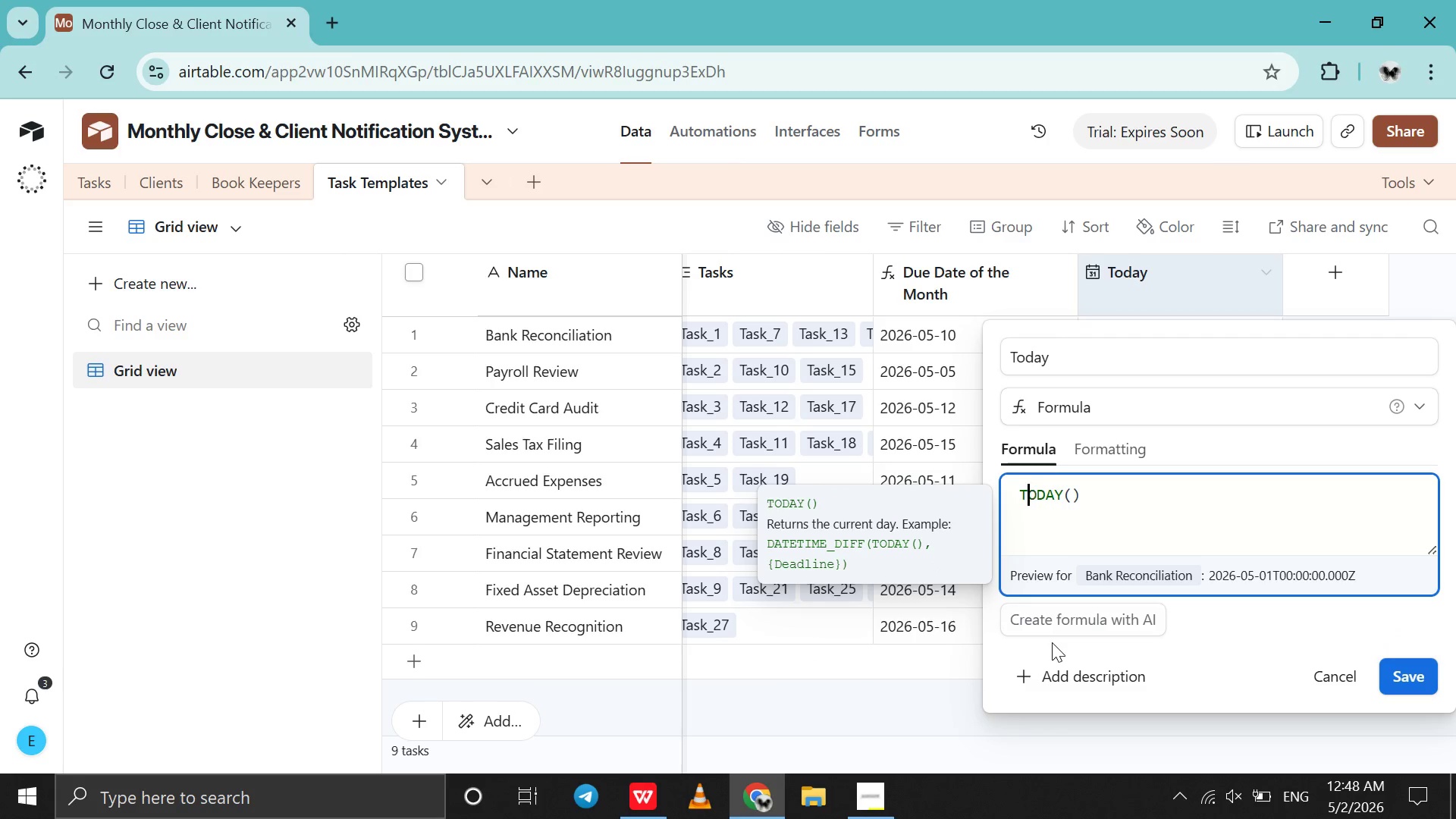 
key(ArrowLeft)
 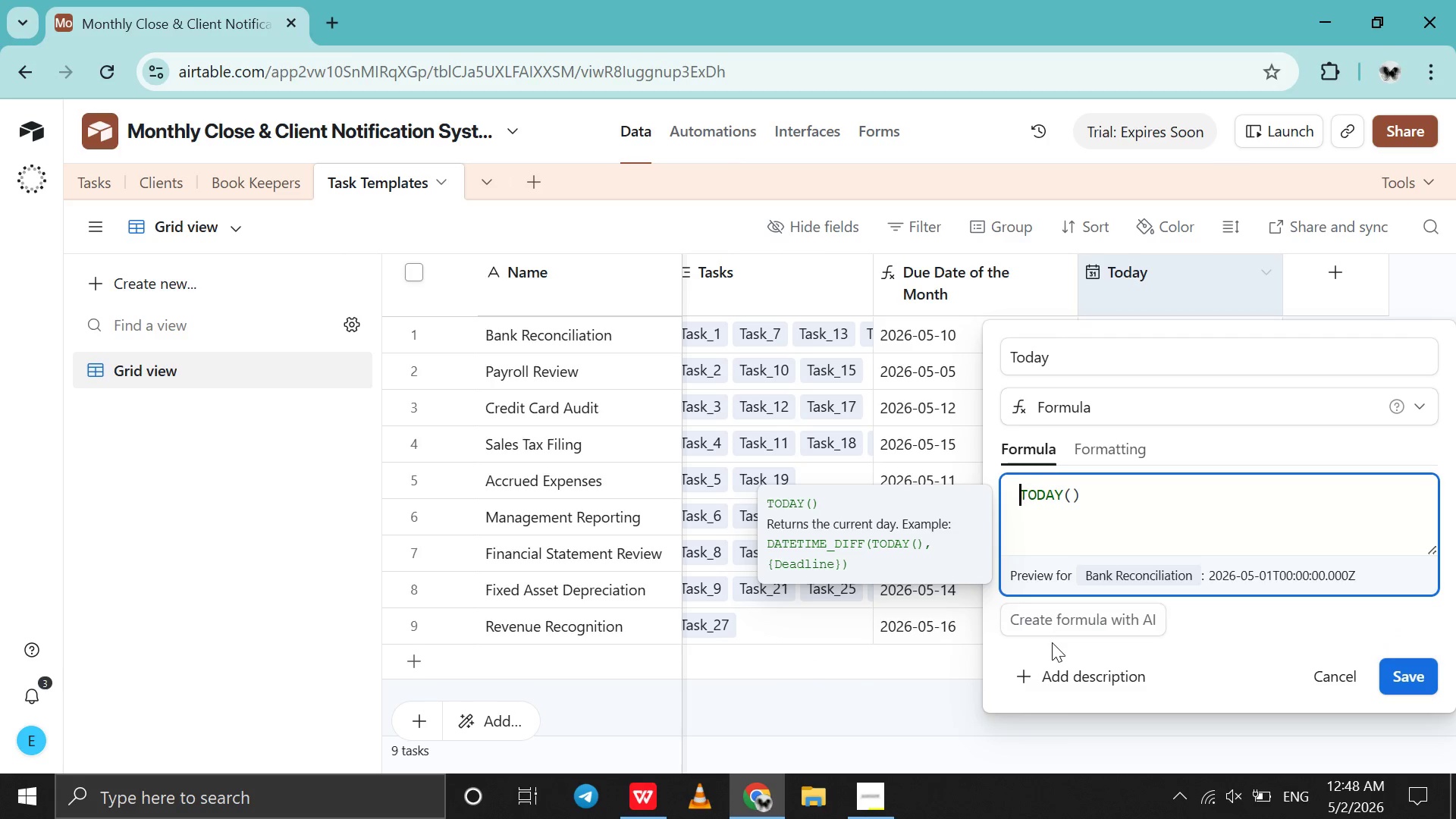 
key(ArrowLeft)
 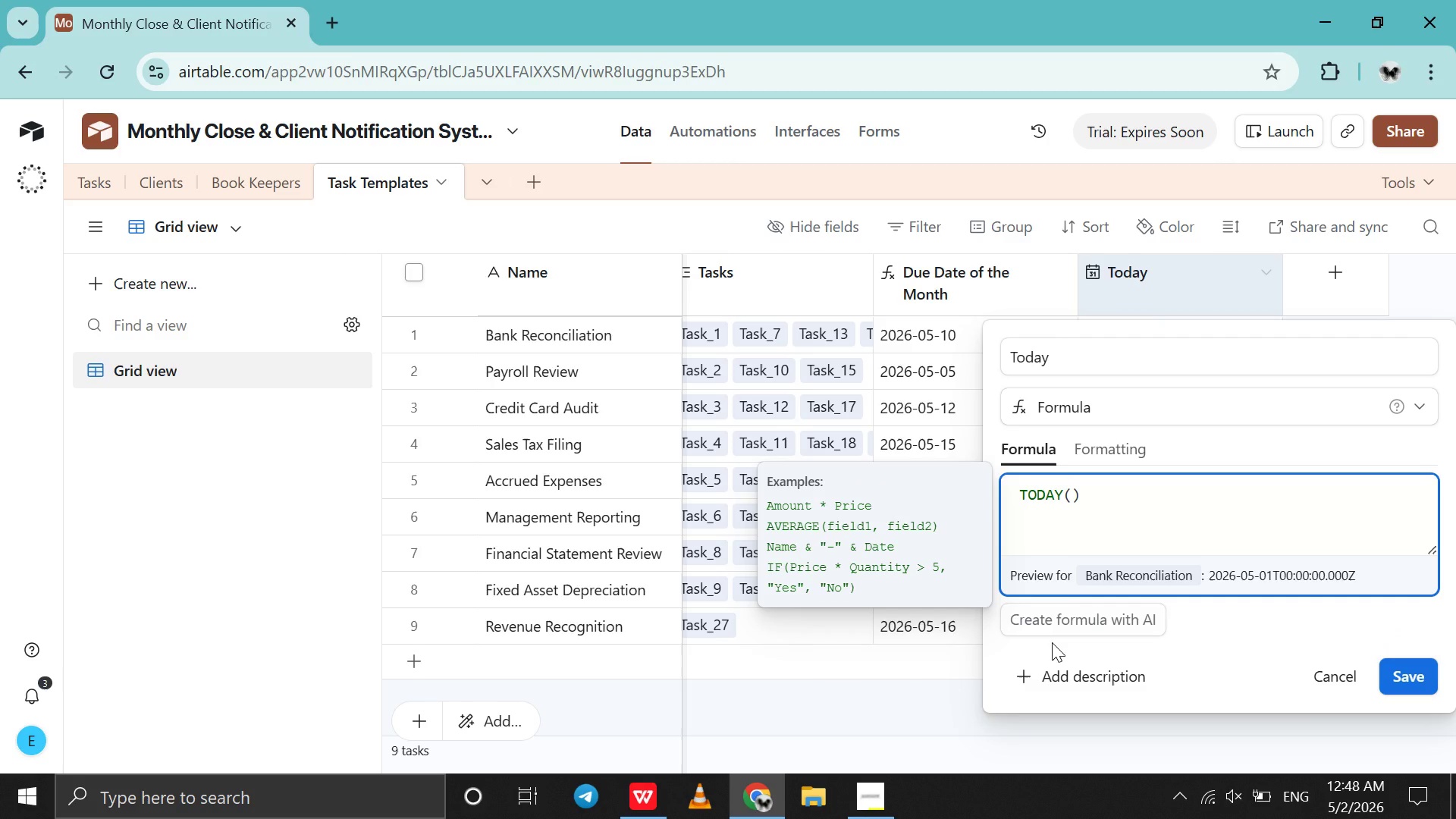 
type(Day)
 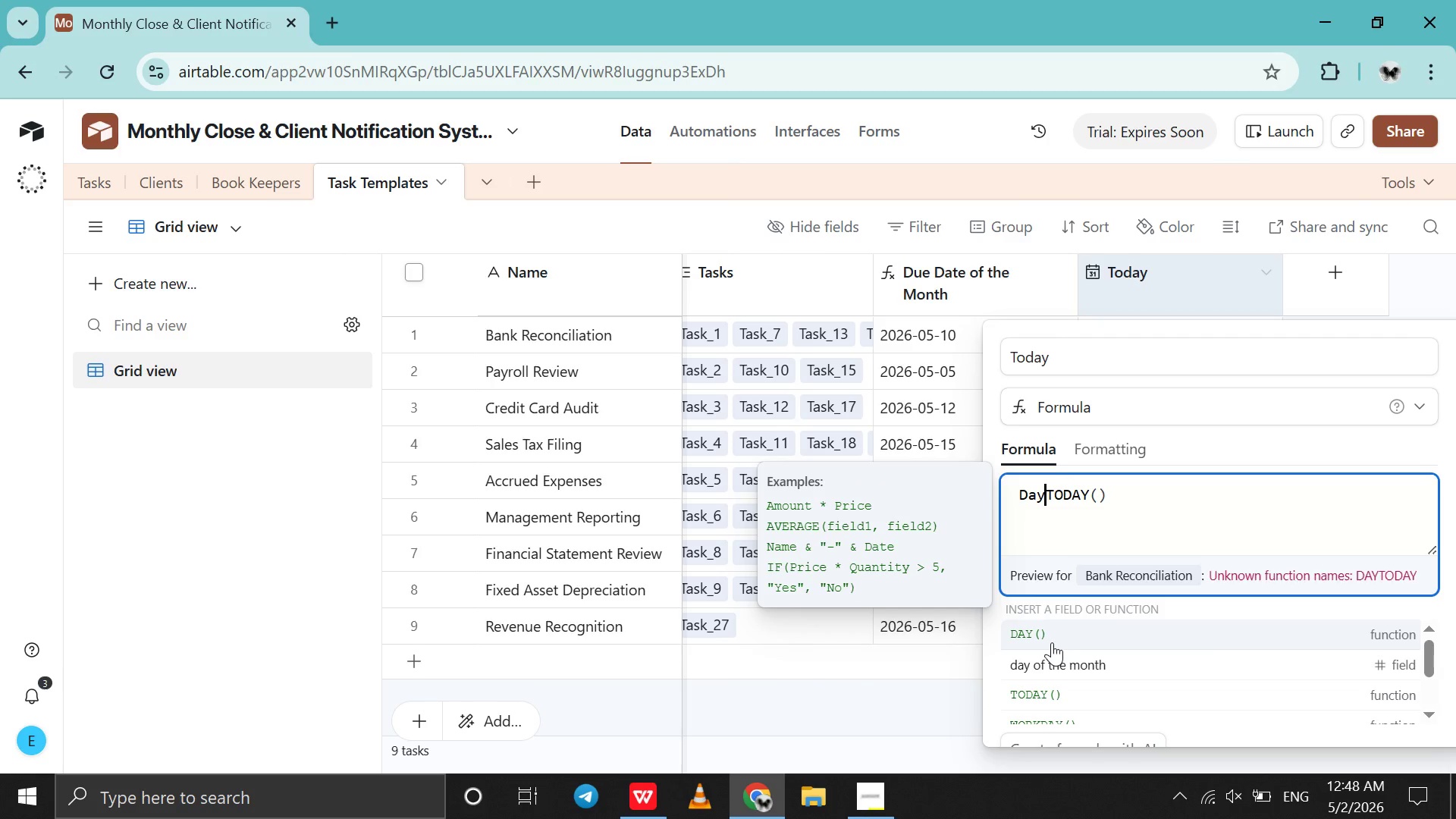 
left_click([1052, 642])
 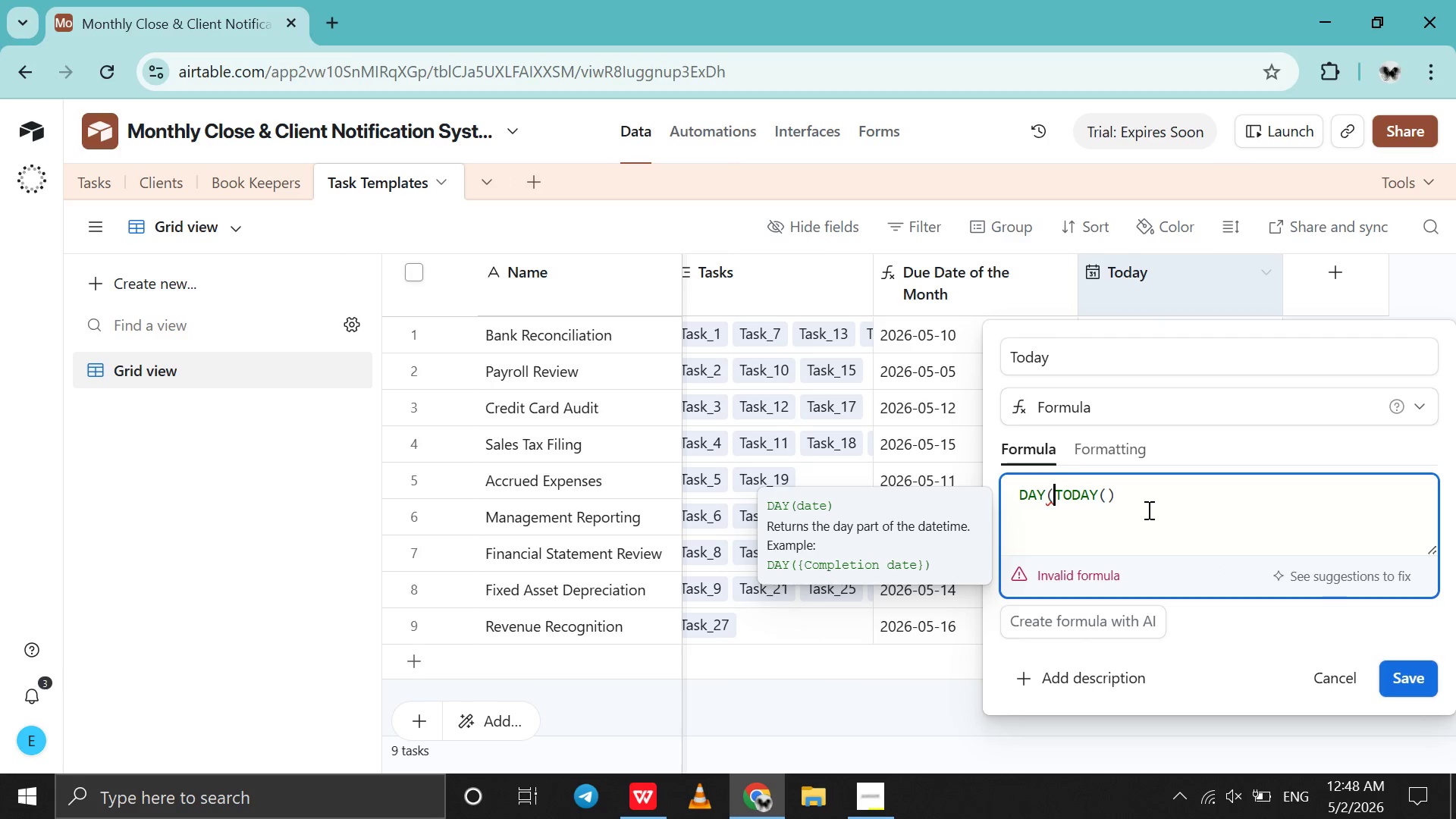 
left_click([1151, 506])
 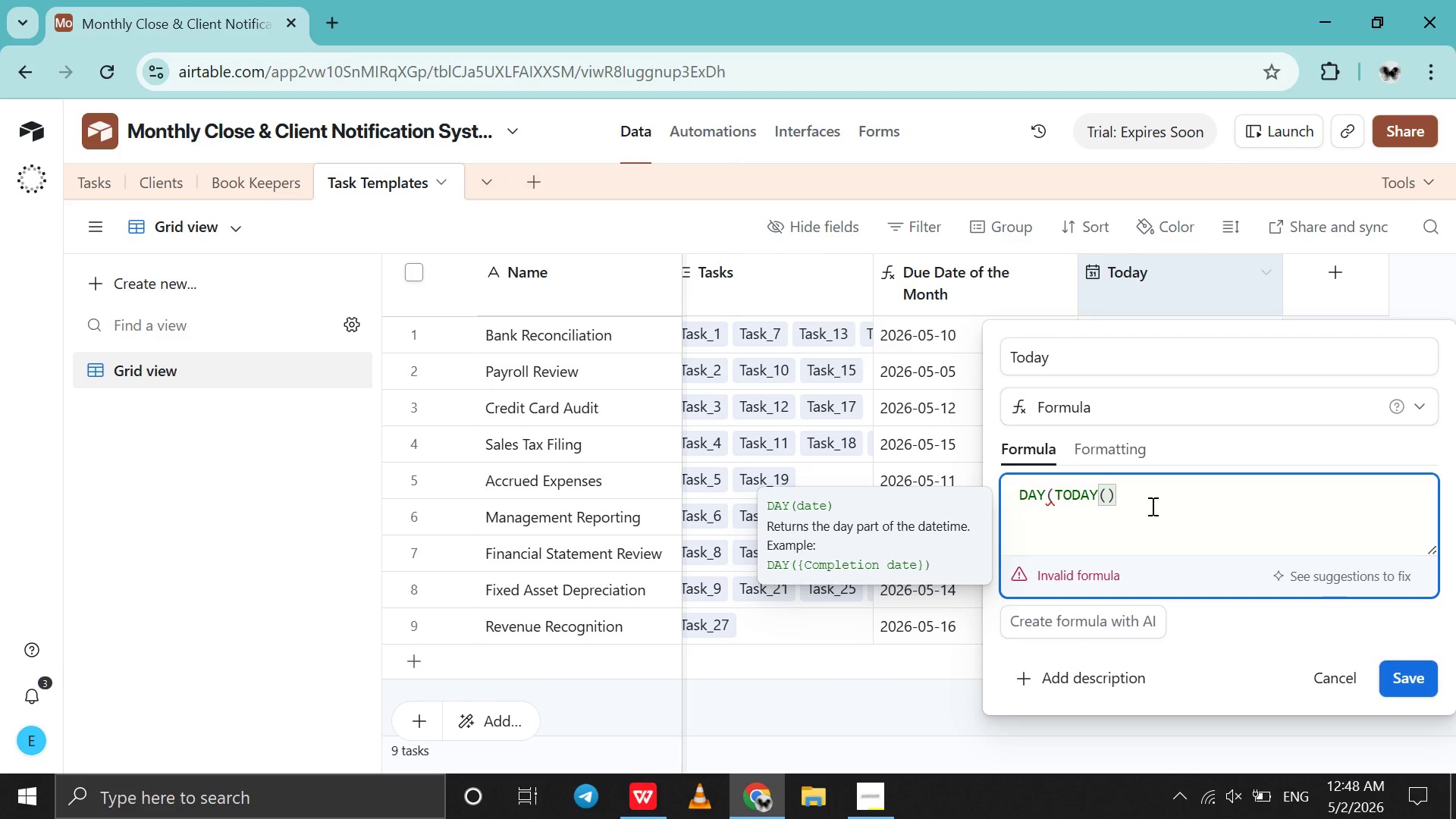 
key(Shift+0)
 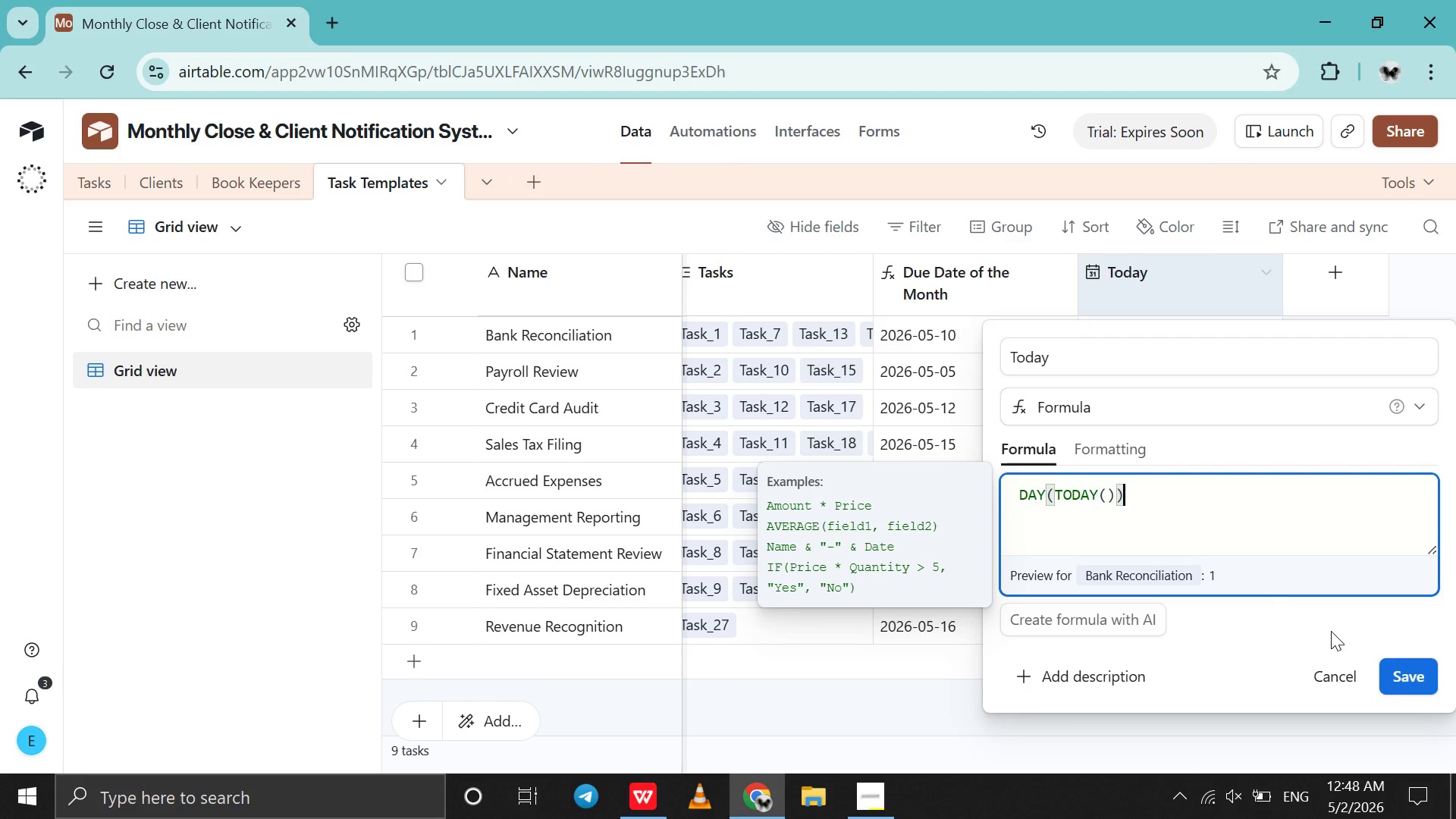 
left_click([1414, 687])
 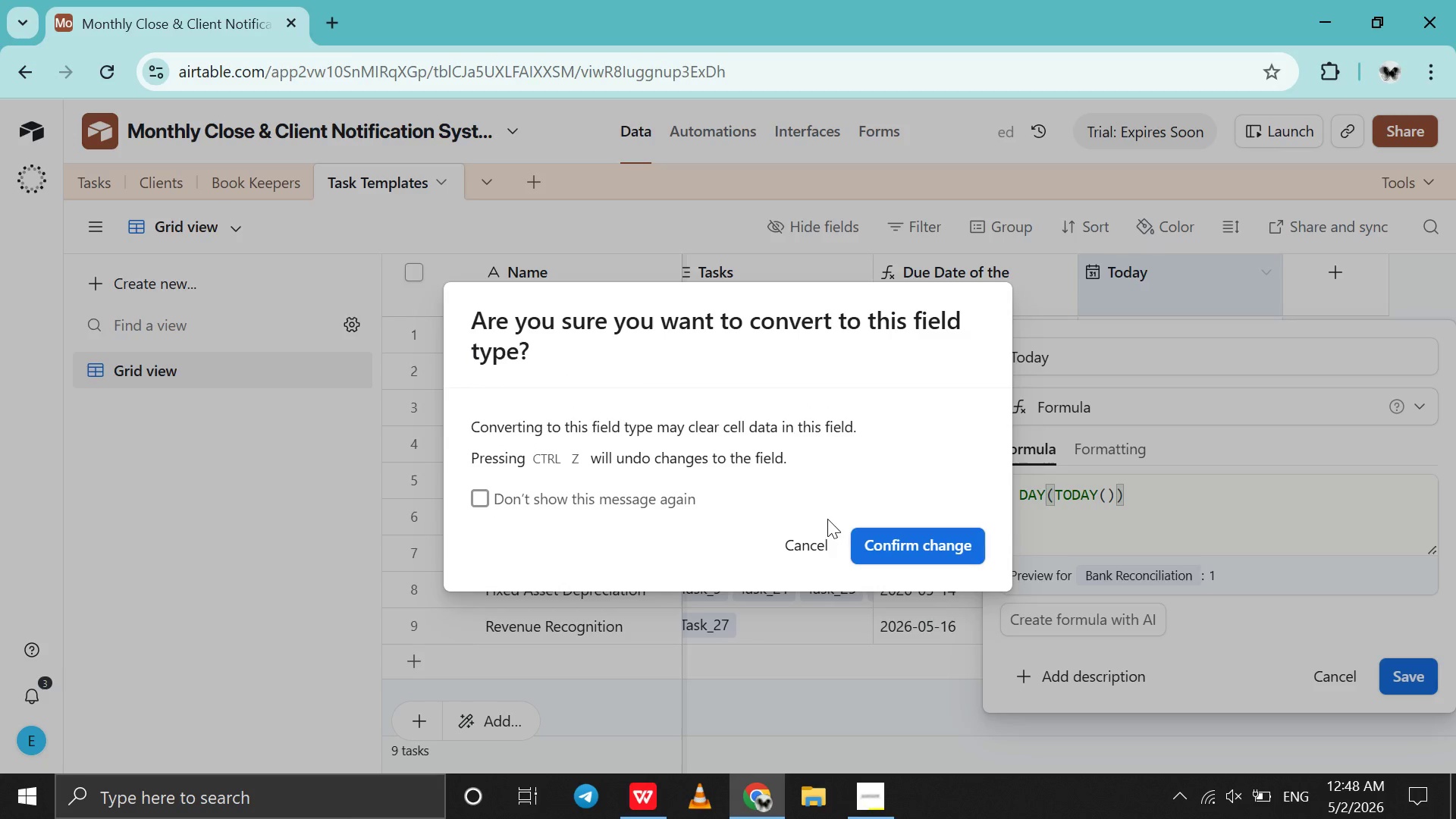 
left_click([883, 548])
 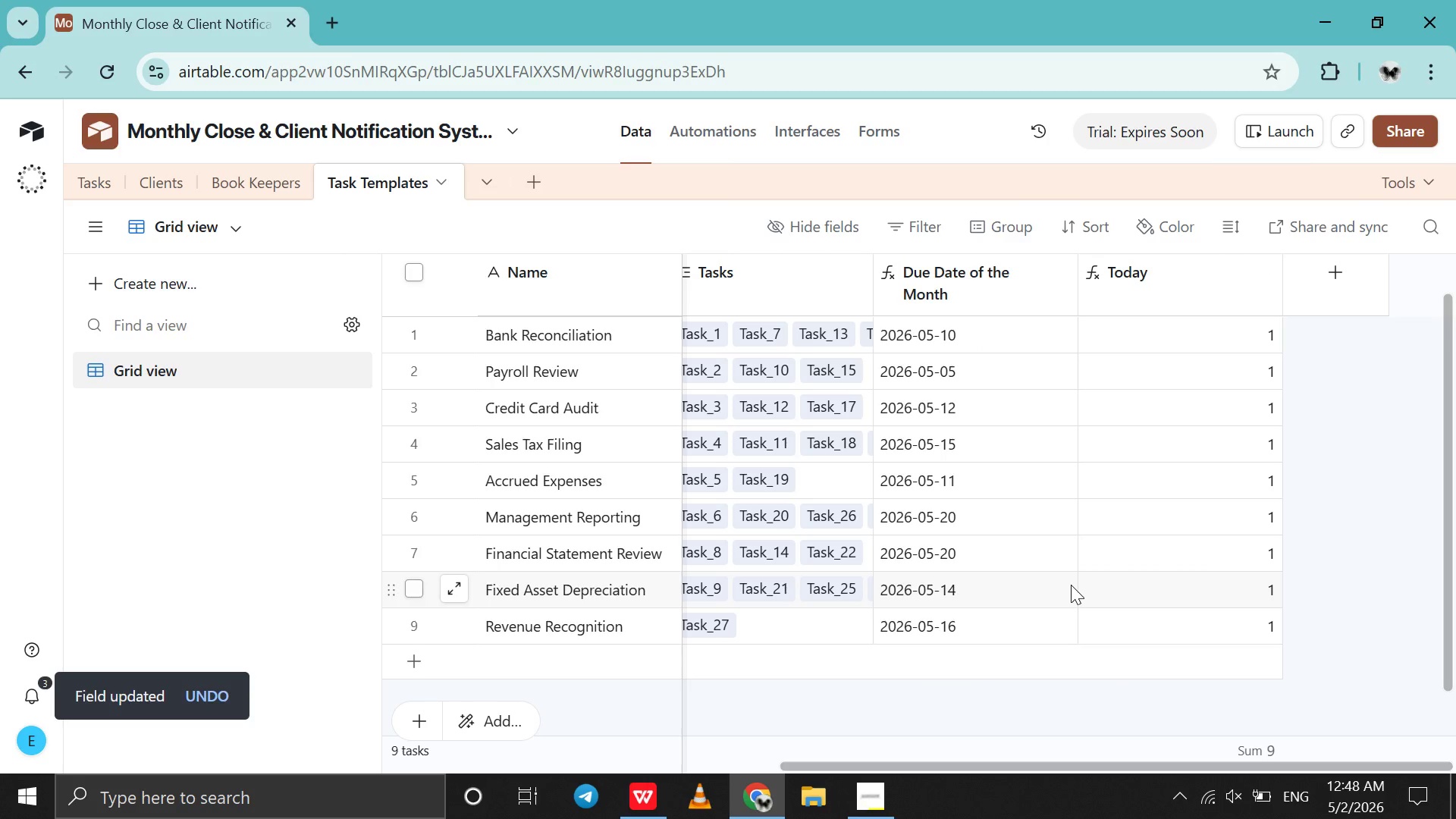 
wait(11.5)
 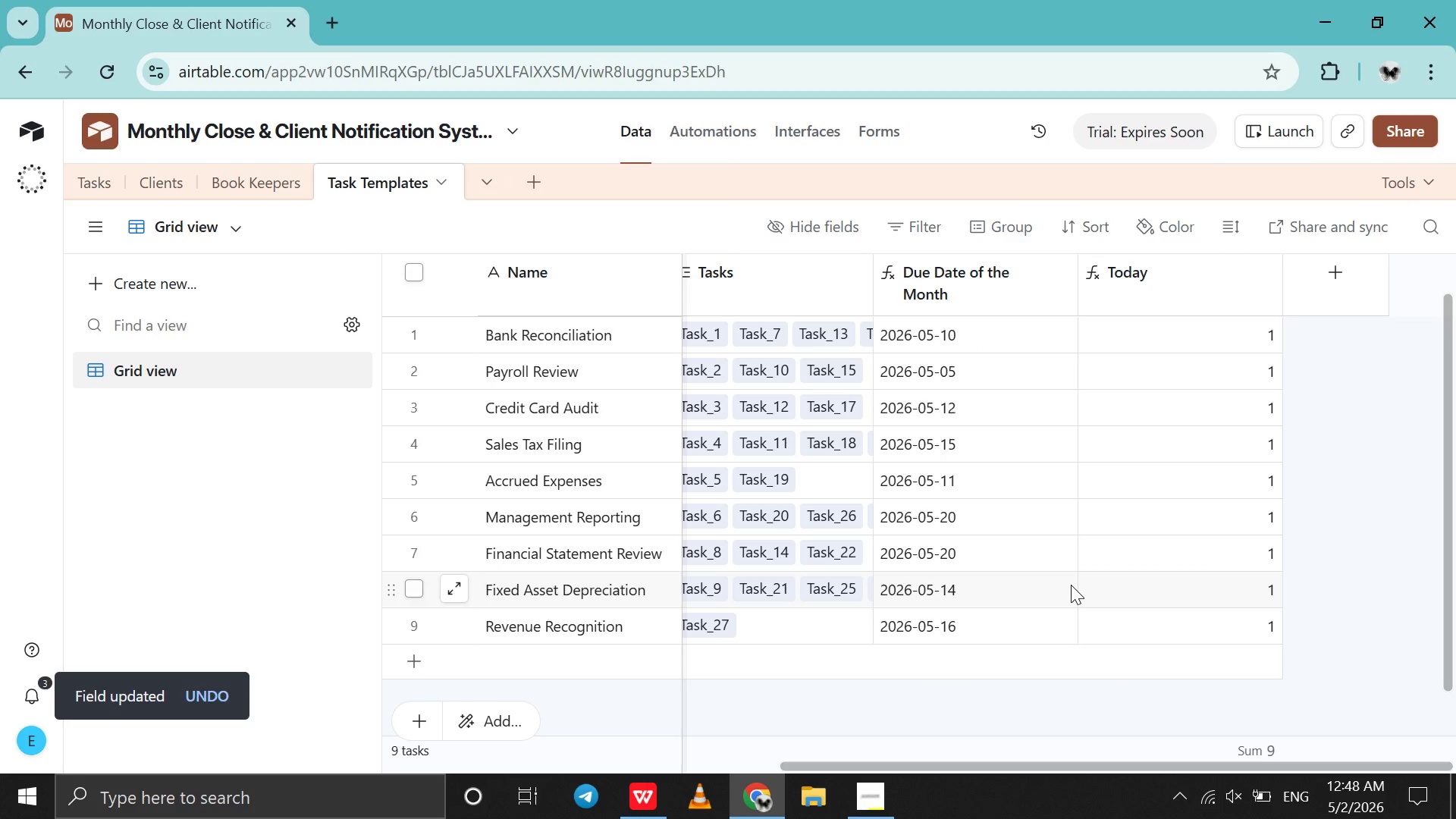 
double_click([1198, 297])
 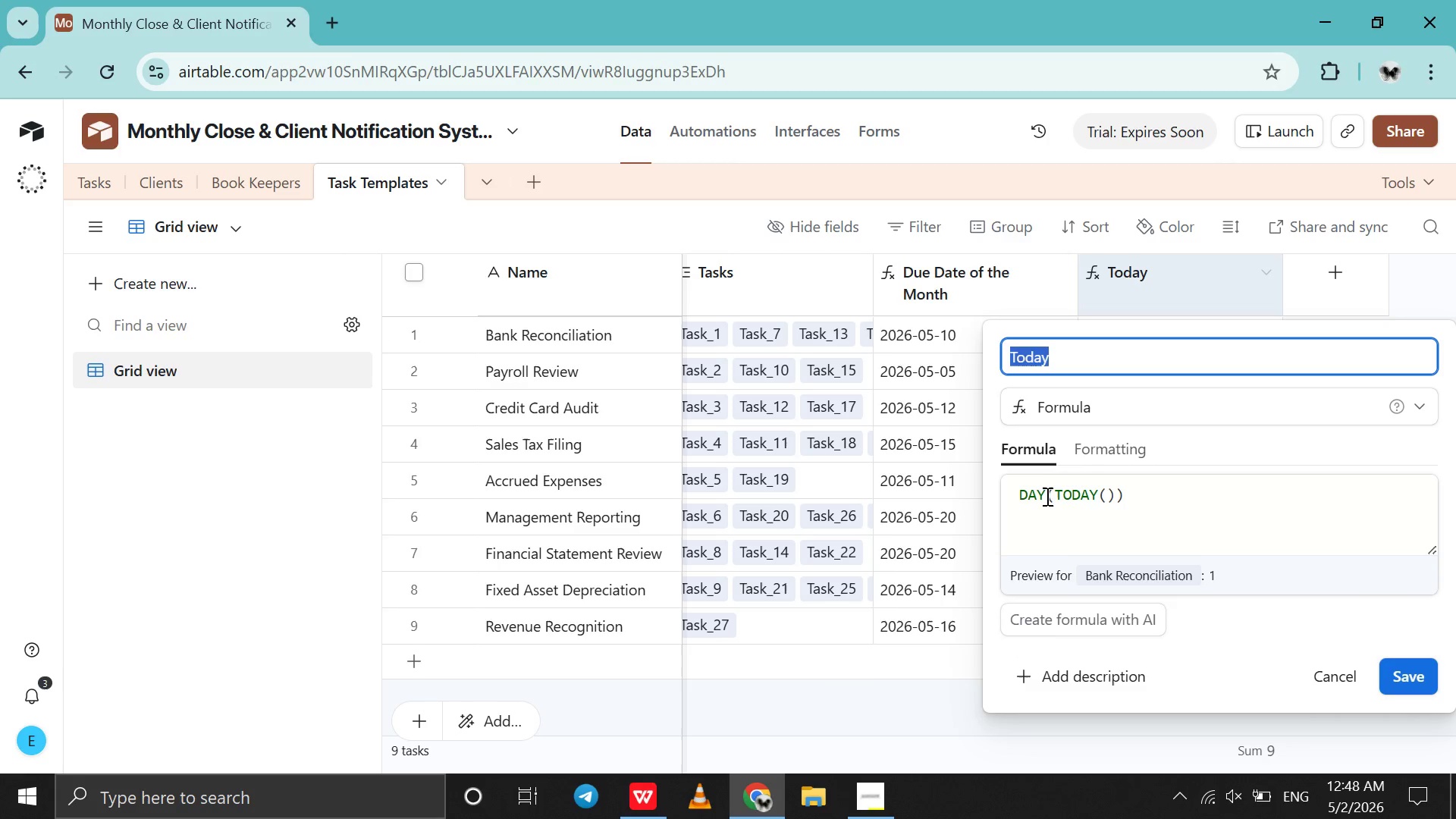 
left_click_drag(start_coordinate=[1044, 497], to_coordinate=[993, 502])
 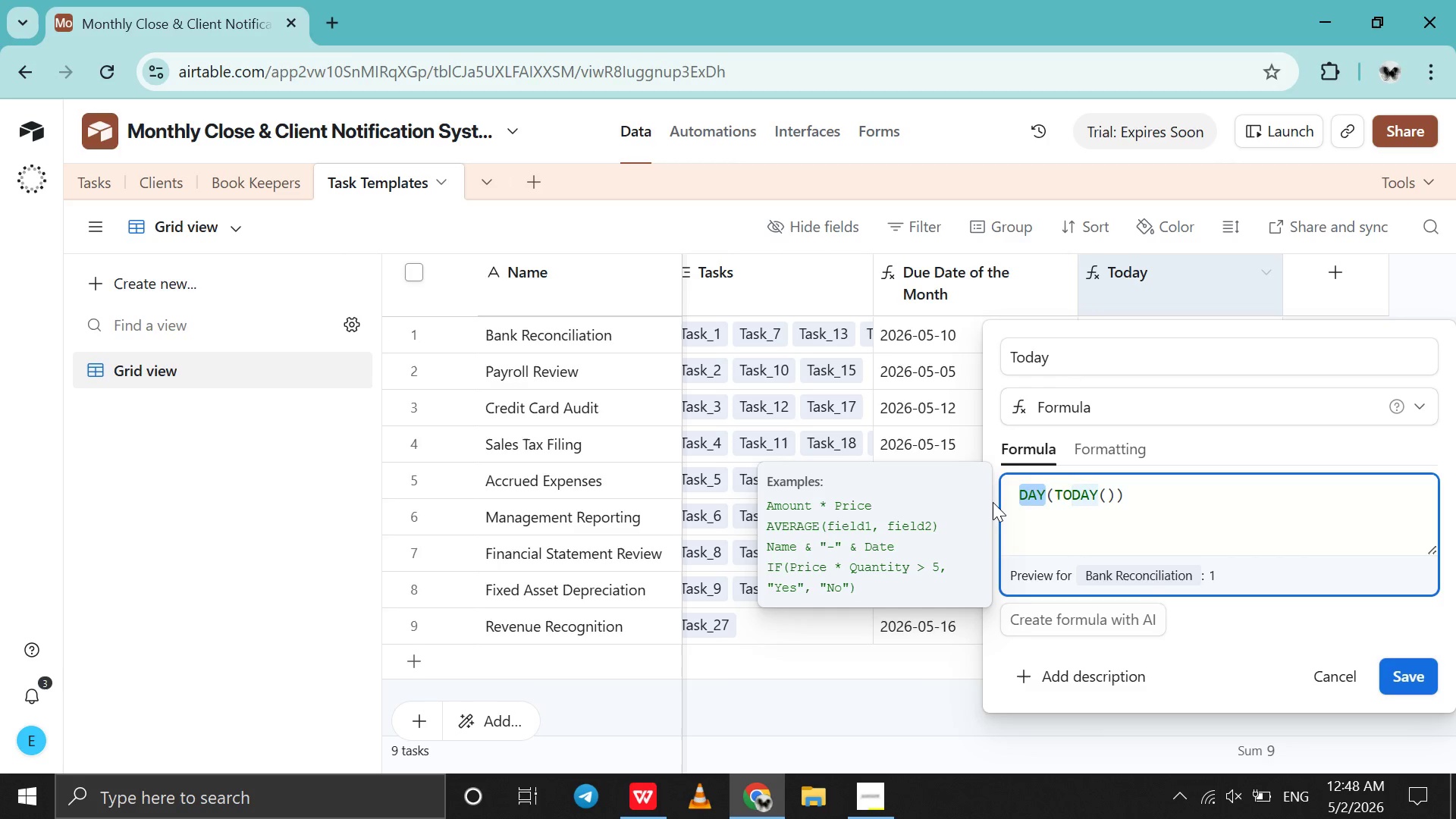 
key(CapsLock)
 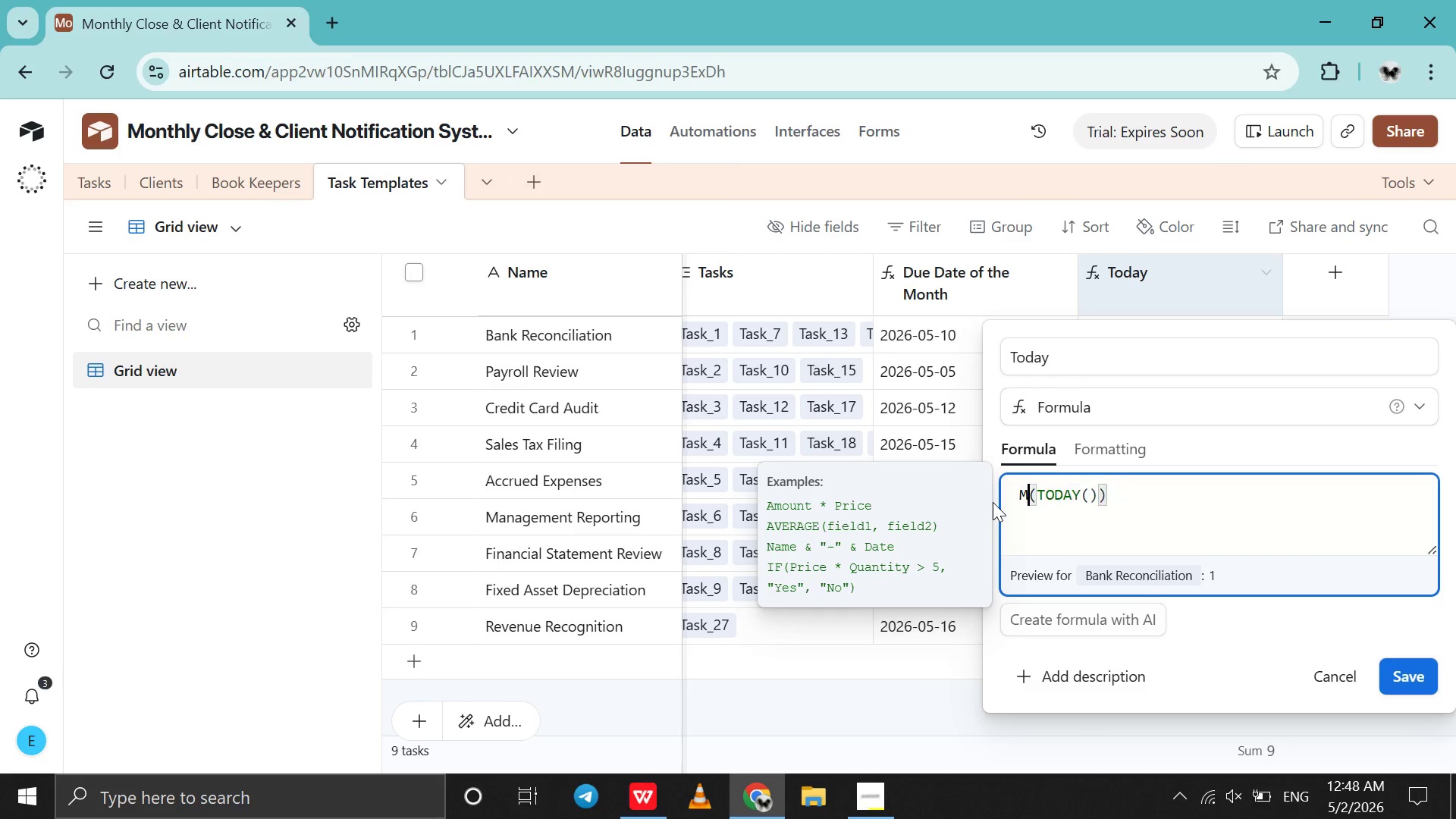 
key(M)
 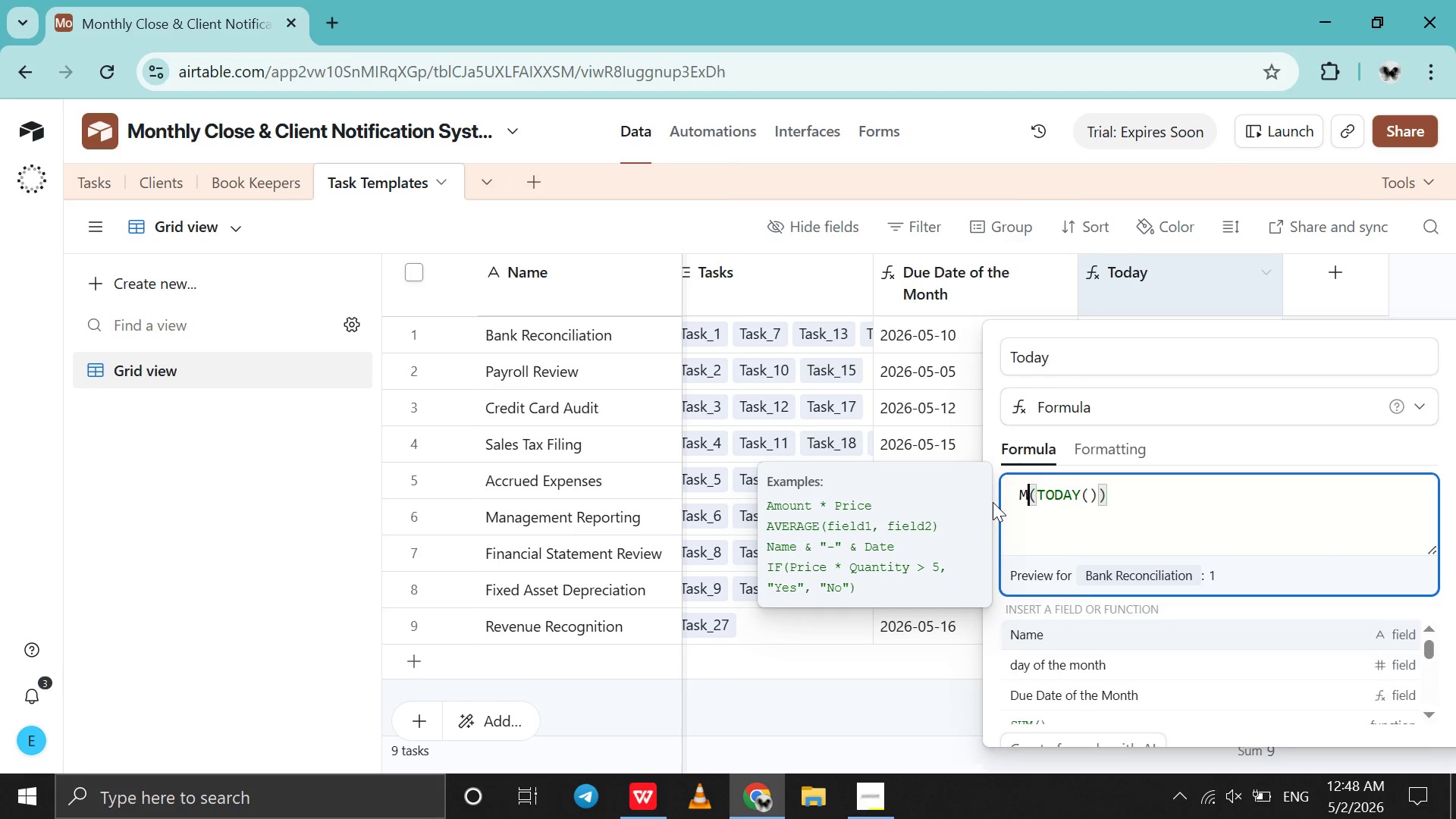 
key(CapsLock)
 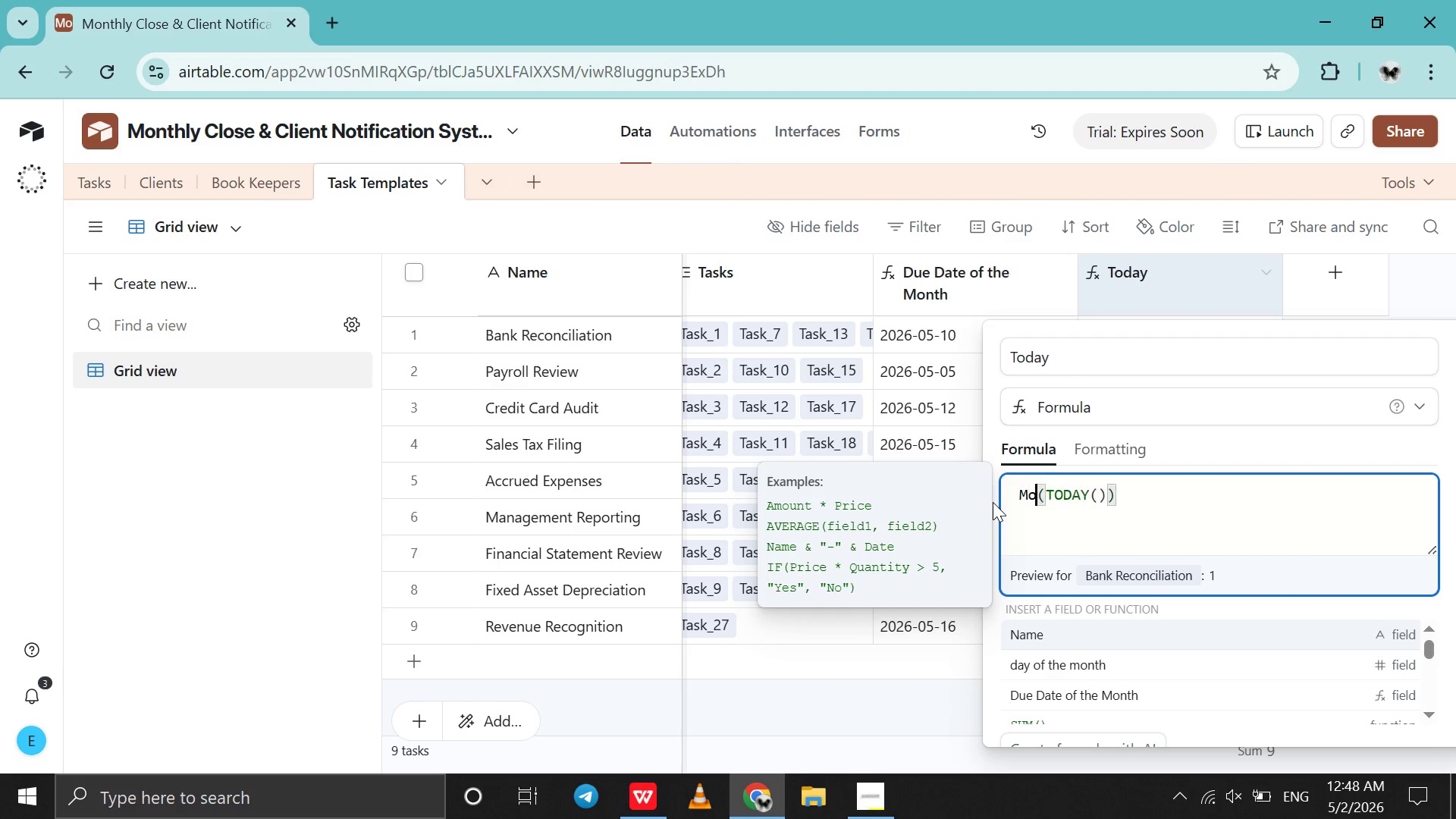 
key(O)
 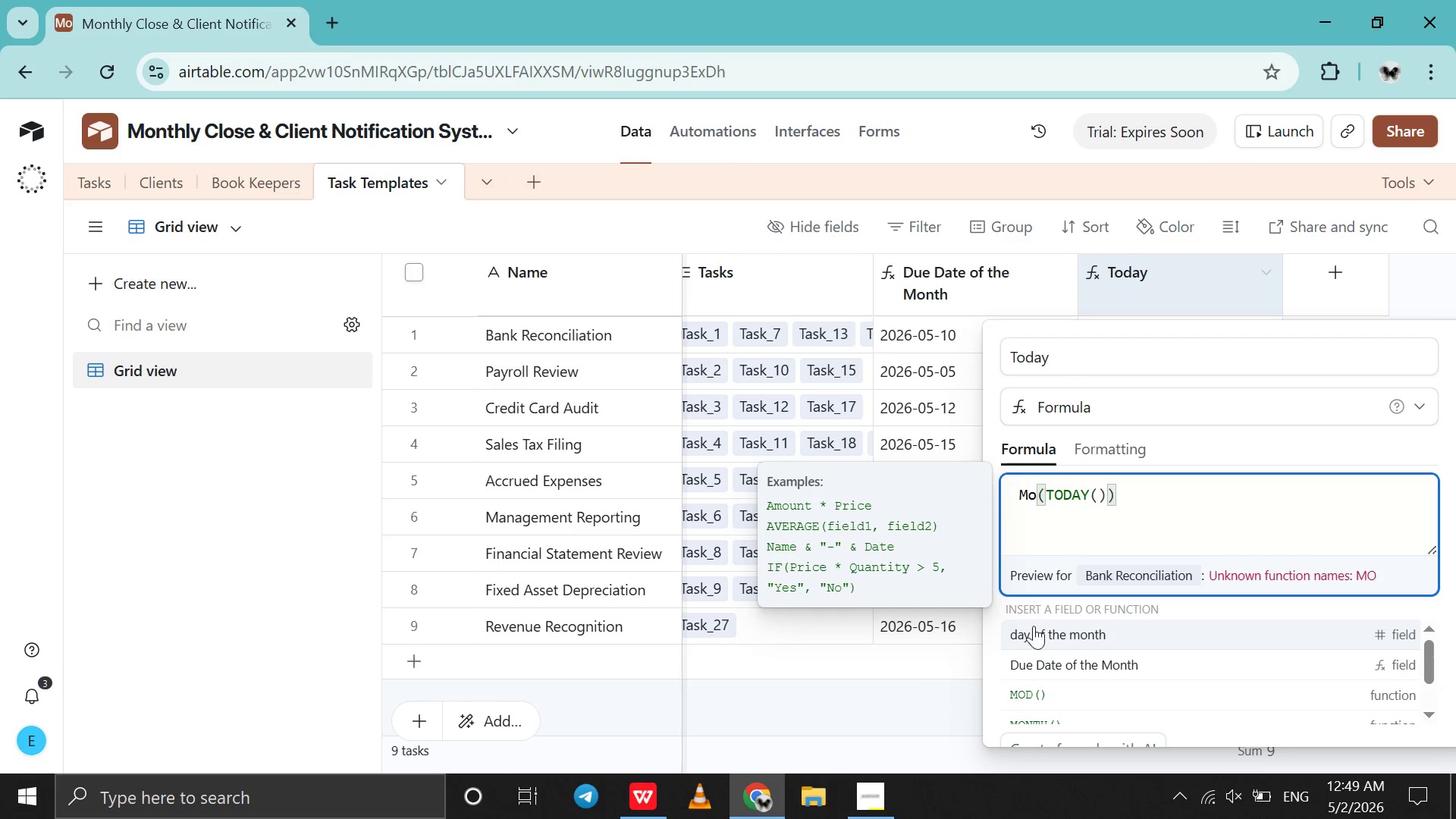 
scroll: coordinate [1034, 673], scroll_direction: down, amount: 2.0
 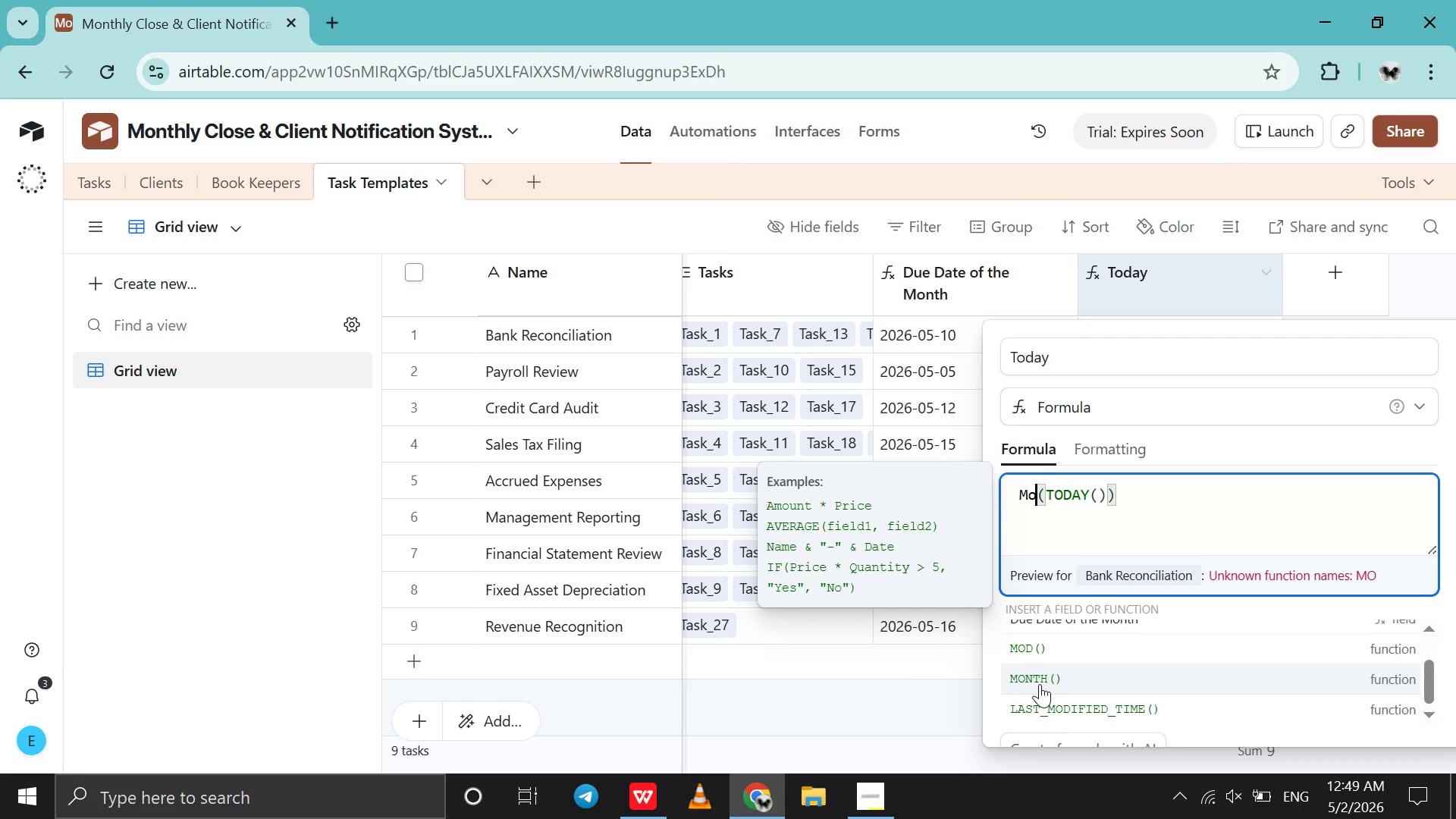 
left_click([1040, 684])
 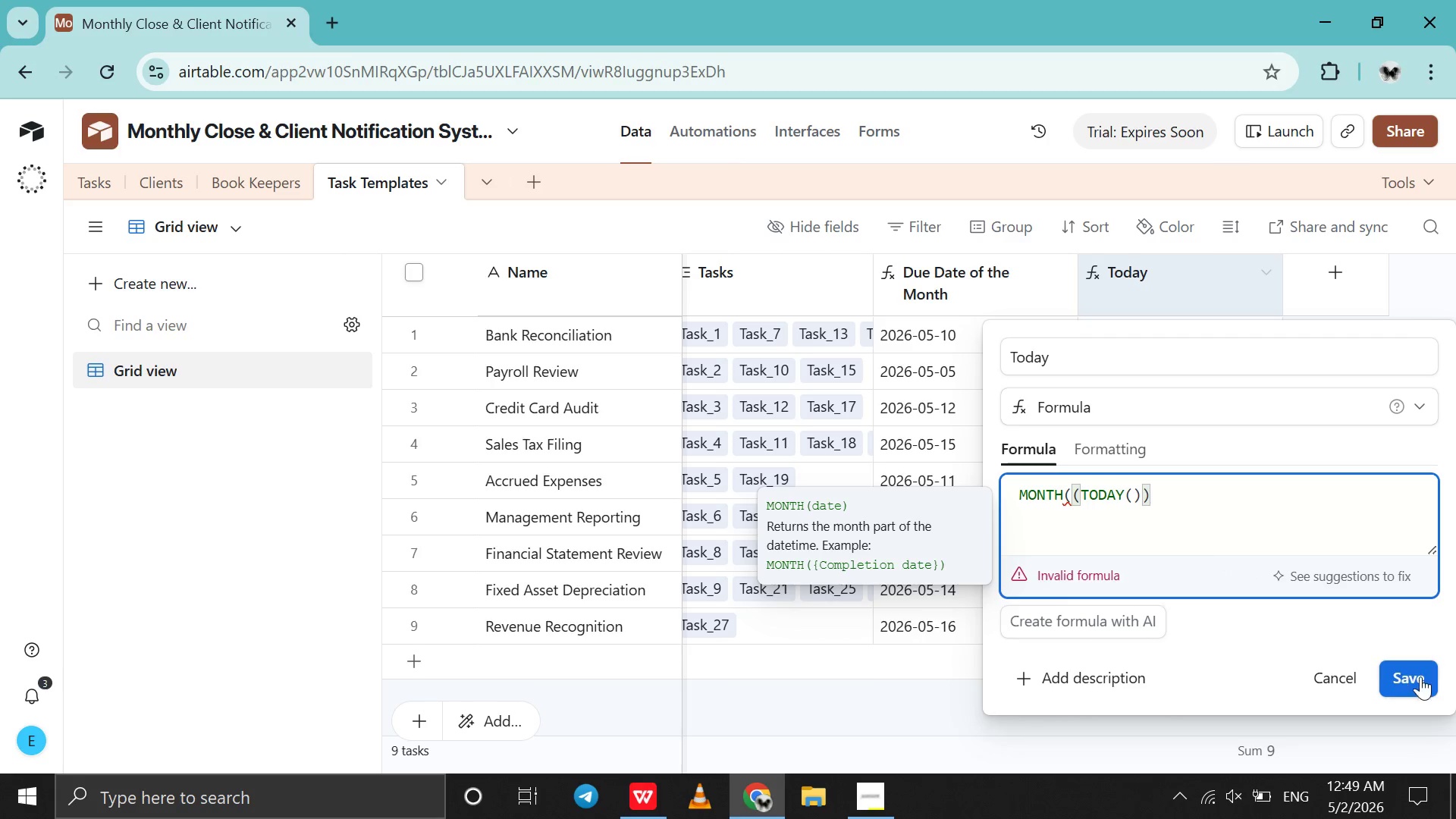 
left_click([1426, 677])
 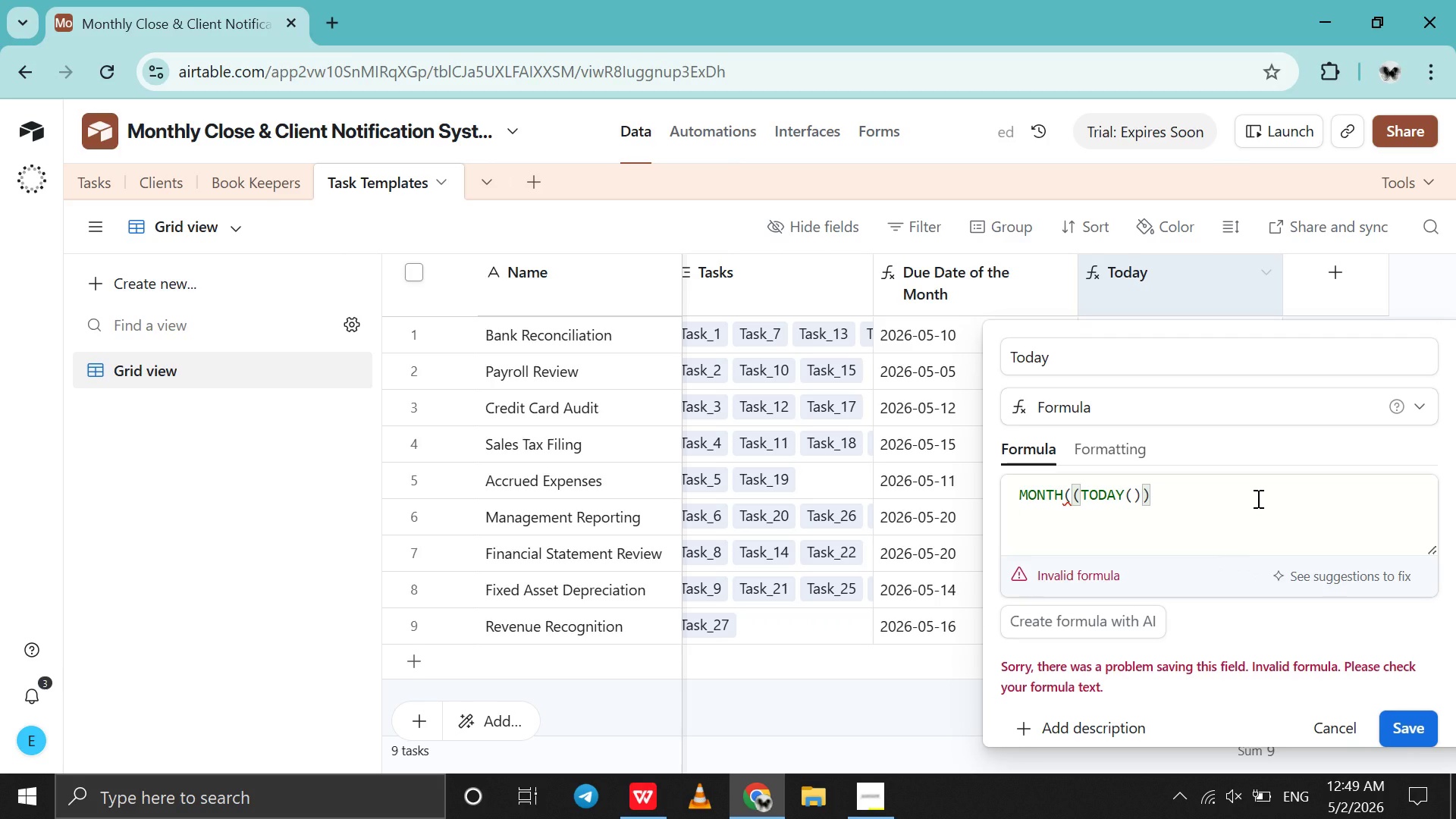 
wait(5.8)
 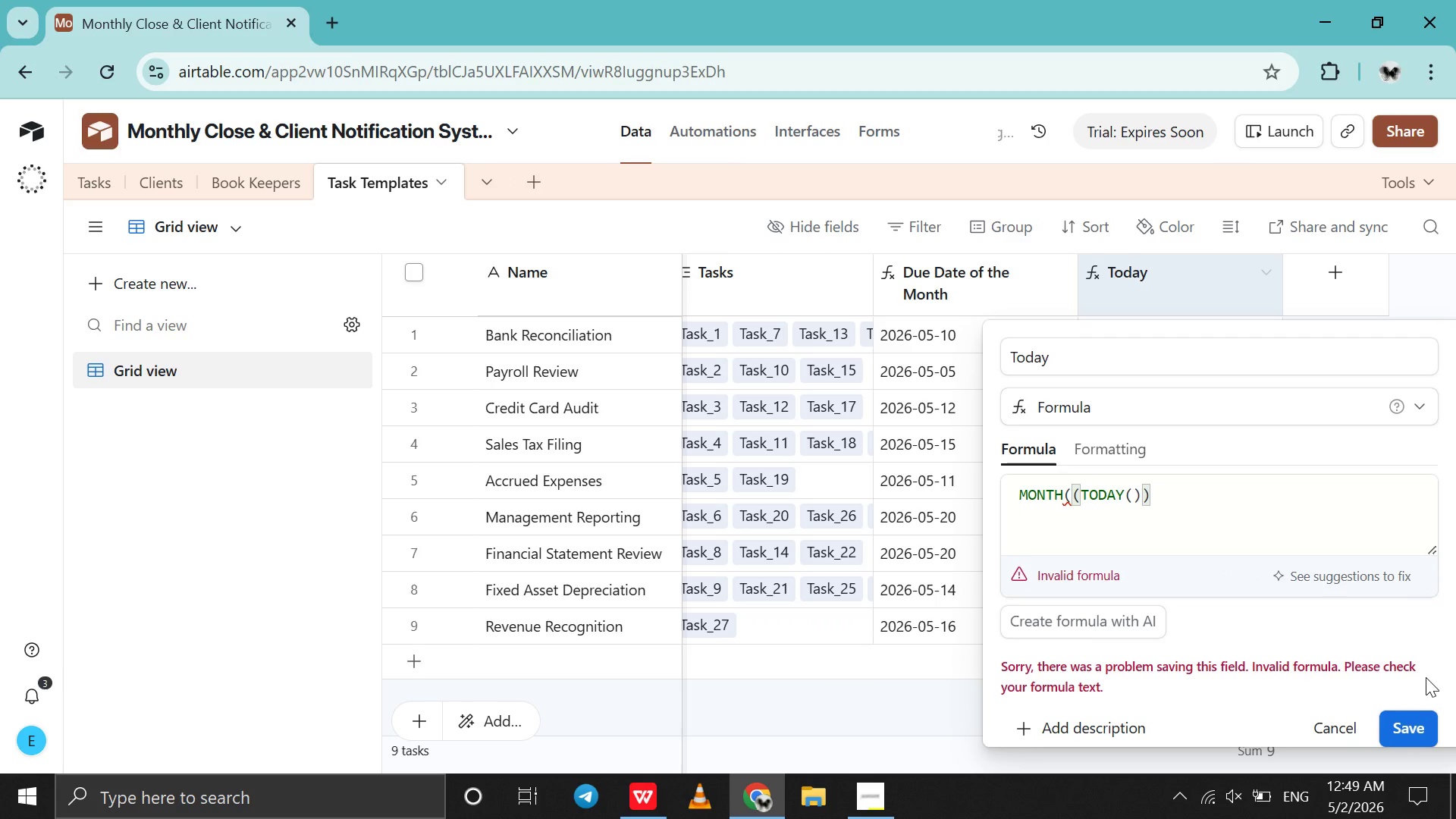 
left_click([1257, 498])
 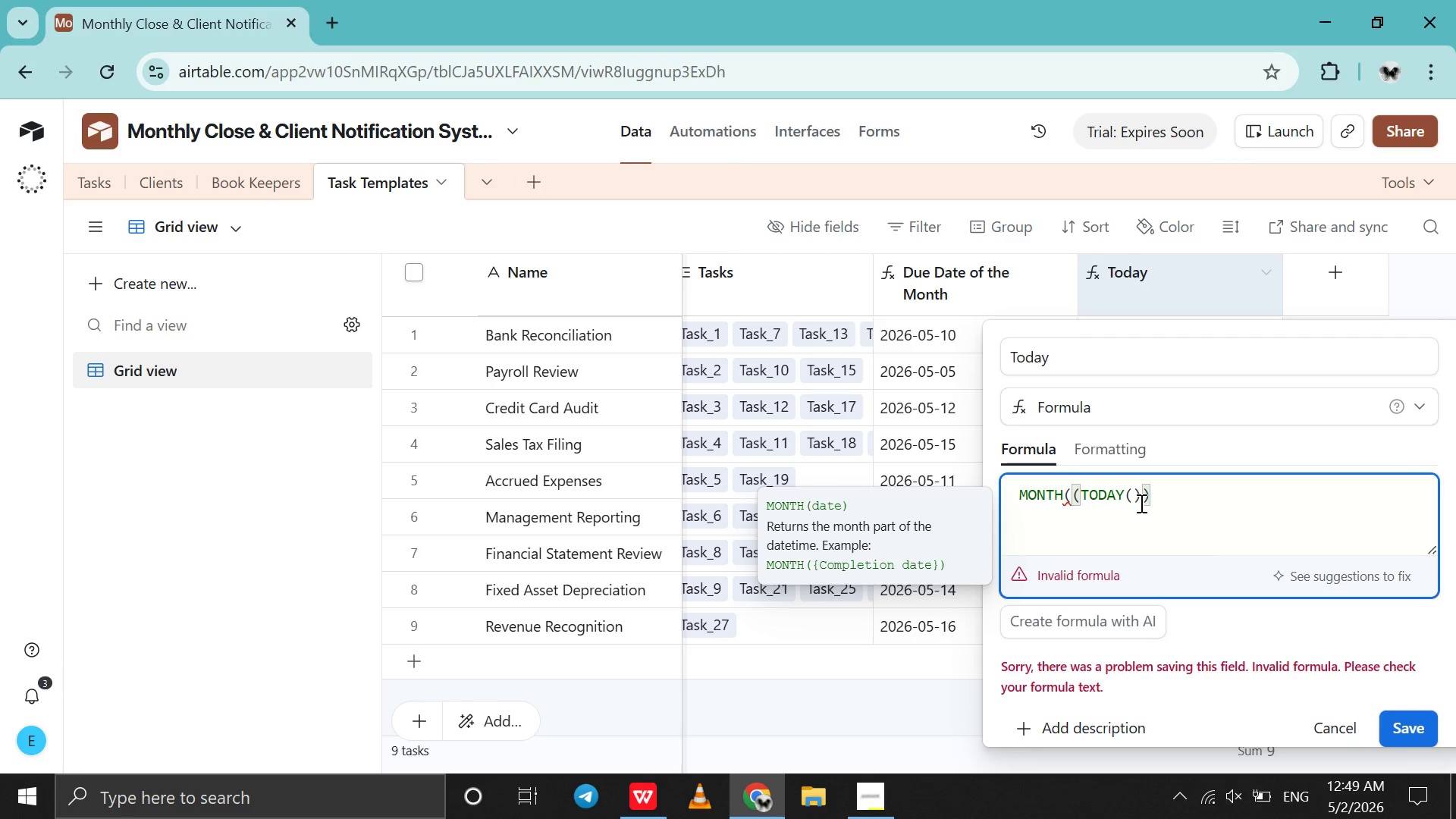 
key(Backspace)
 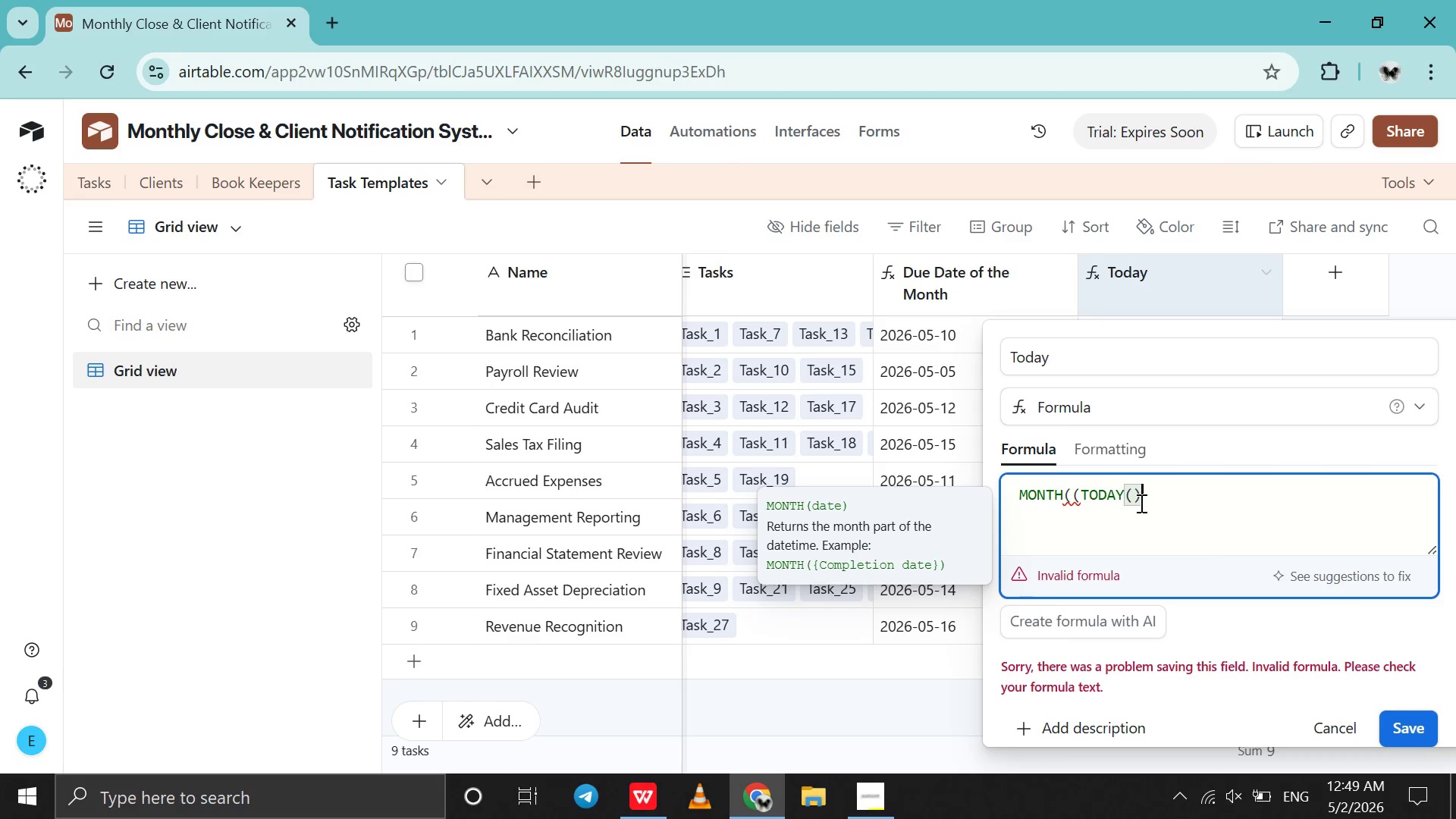 
key(Shift+0)
 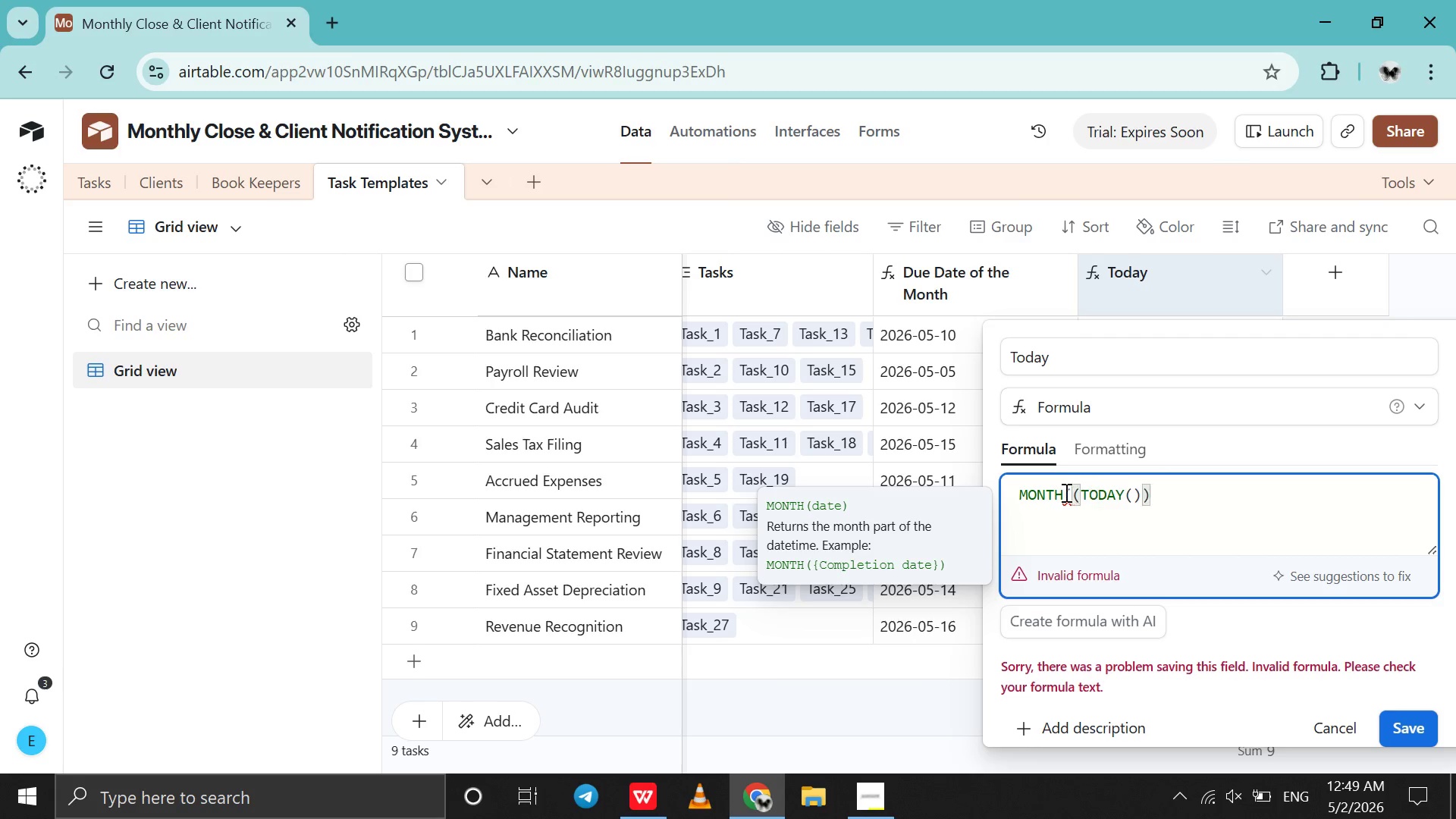 
left_click([1071, 502])
 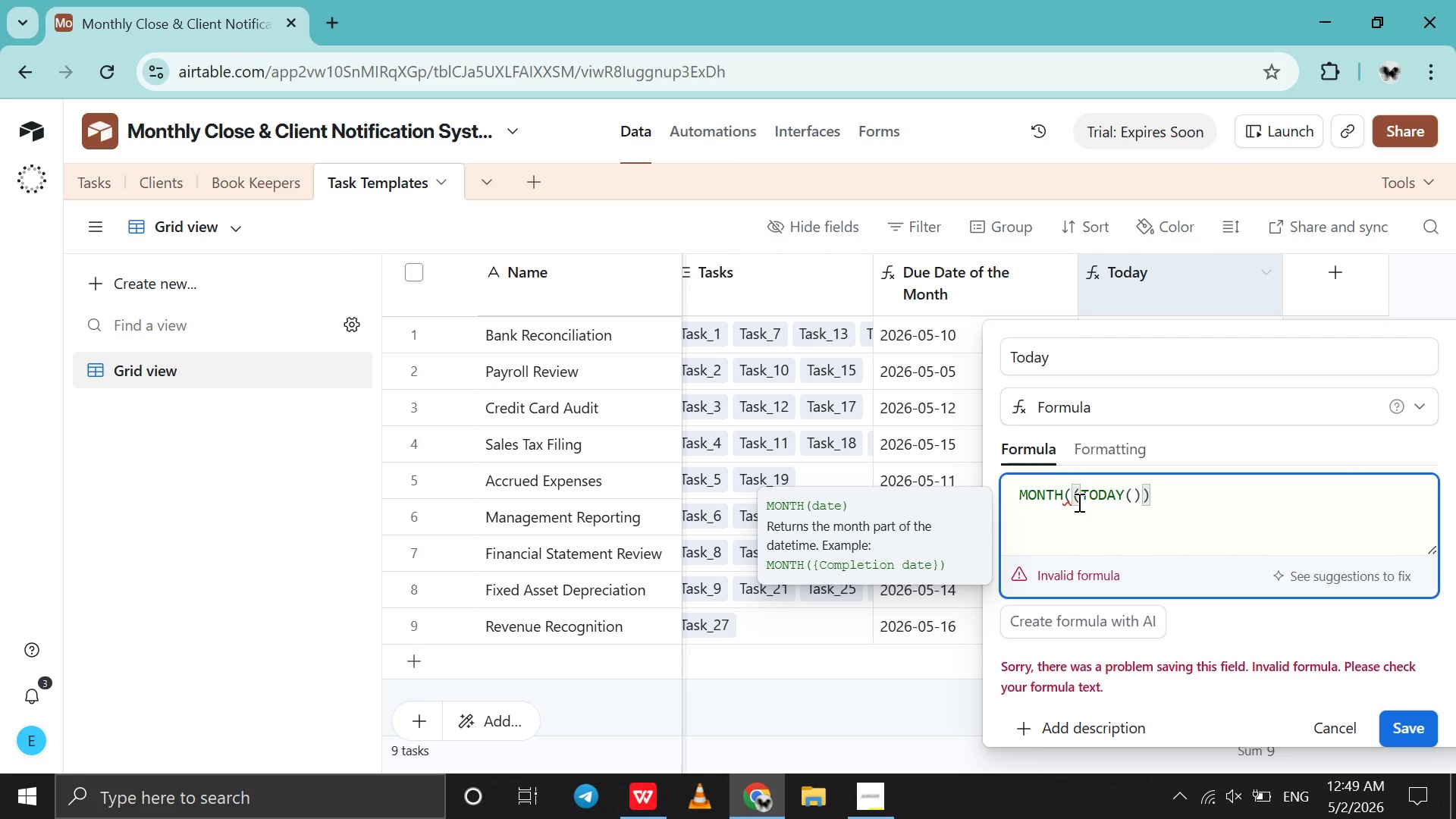 
left_click([1078, 502])
 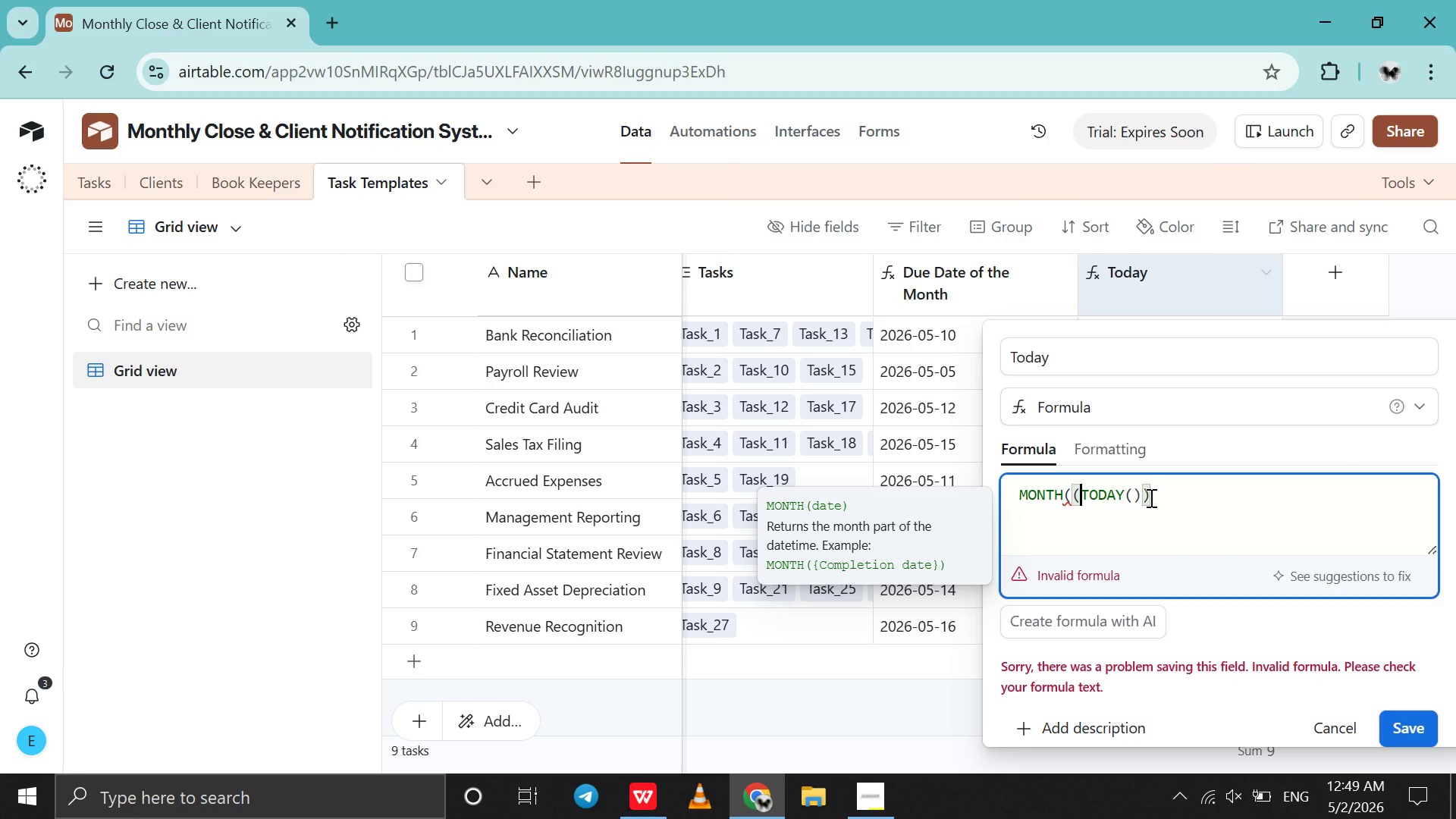 
left_click([1150, 497])
 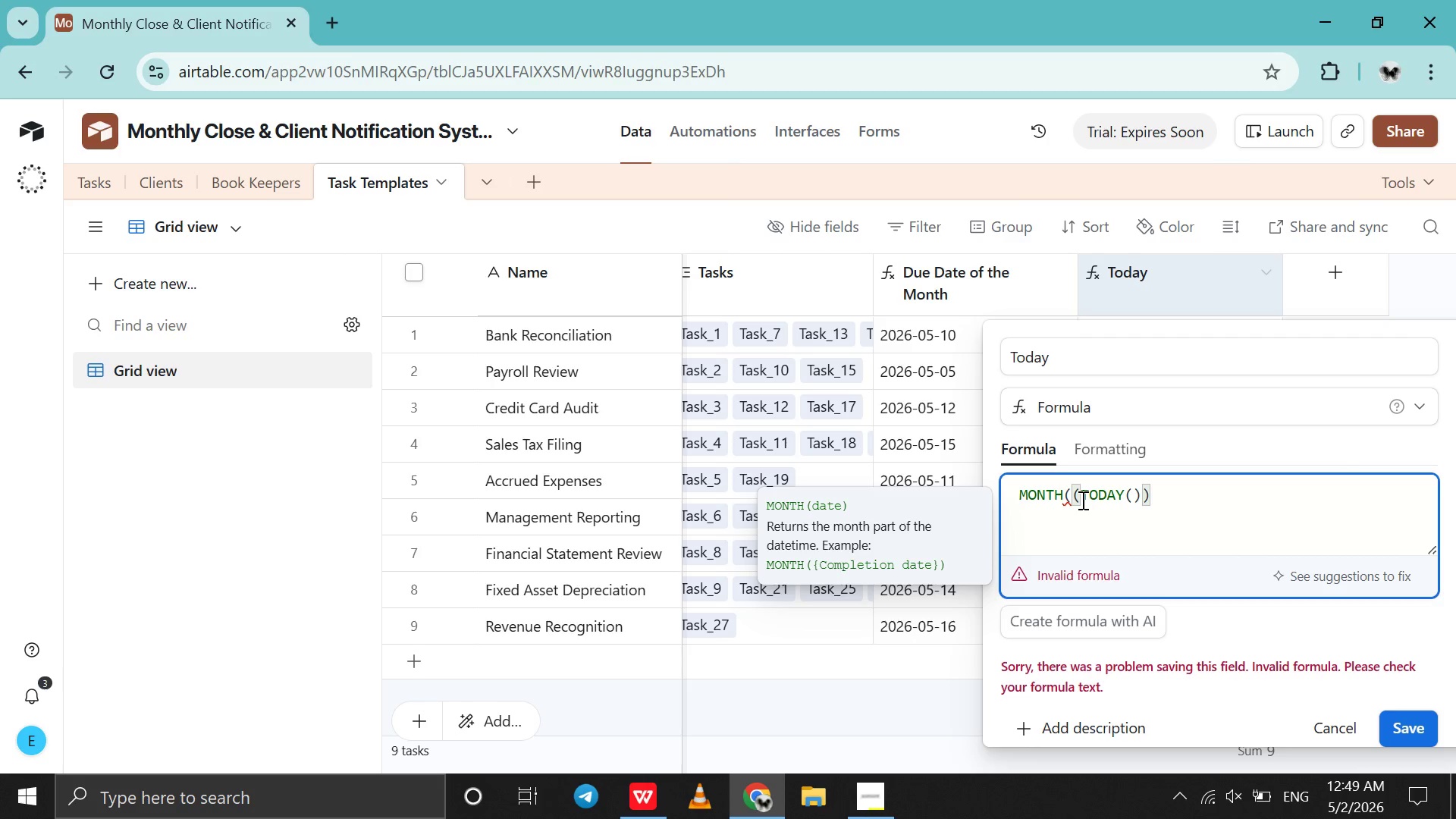 
left_click([1081, 500])
 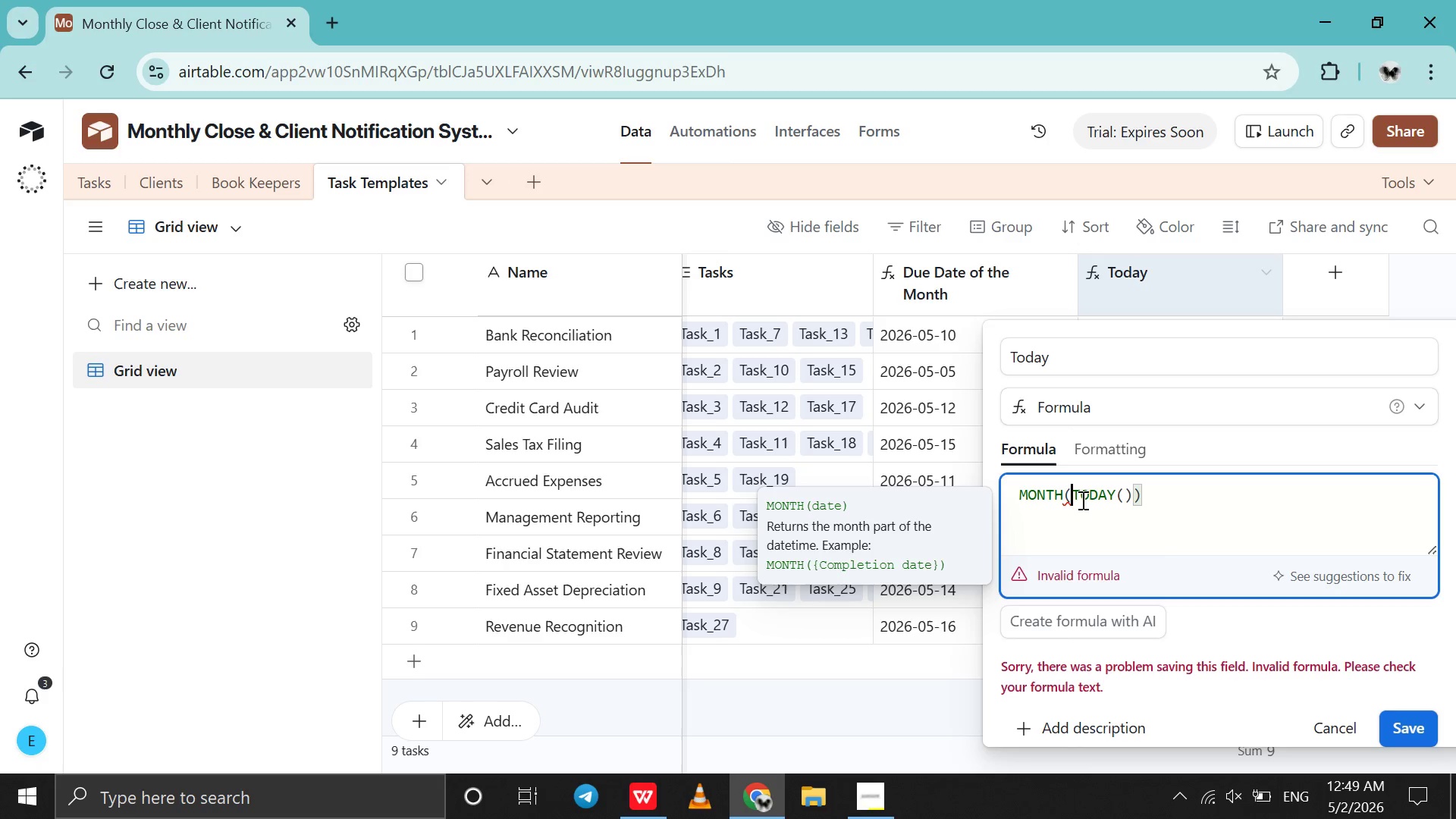 
key(Backspace)
 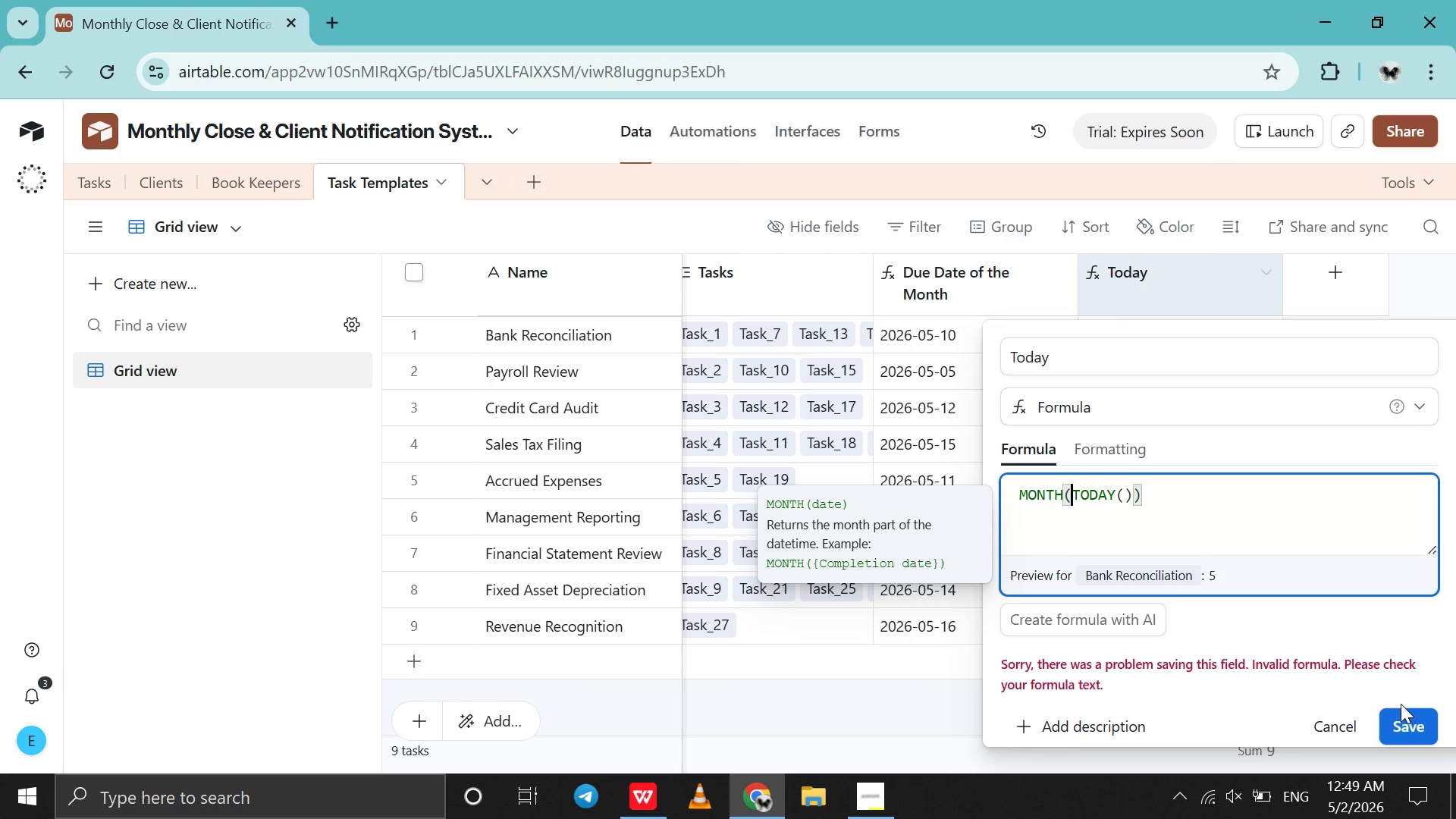 
left_click([1405, 716])
 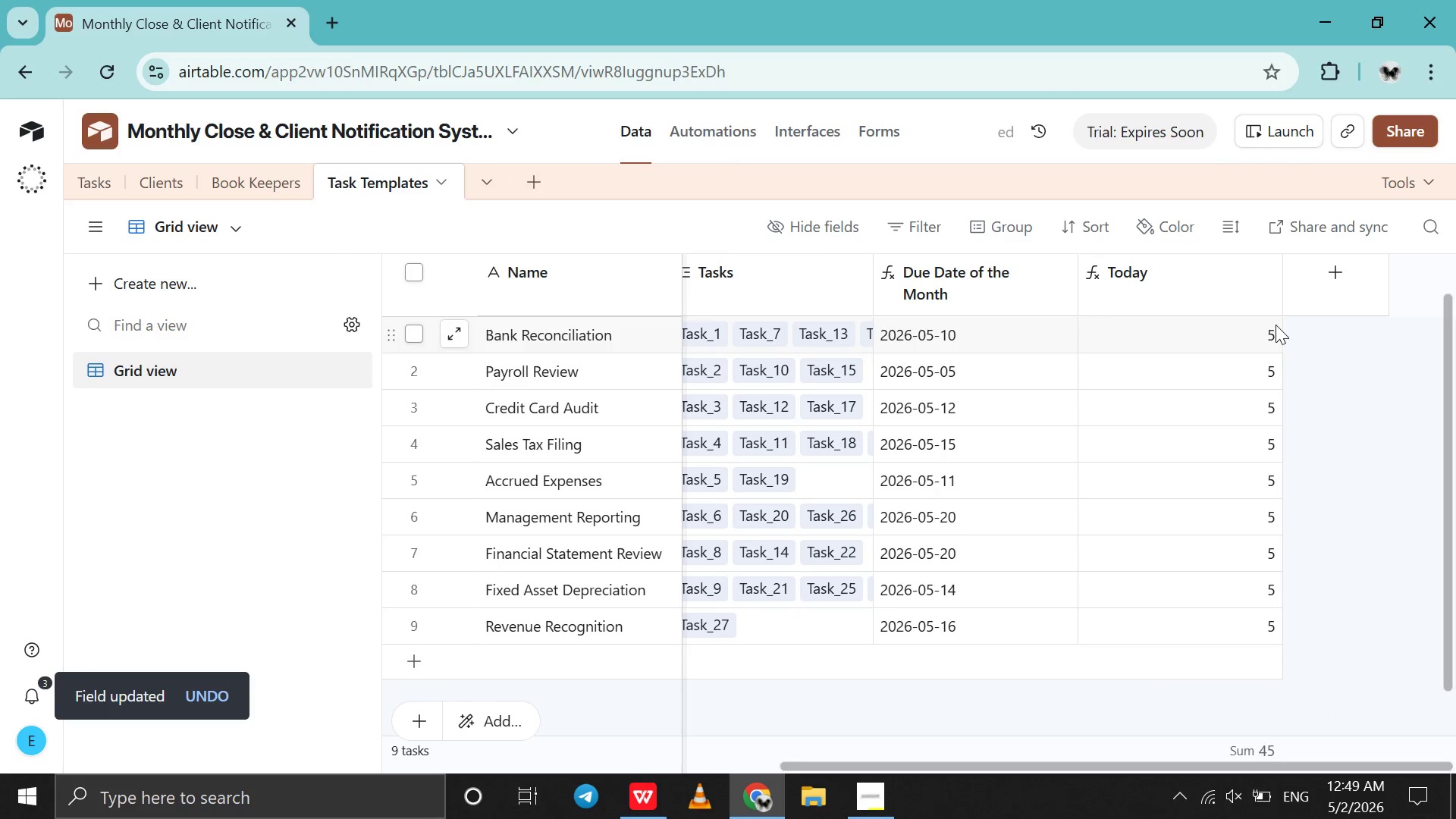 
double_click([1213, 297])
 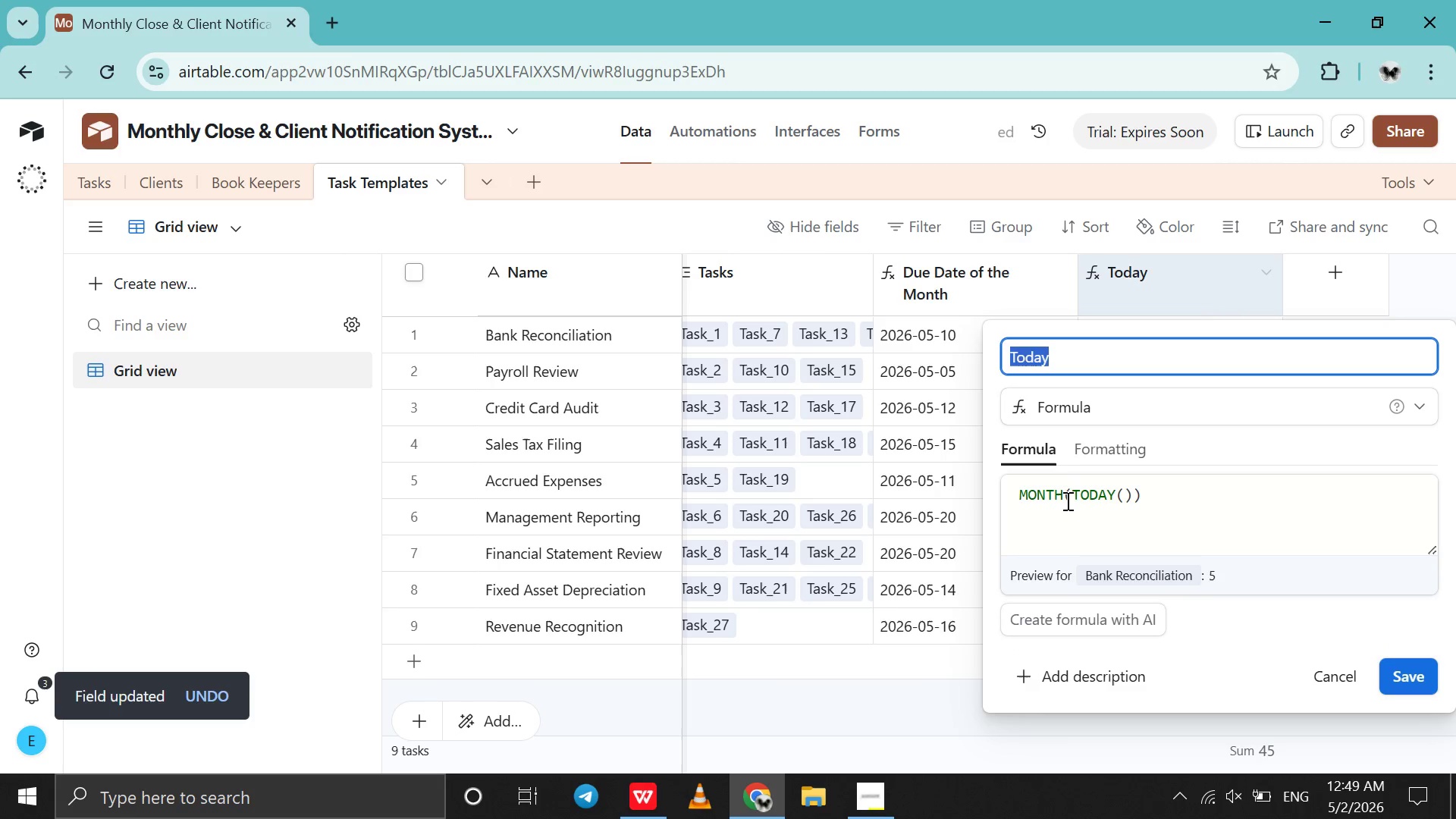 
left_click_drag(start_coordinate=[1062, 500], to_coordinate=[993, 500])
 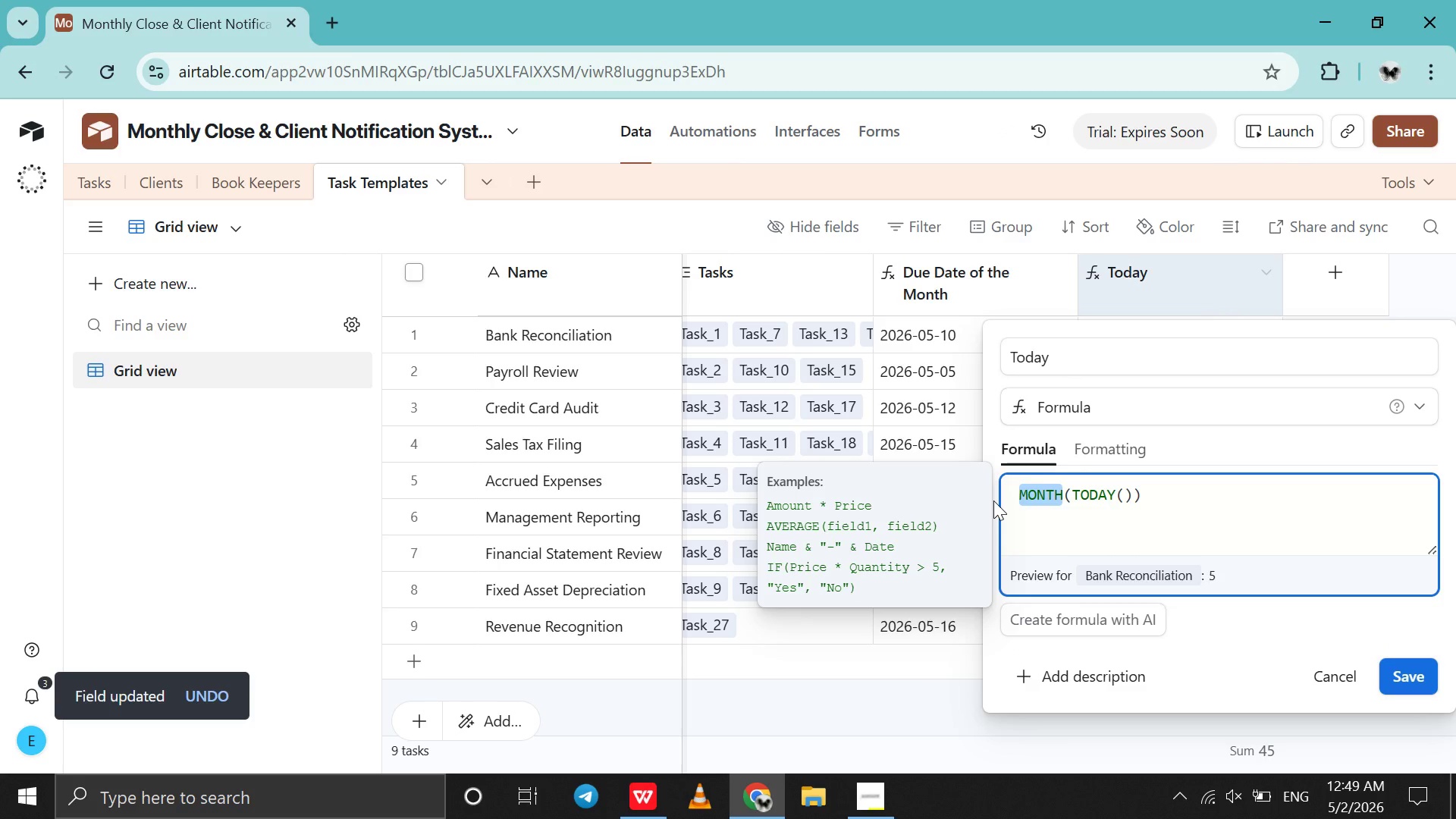 
type(Day)
 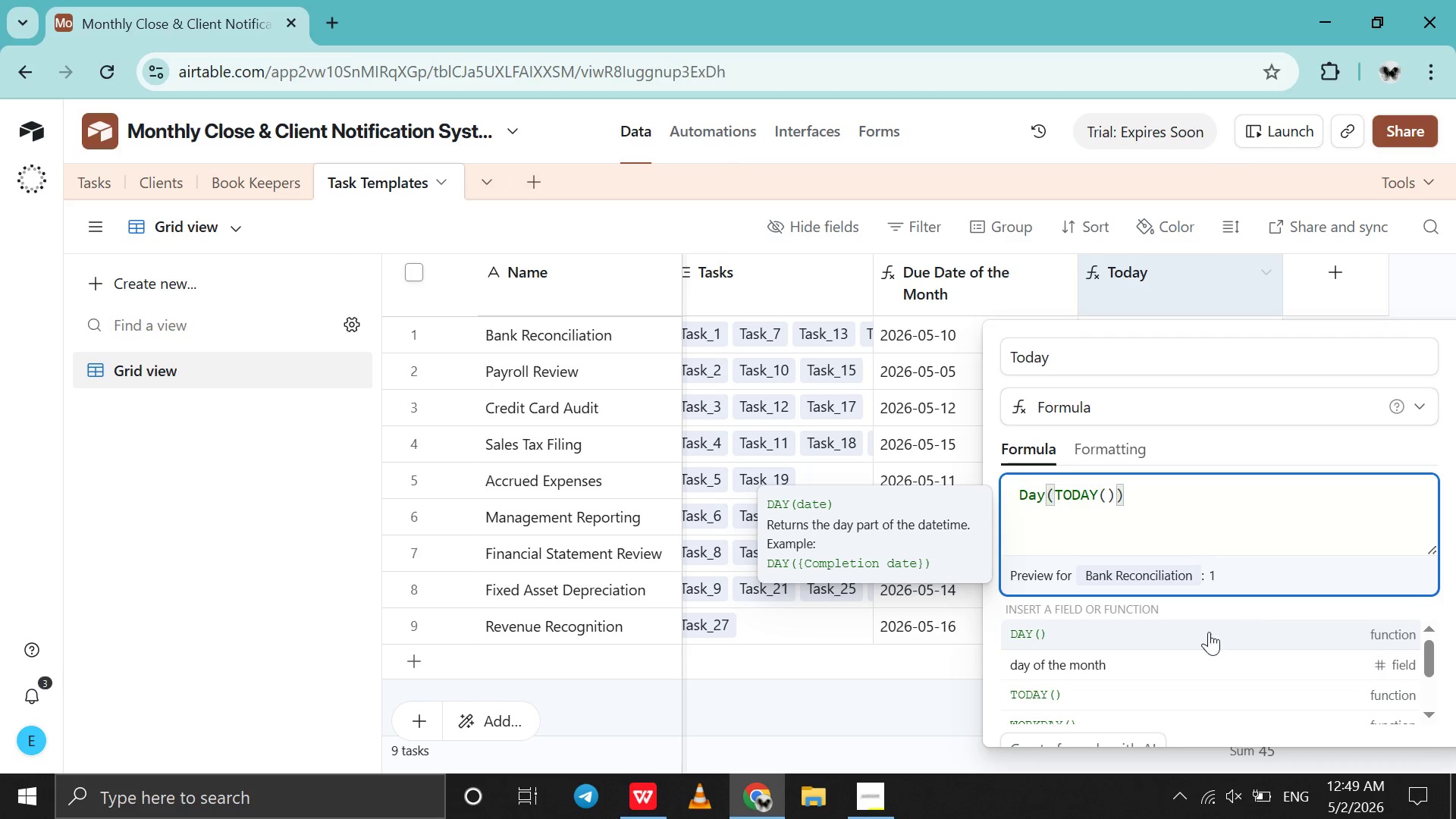 
left_click([1168, 639])
 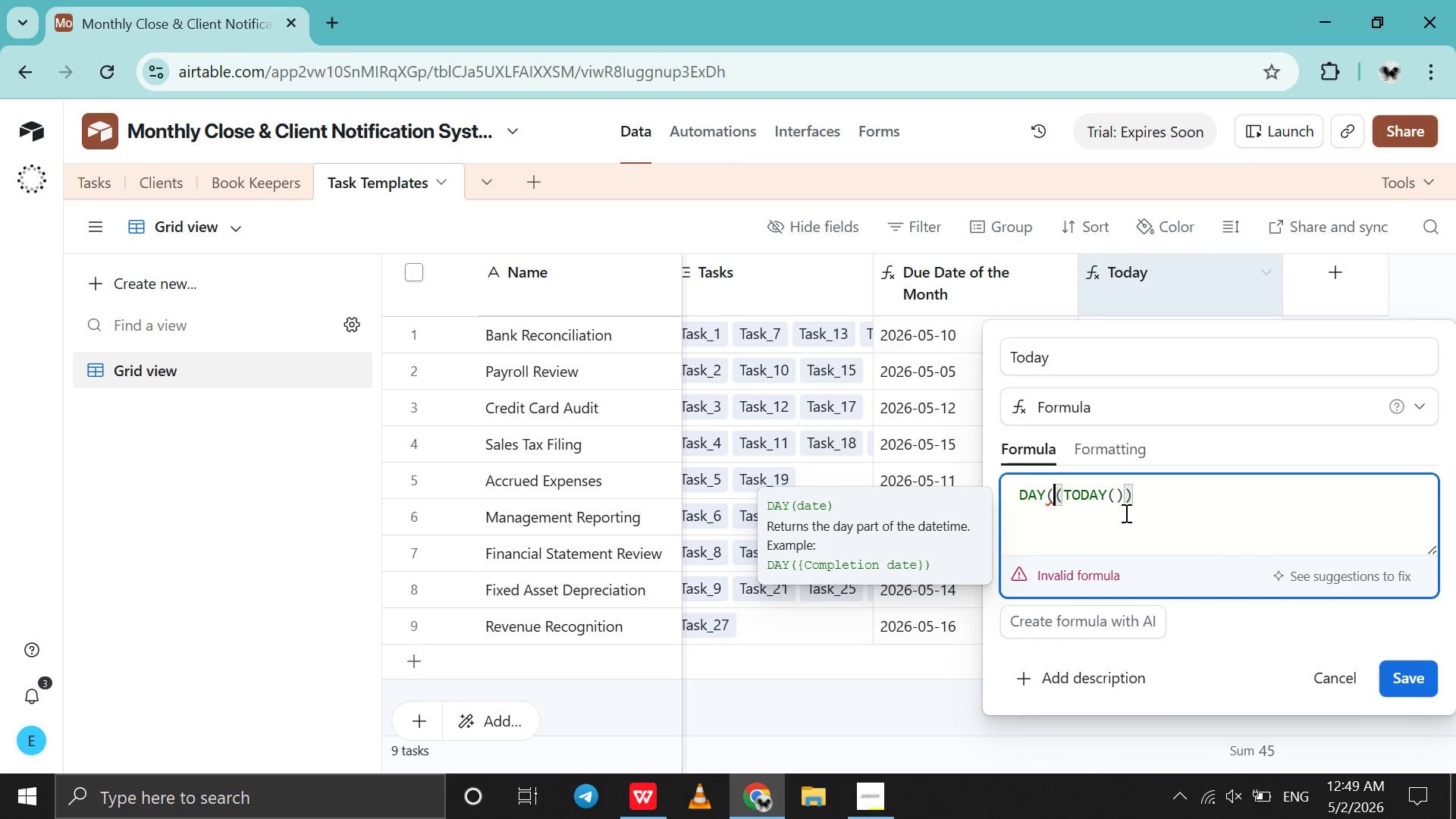 
key(ArrowRight)
 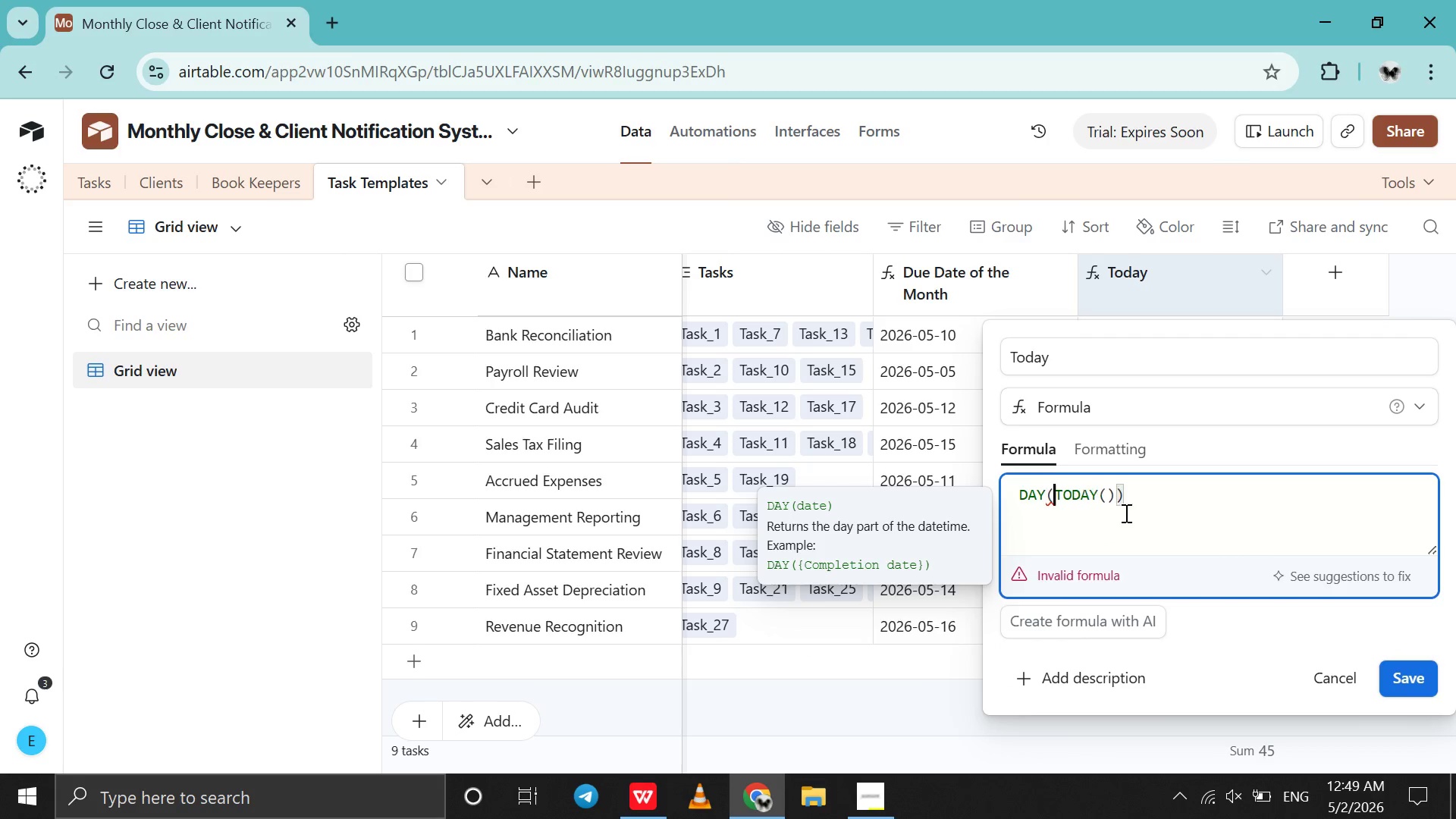 
key(Backspace)
 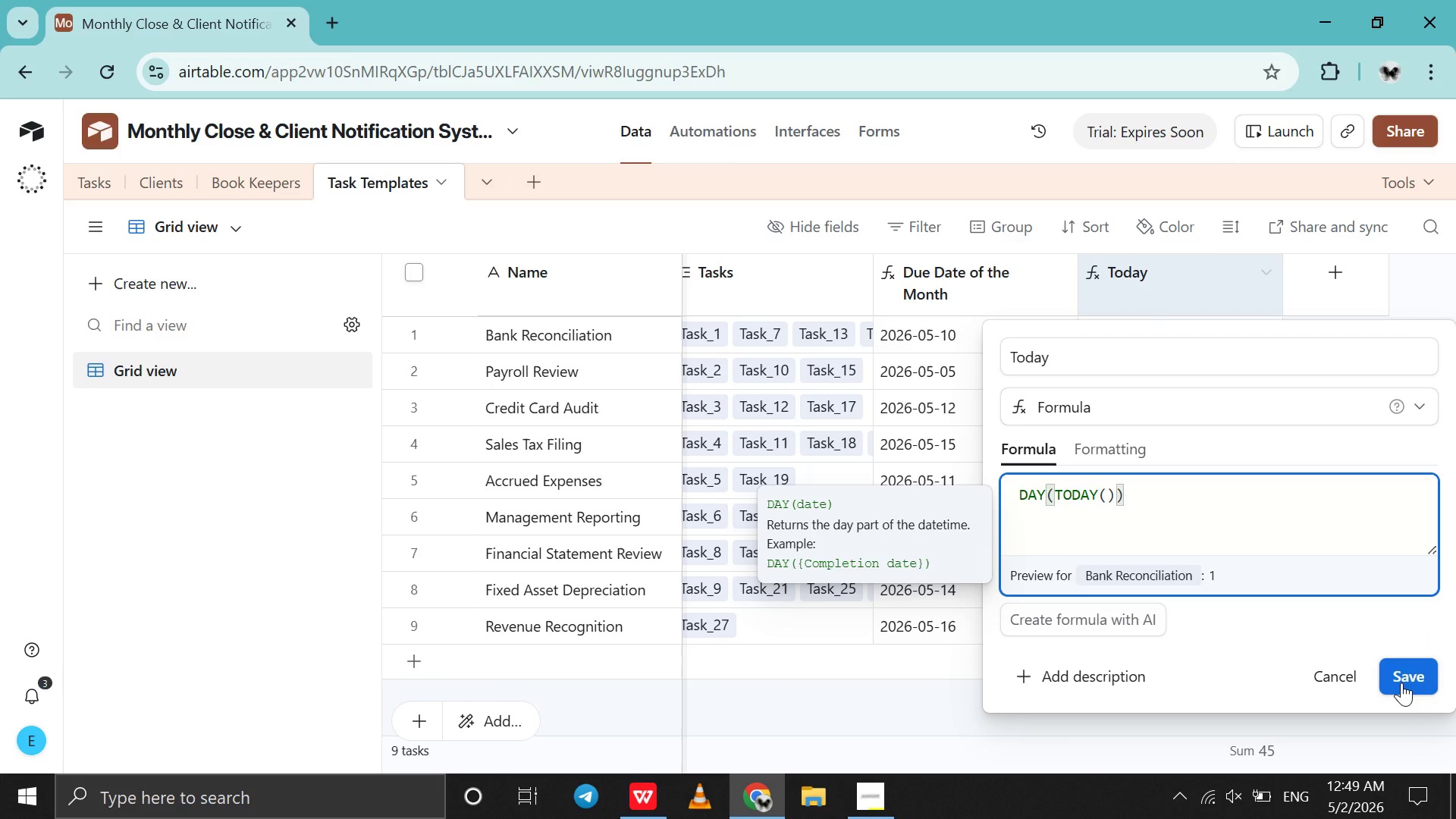 
left_click([1401, 682])
 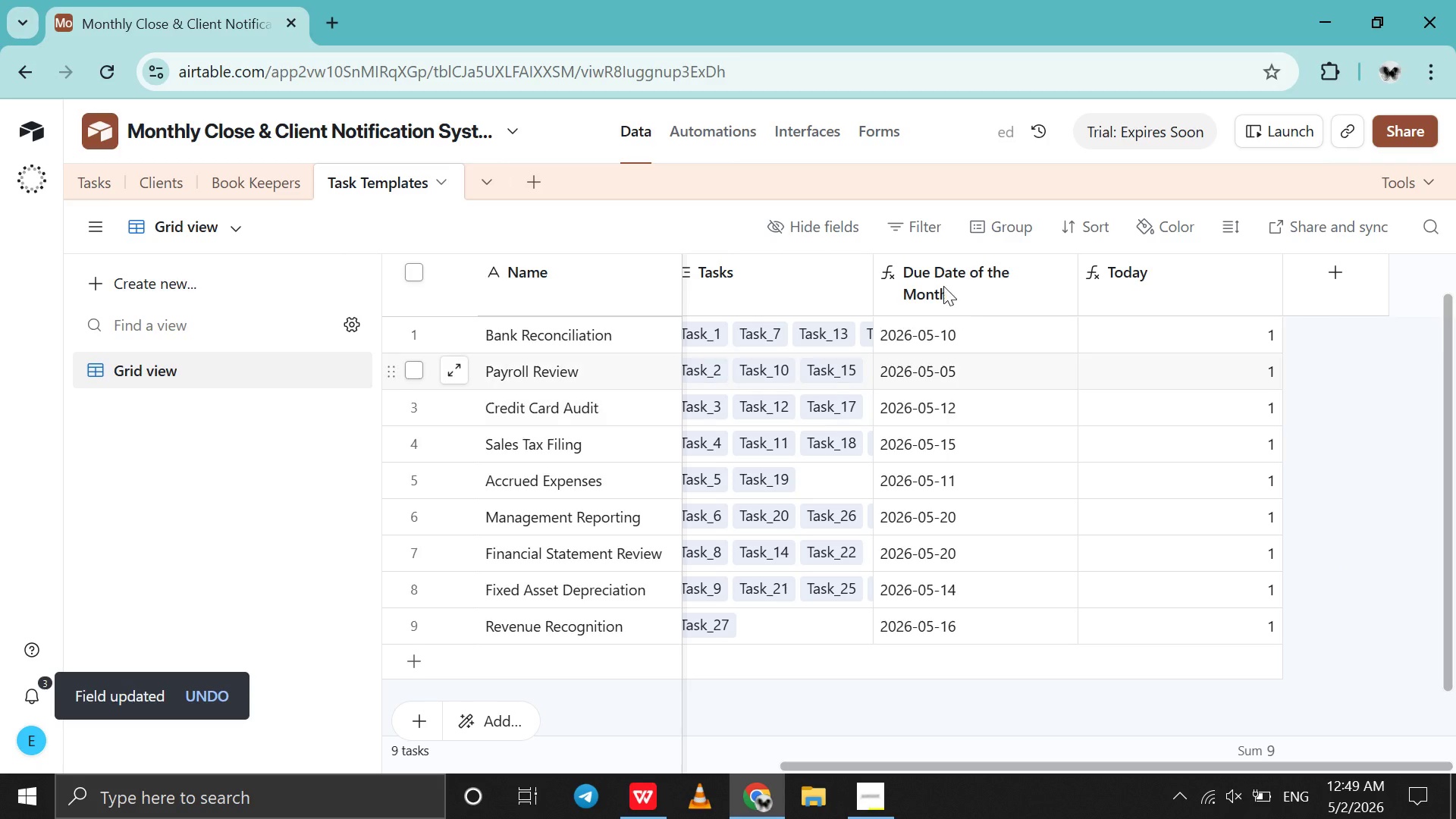 
wait(5.91)
 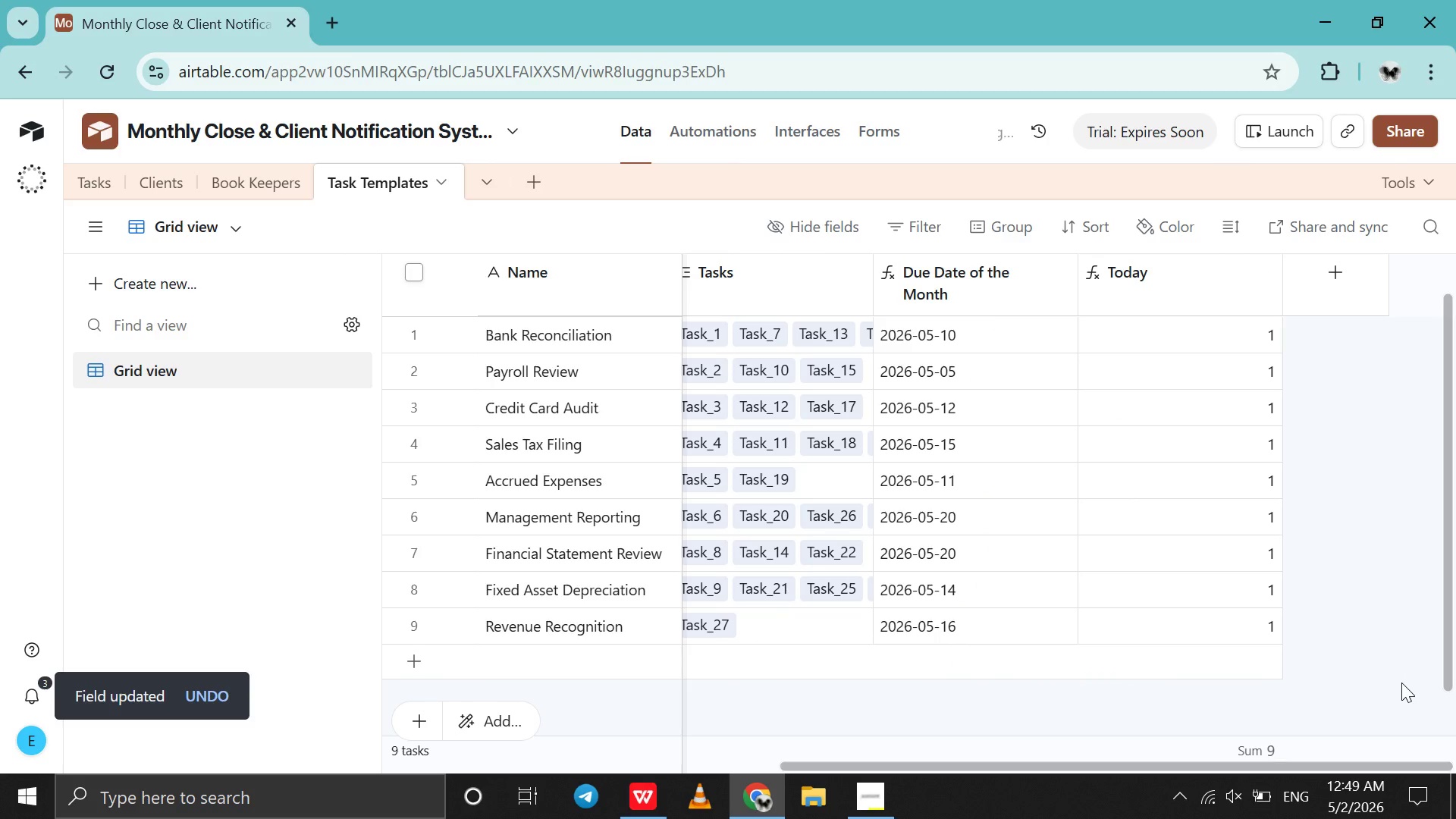 
left_click([708, 136])
 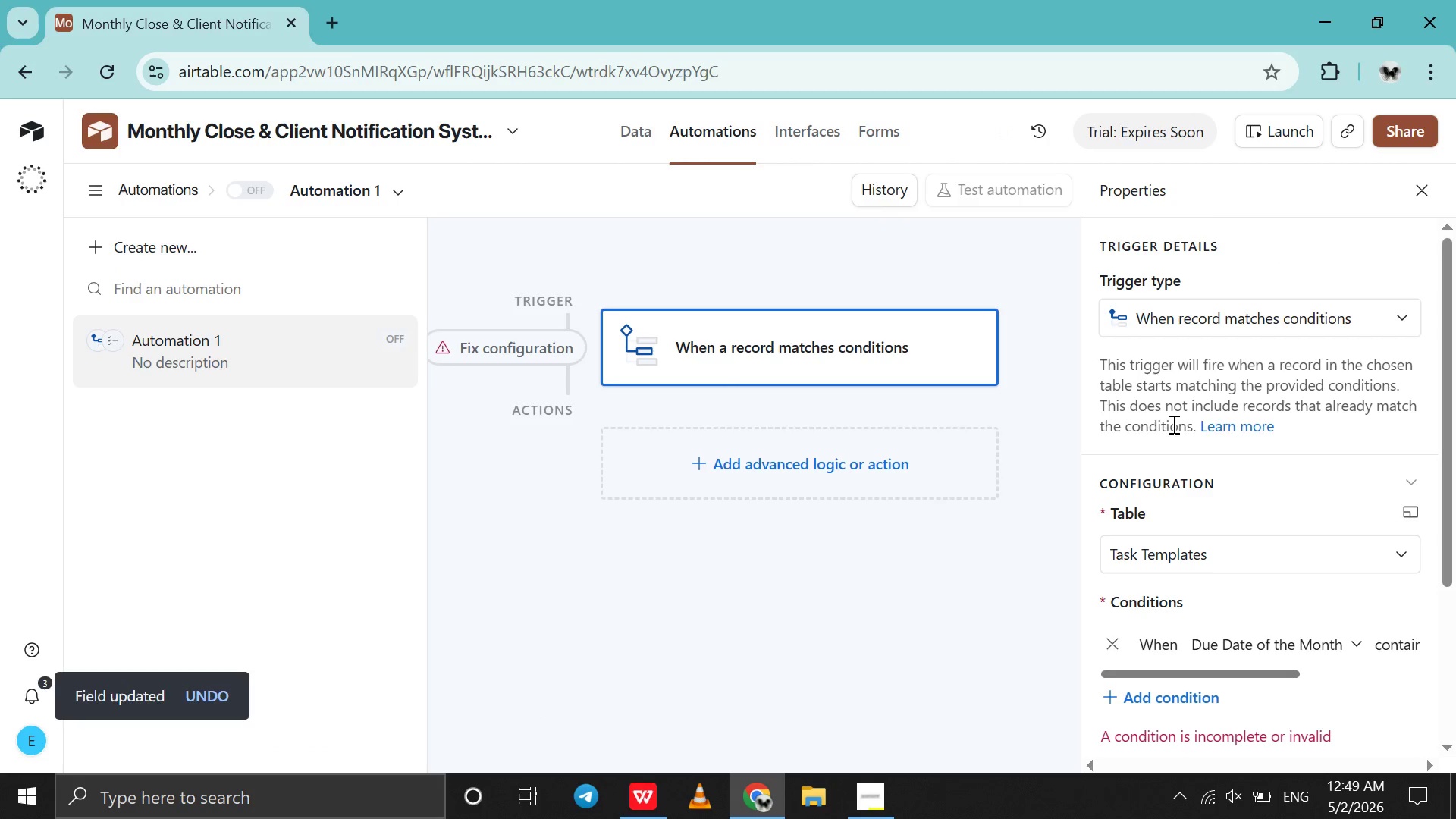 
scroll: coordinate [1200, 549], scroll_direction: down, amount: 1.0
 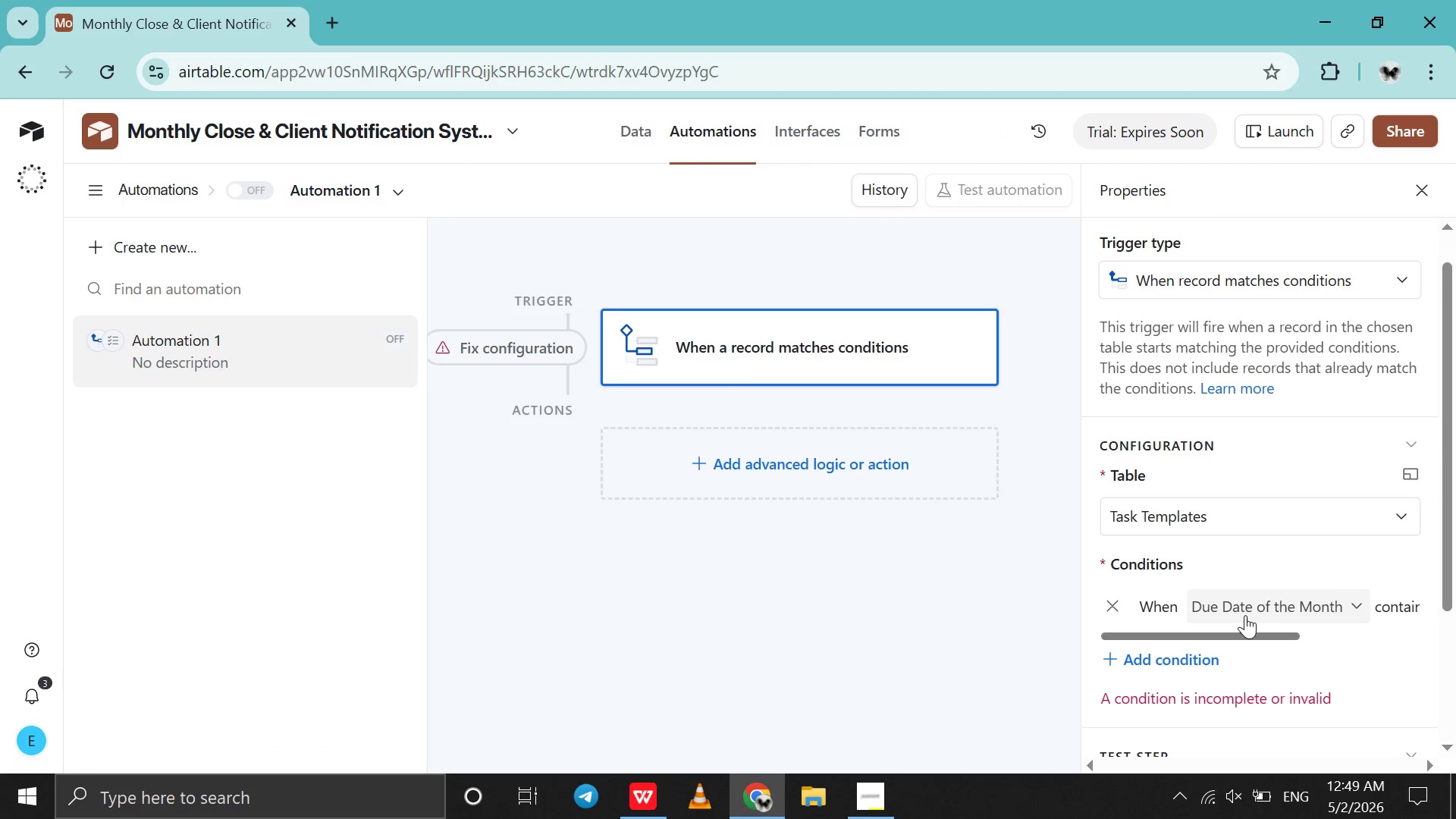 
left_click([1245, 615])
 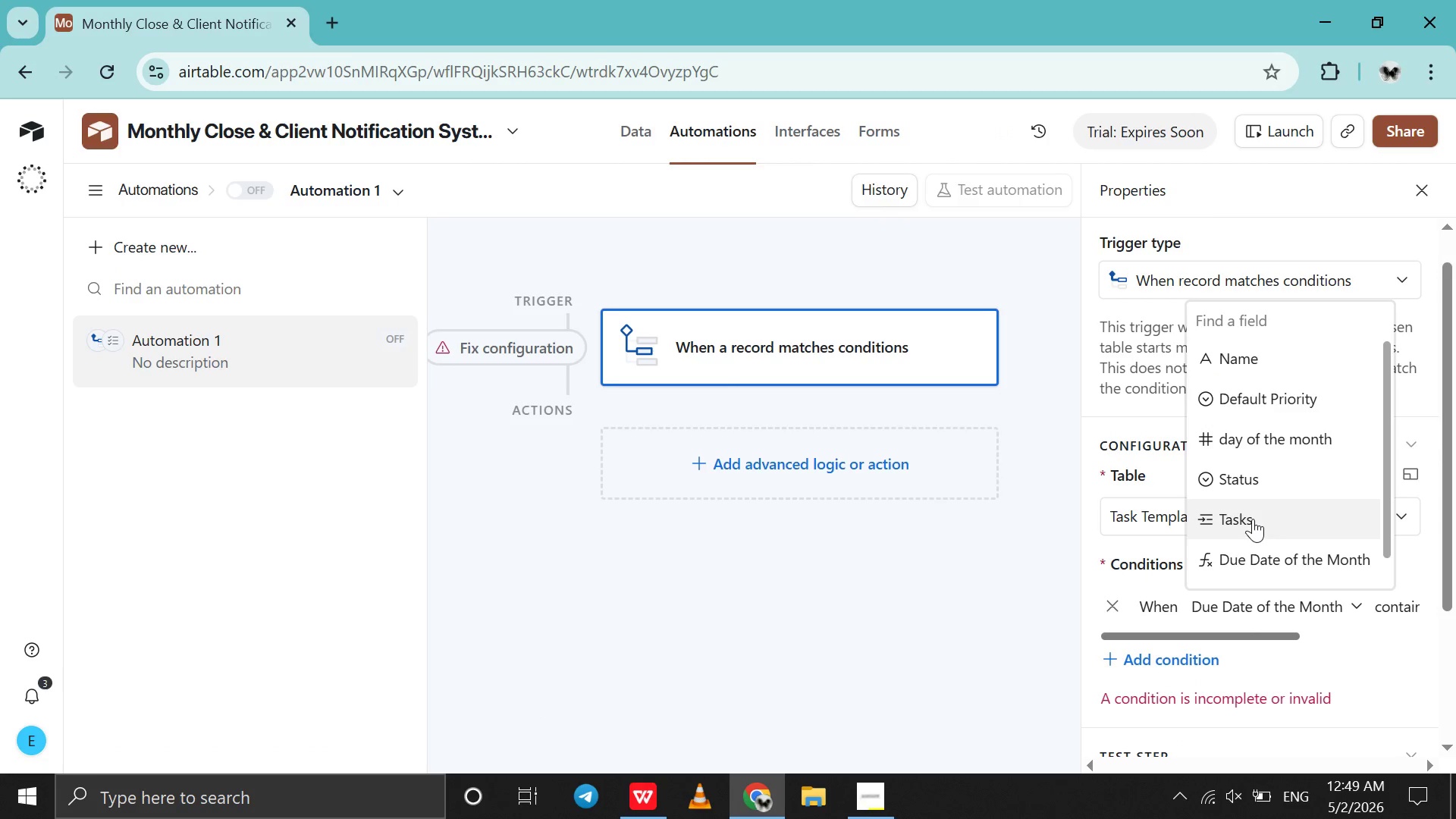 
scroll: coordinate [1253, 519], scroll_direction: down, amount: 17.0
 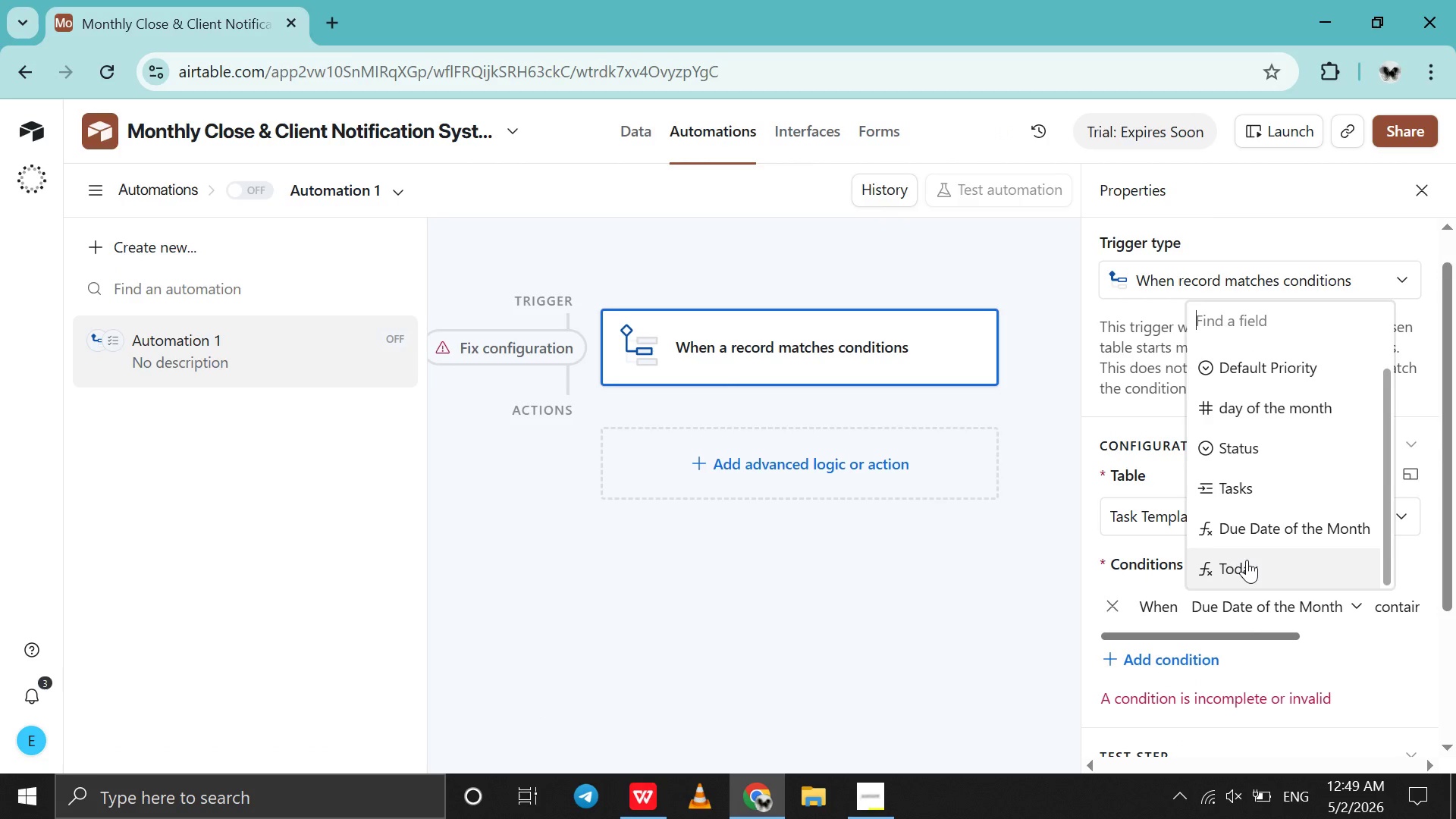 
left_click([1247, 560])
 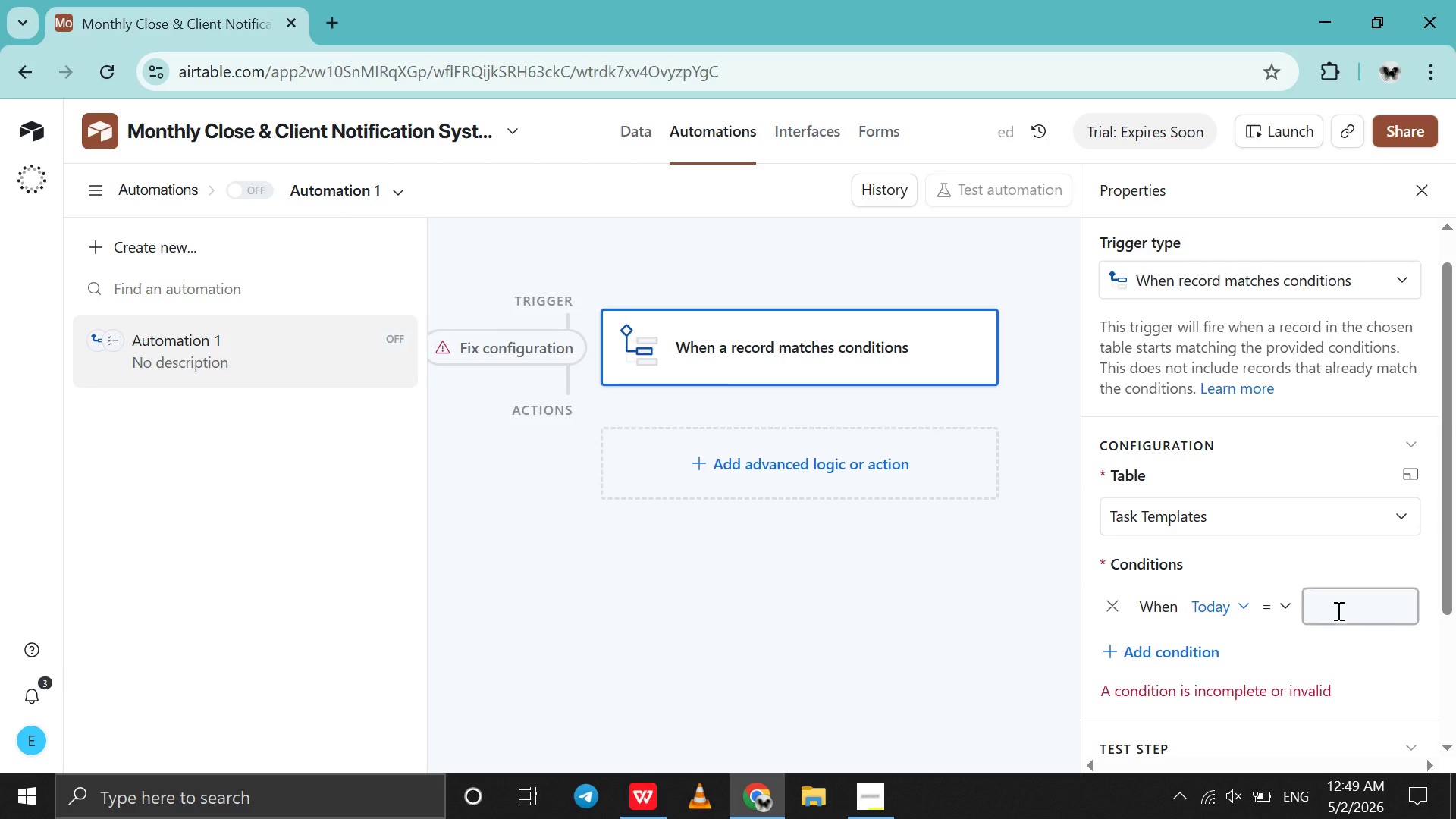 
left_click([1336, 609])
 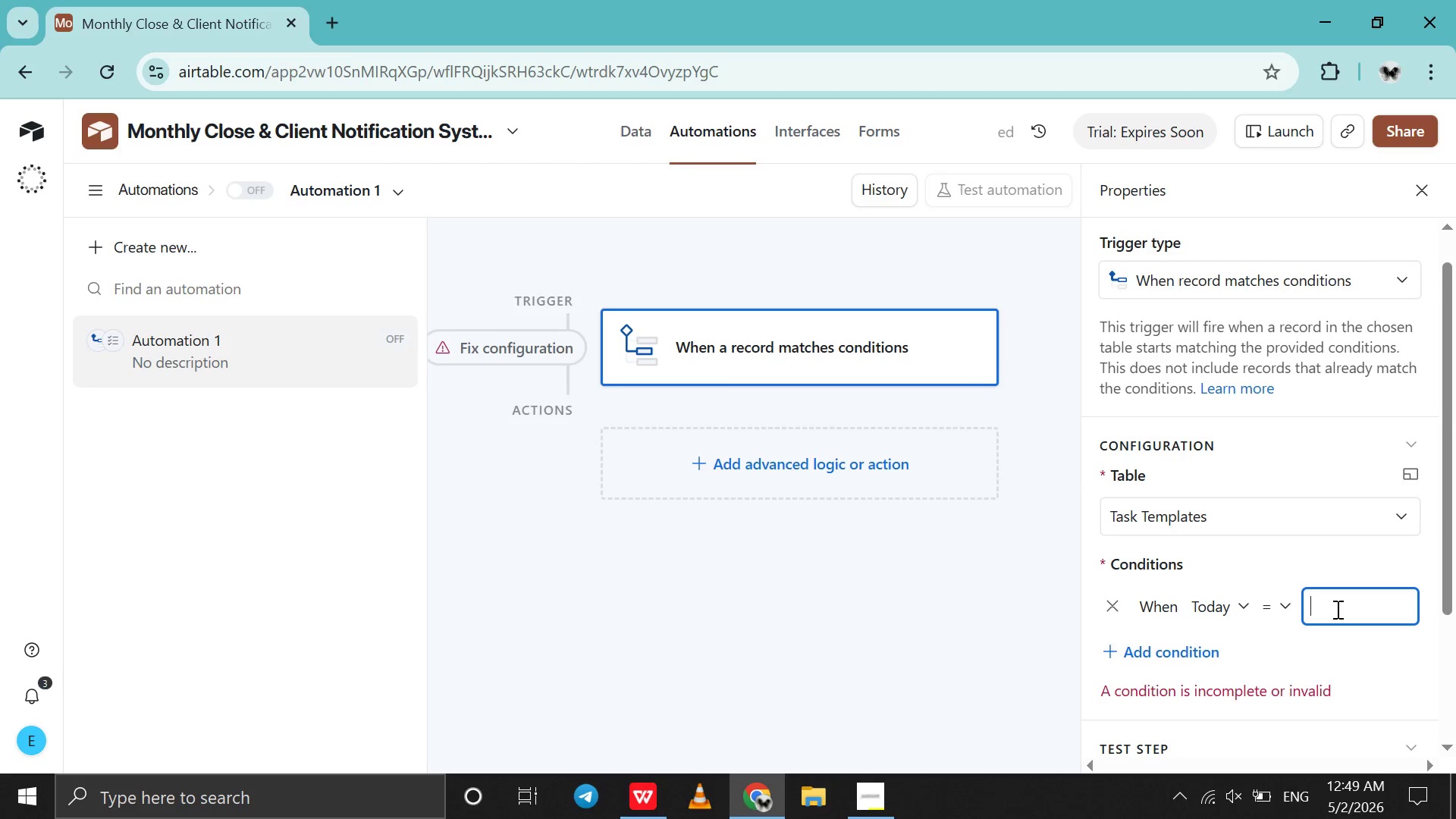 
key(1)
 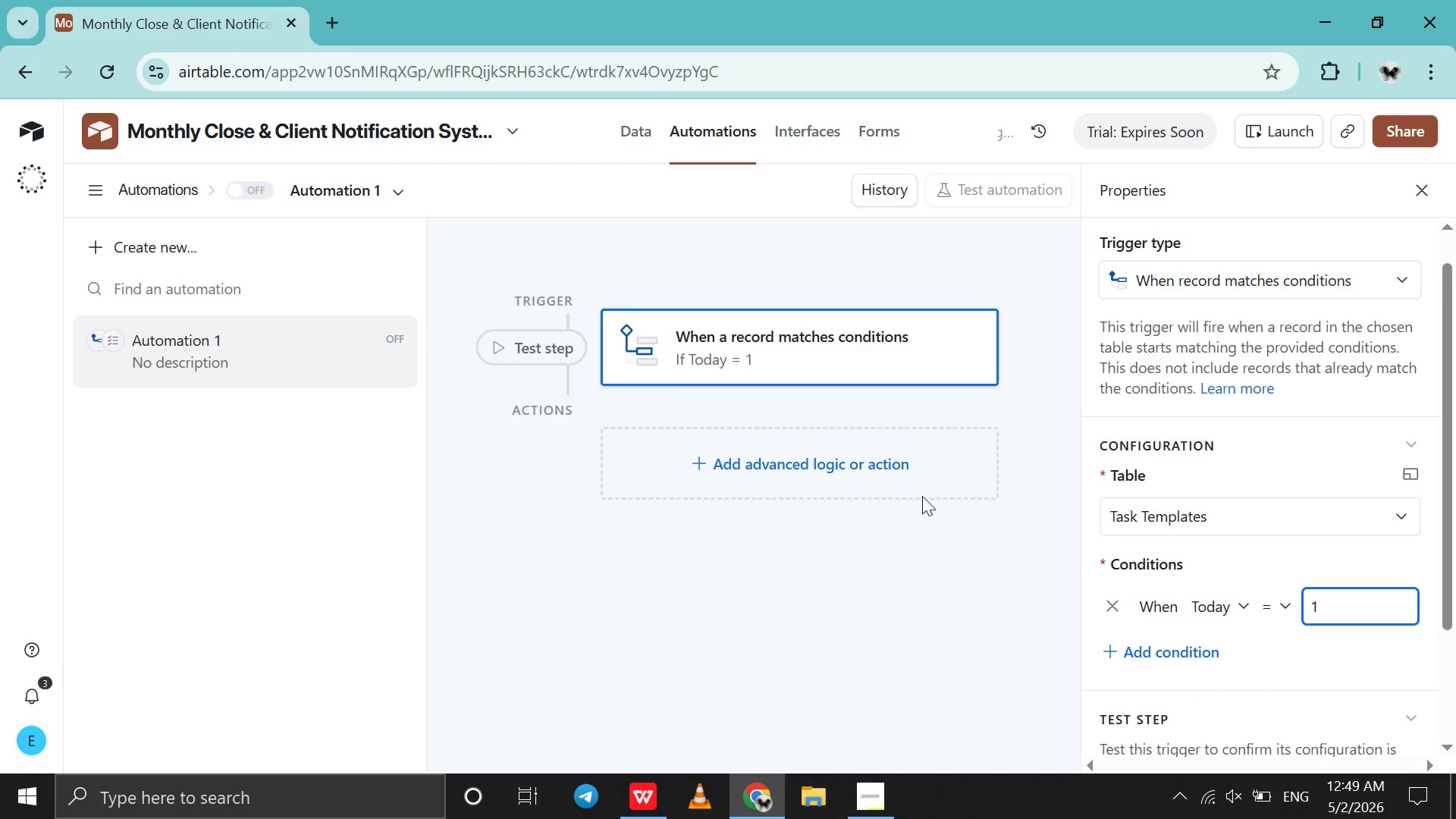 
left_click([858, 460])
 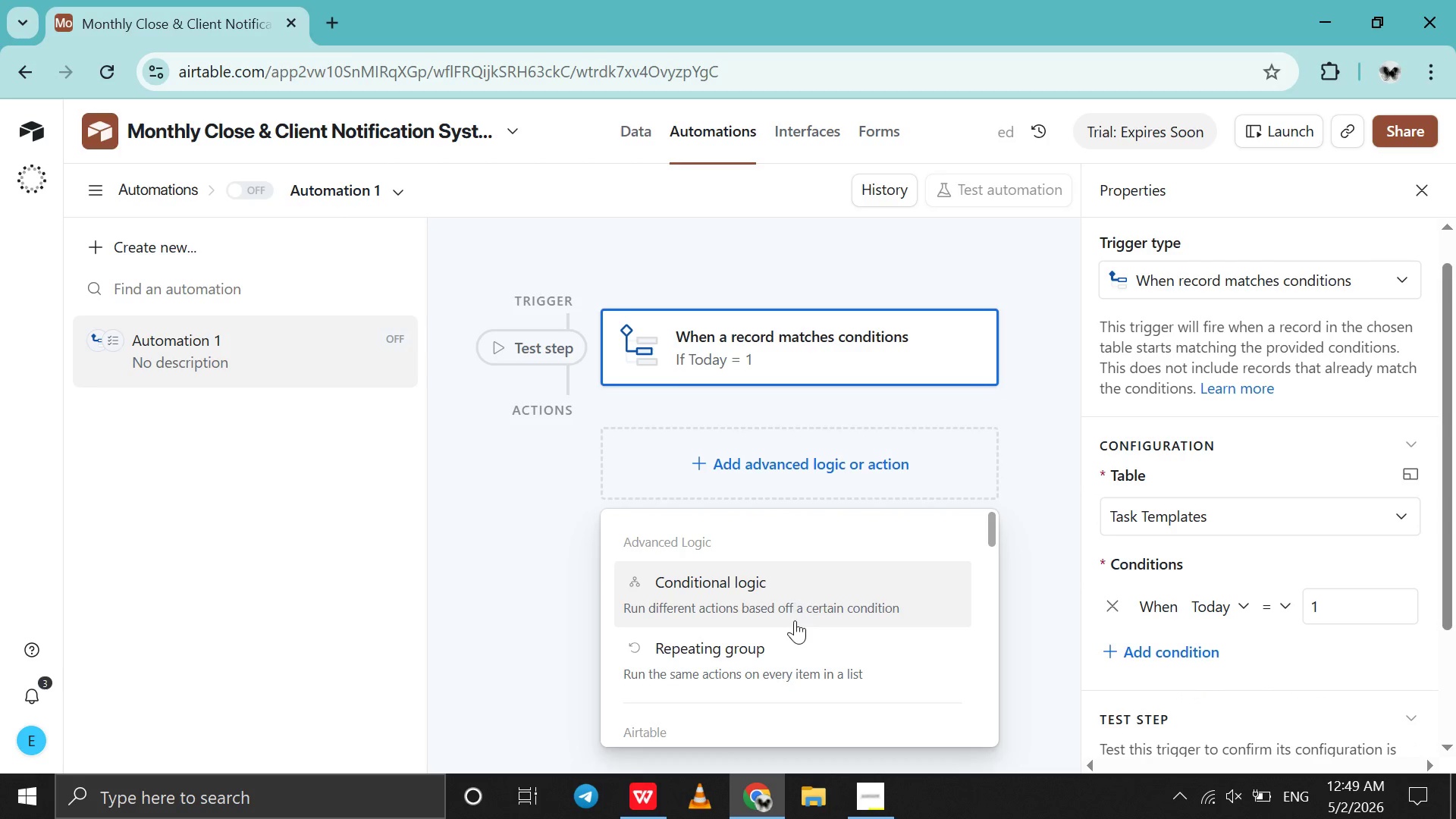 
scroll: coordinate [795, 620], scroll_direction: down, amount: 4.0
 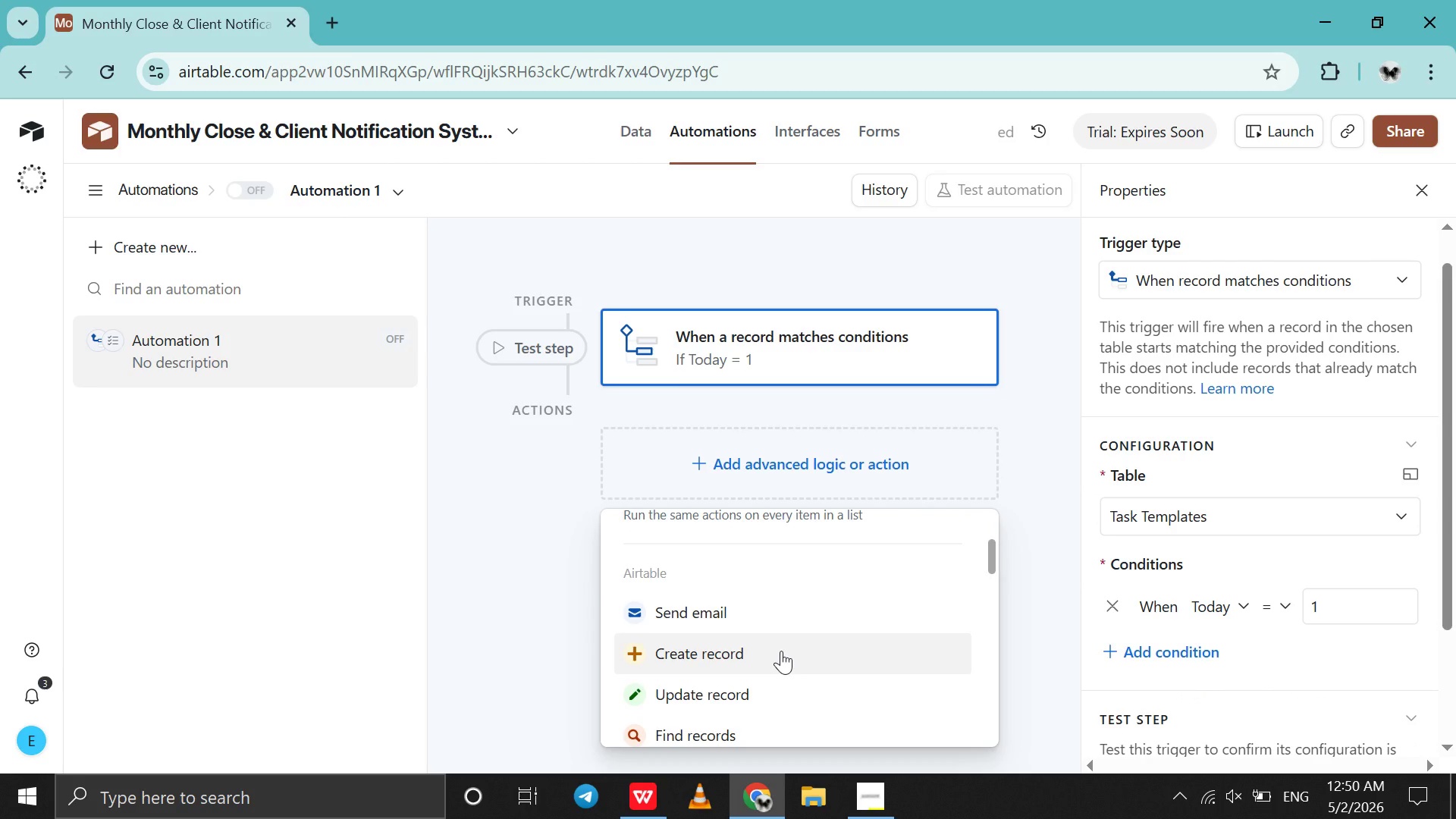 
left_click([781, 651])
 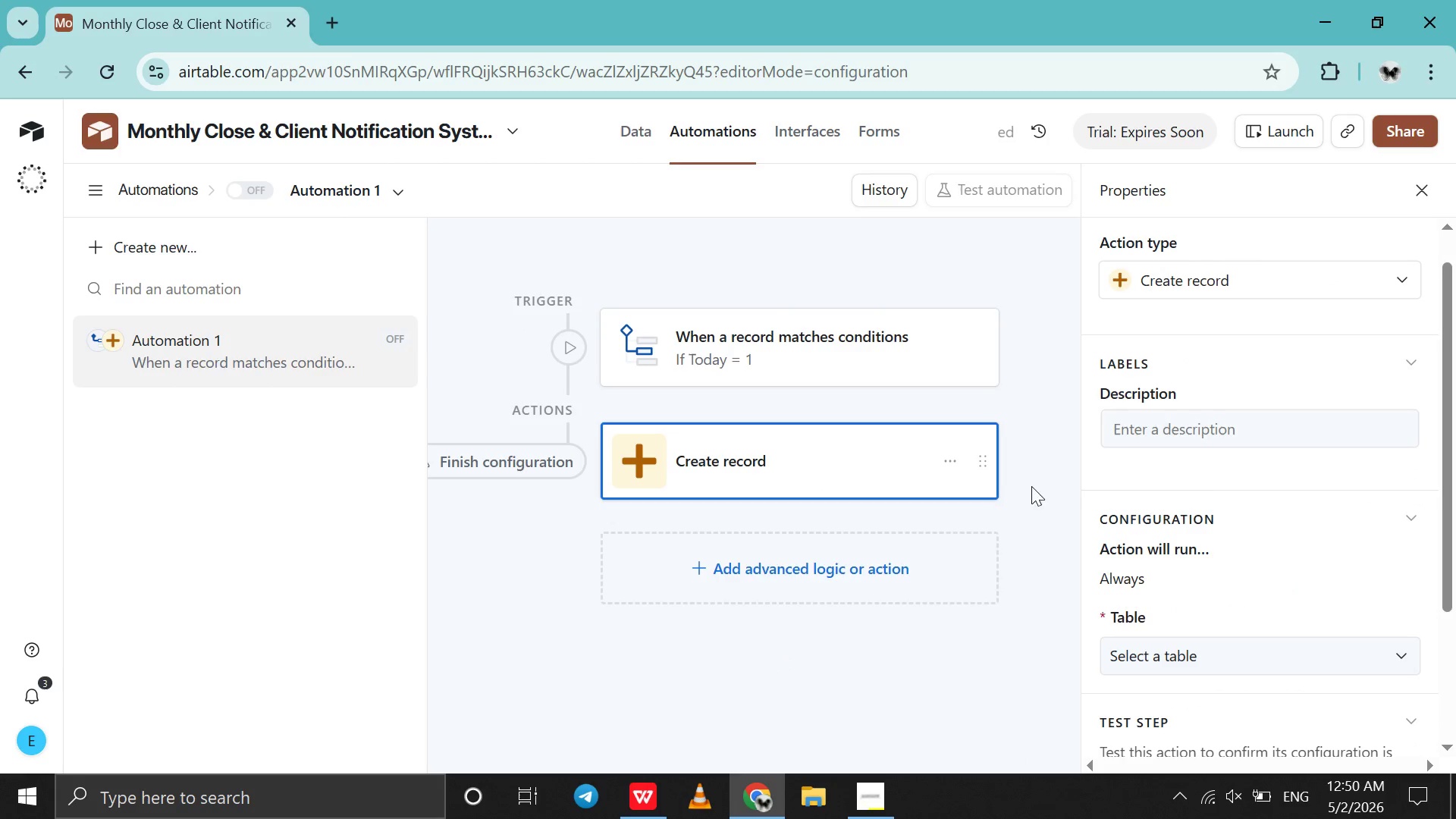 
scroll: coordinate [1187, 570], scroll_direction: down, amount: 8.0
 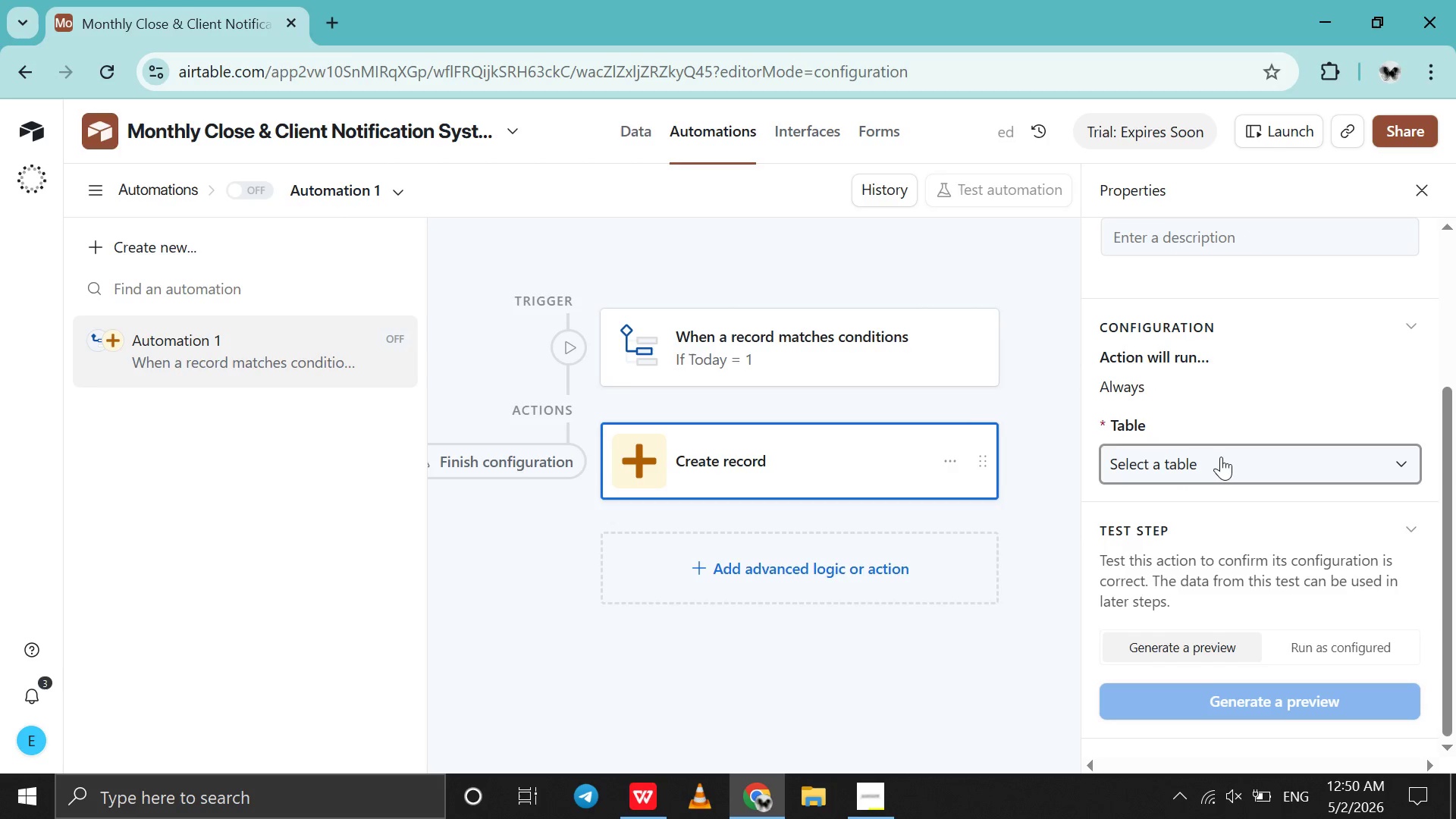 
left_click([1221, 457])
 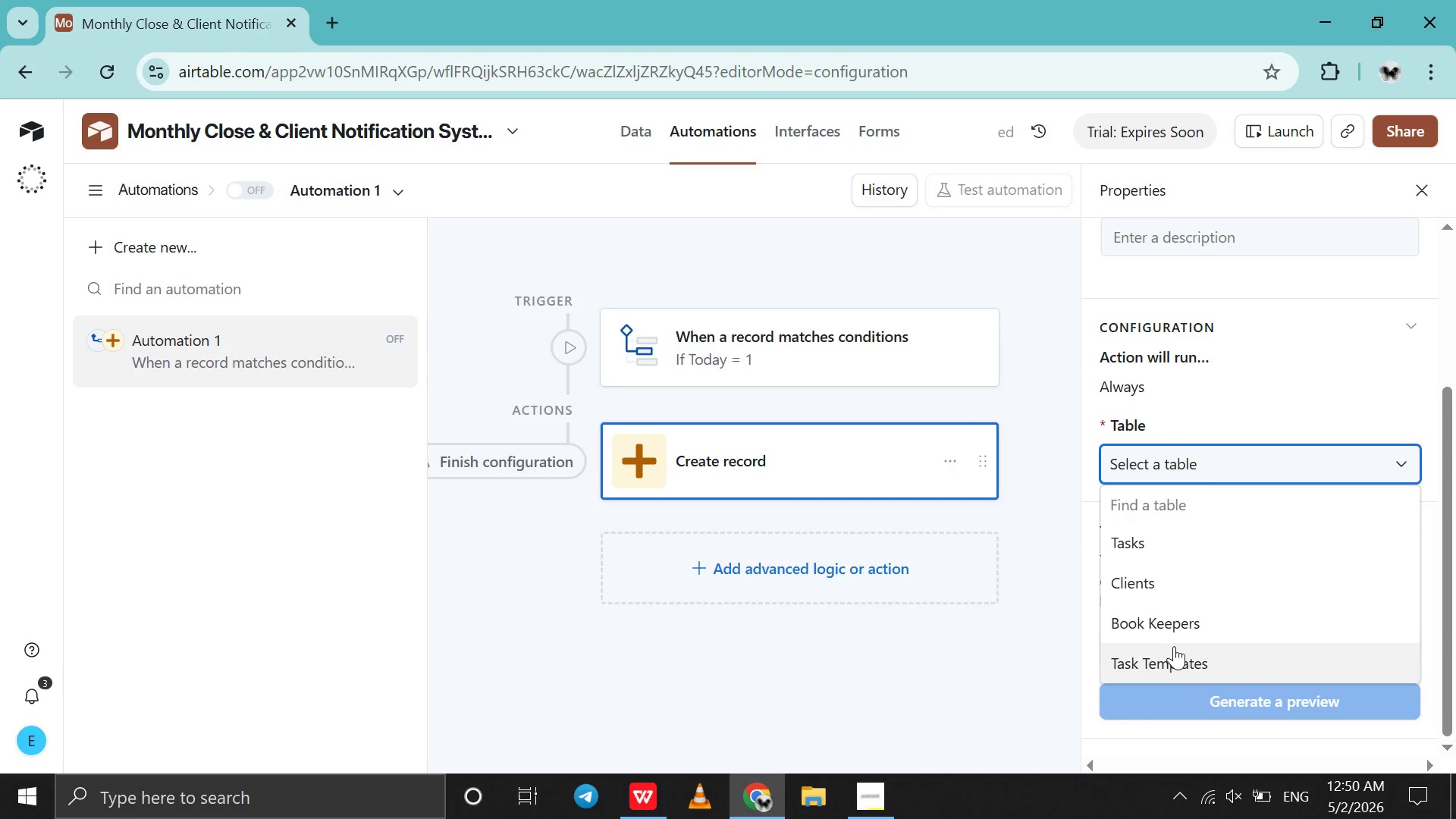 
left_click([1169, 662])
 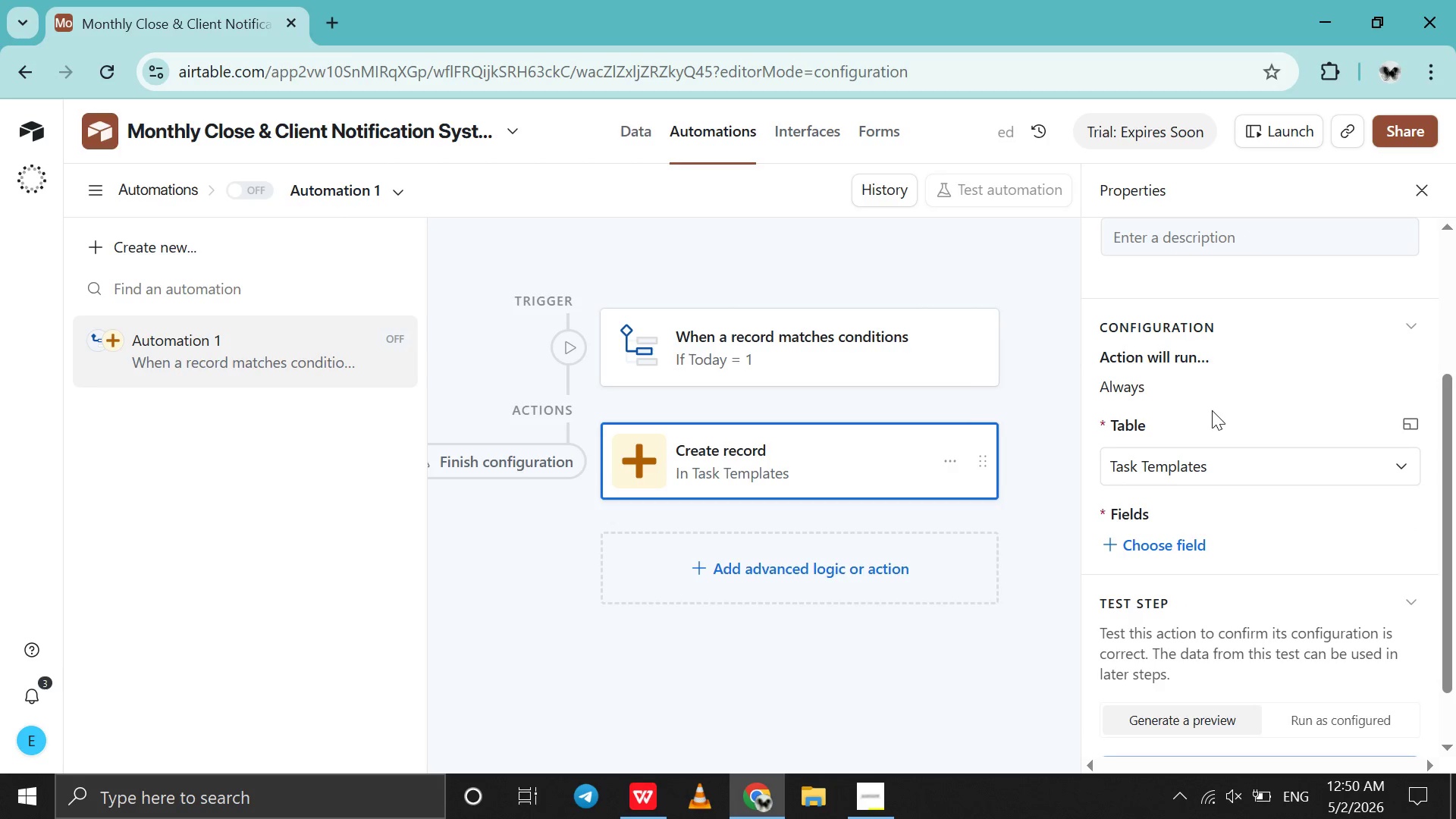 
left_click([1197, 472])
 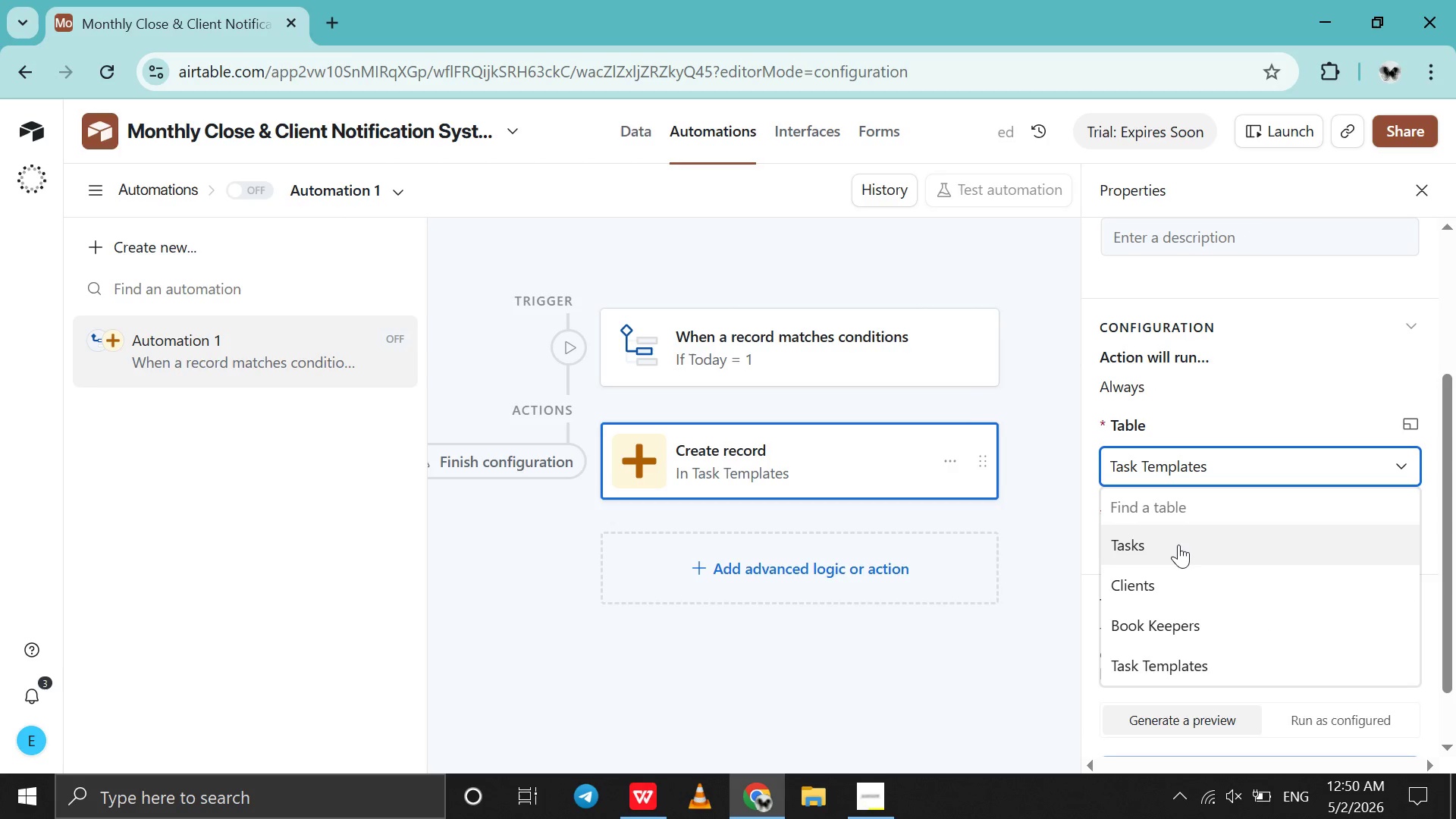 
left_click([1178, 548])
 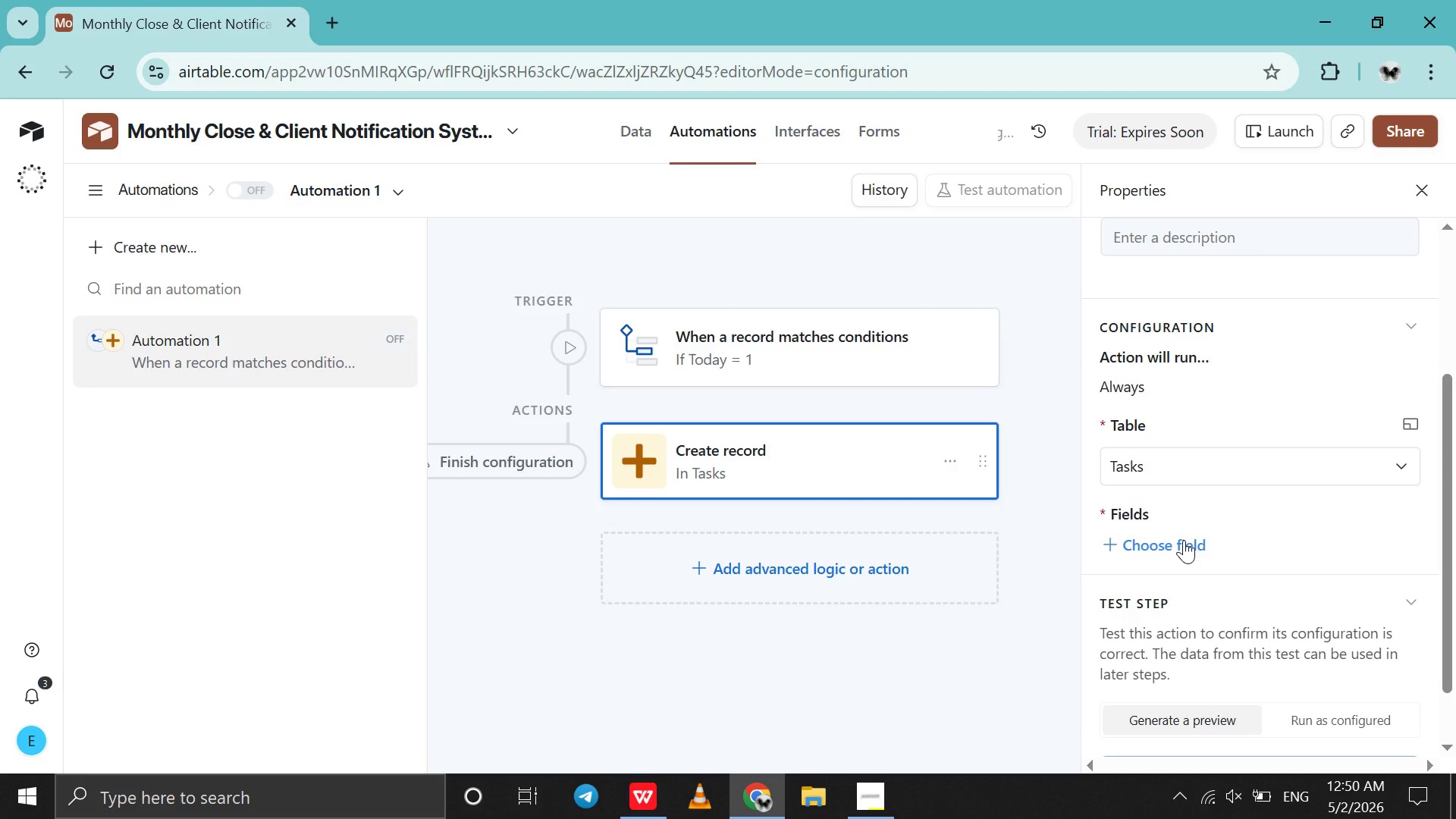 
left_click([1184, 540])
 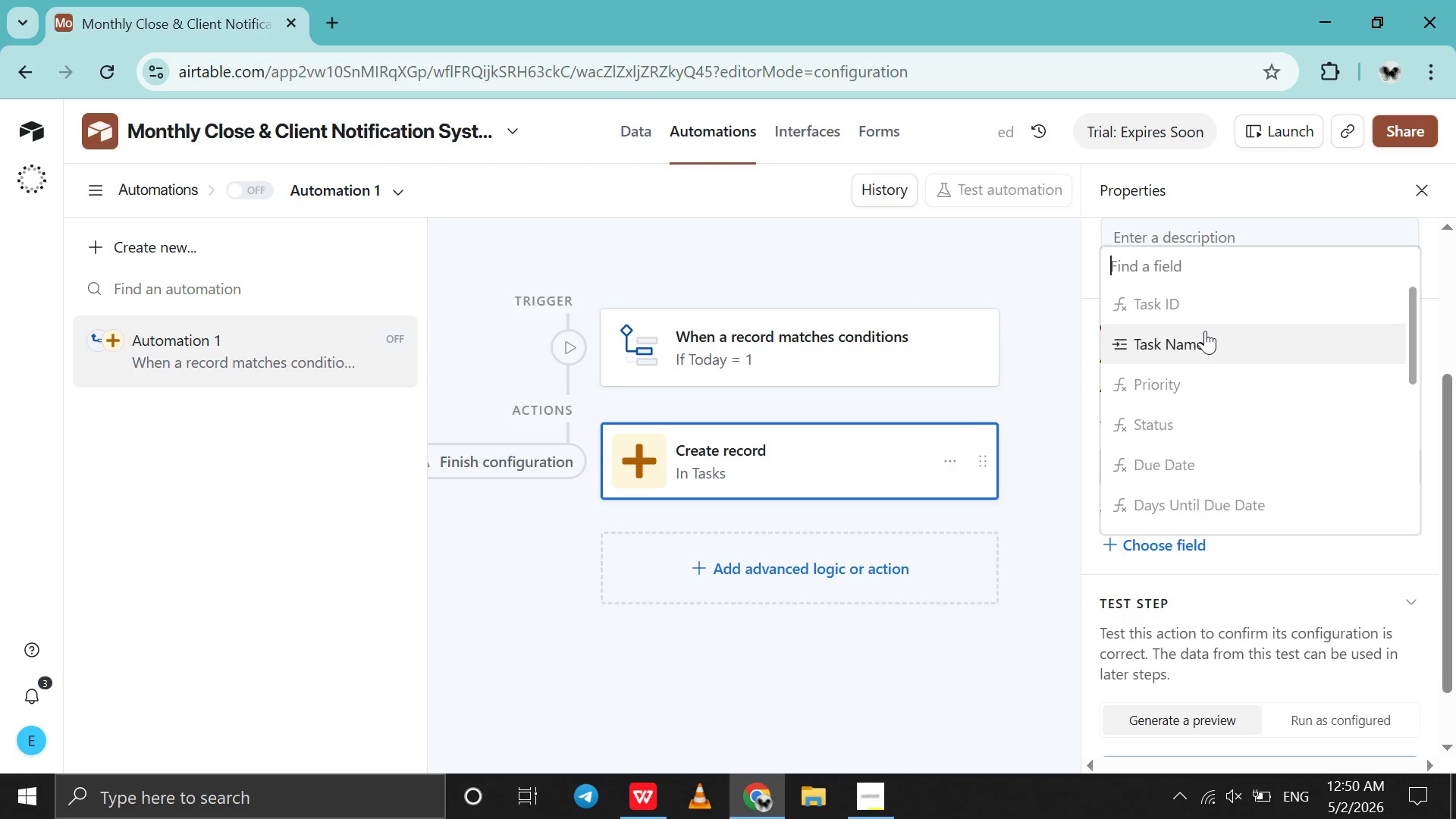 
left_click([1205, 331])
 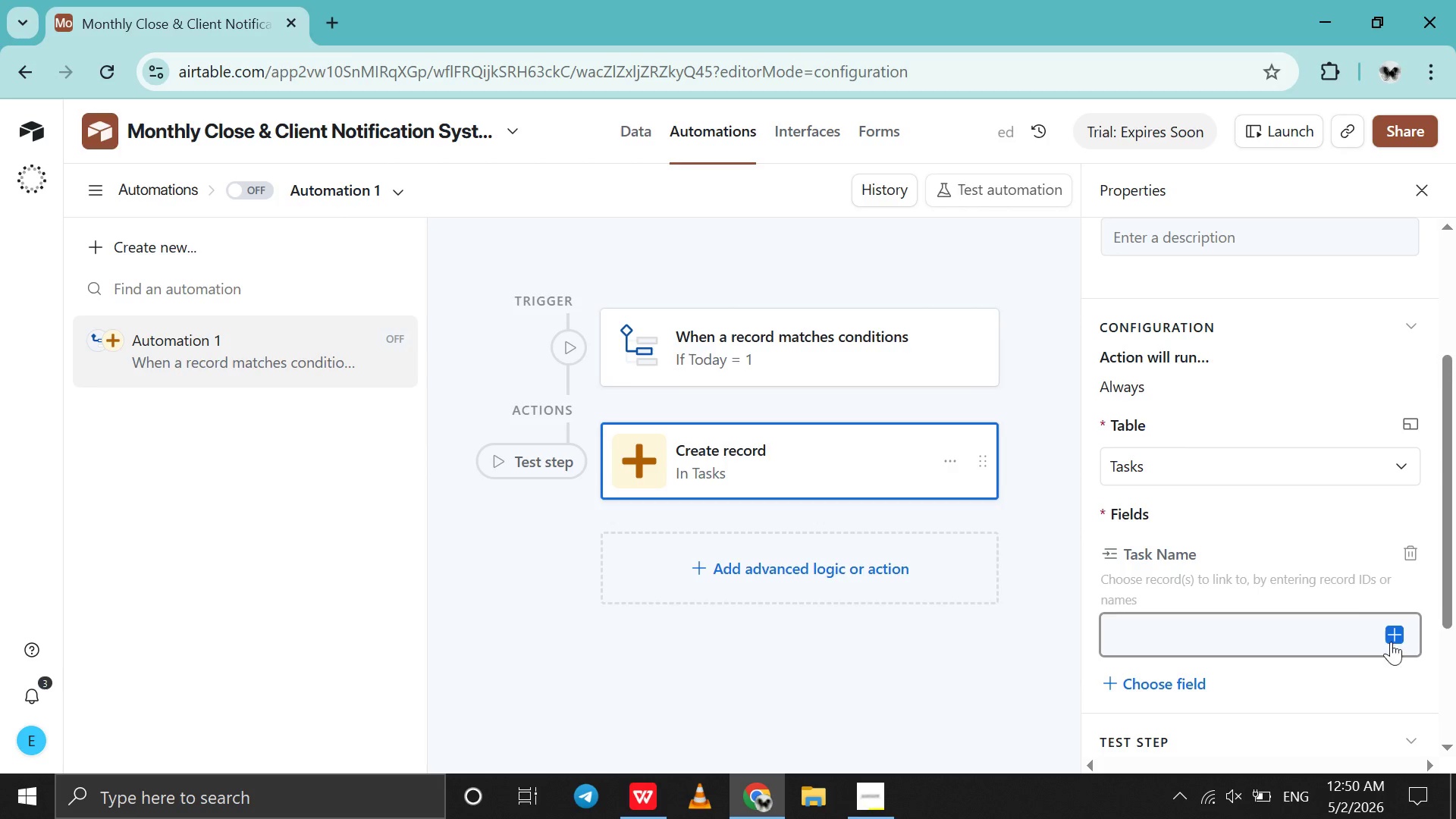 
left_click([1401, 639])
 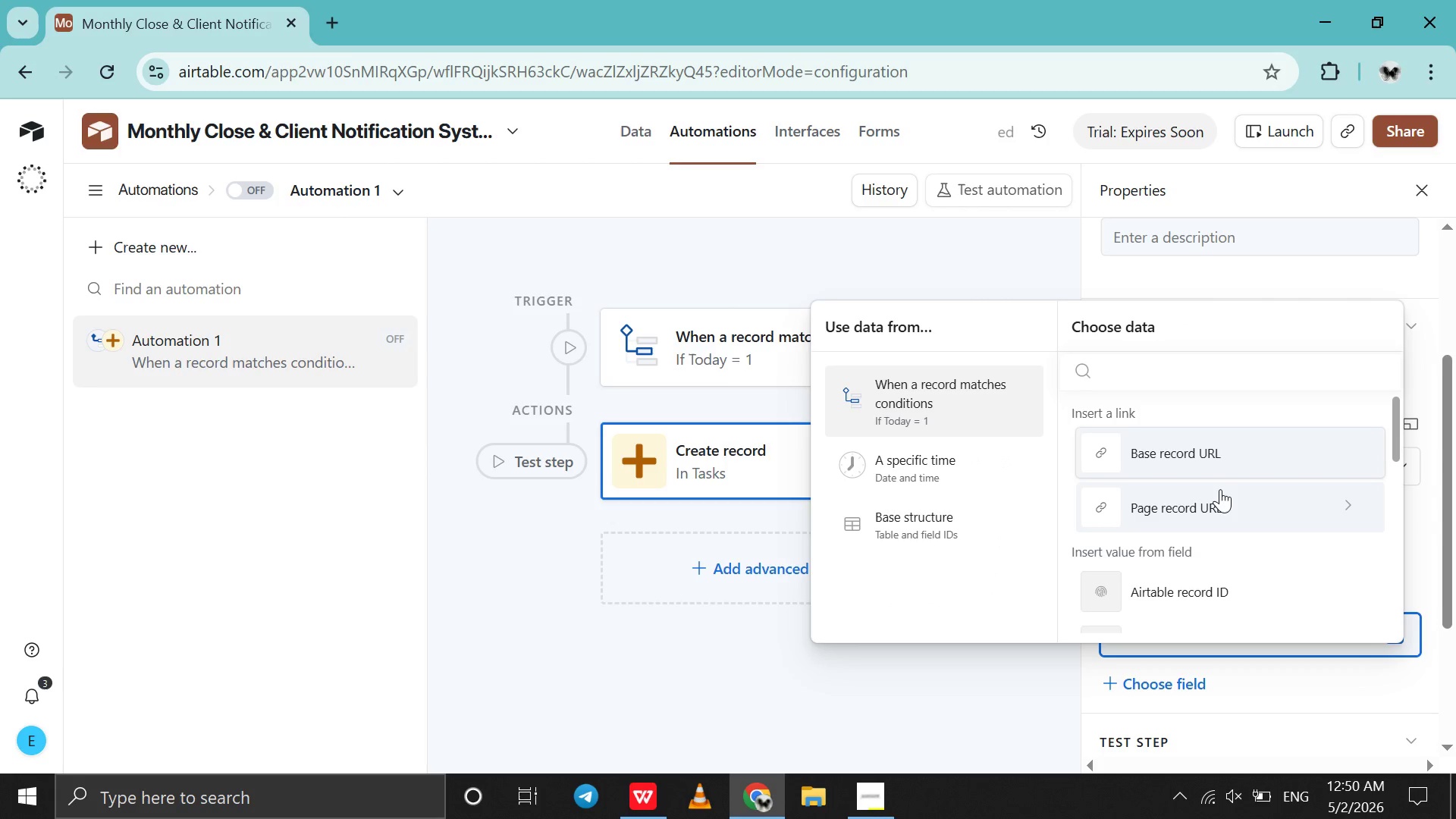 
scroll: coordinate [1220, 489], scroll_direction: down, amount: 11.0
 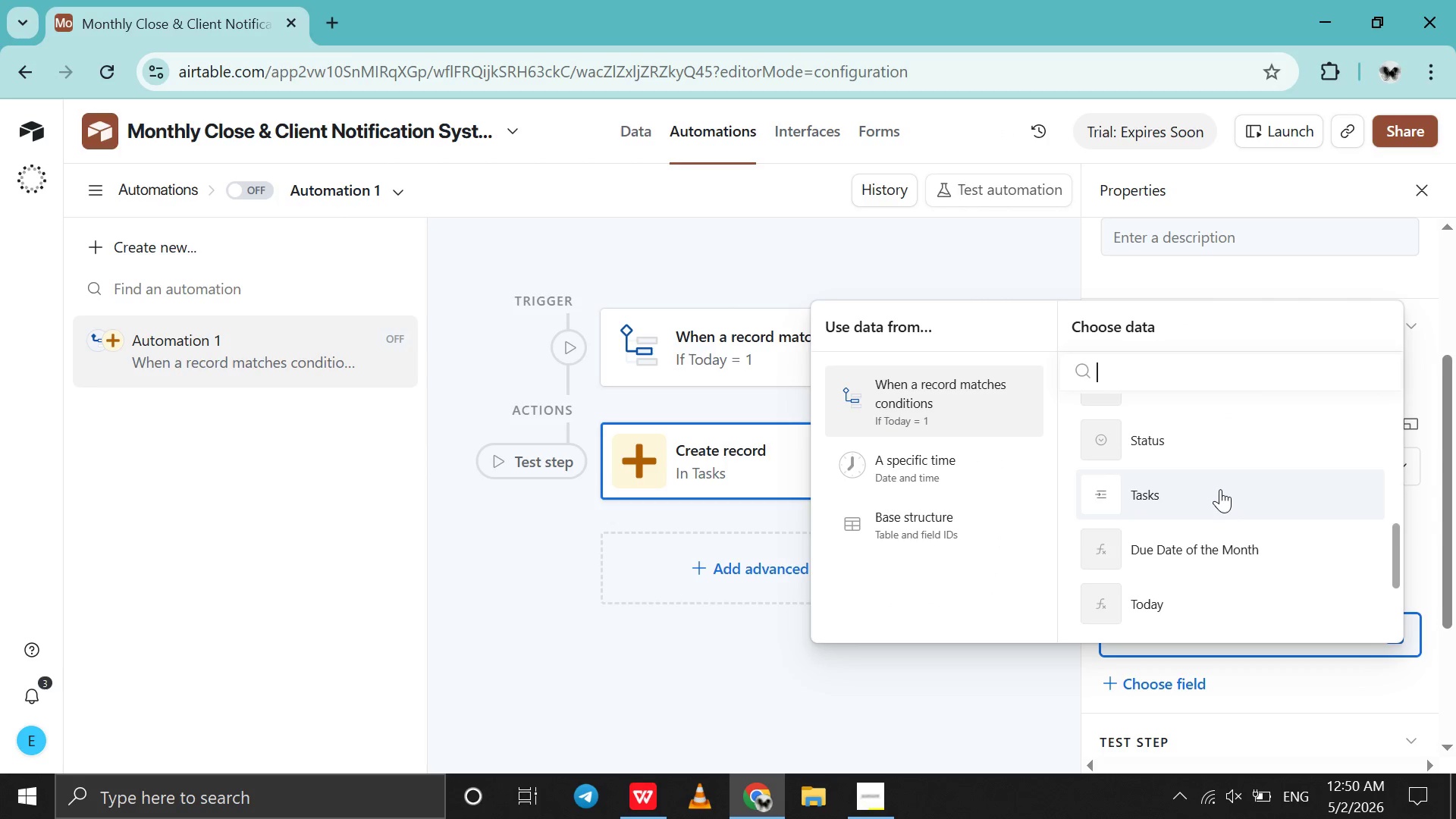 
left_click([1220, 489])
 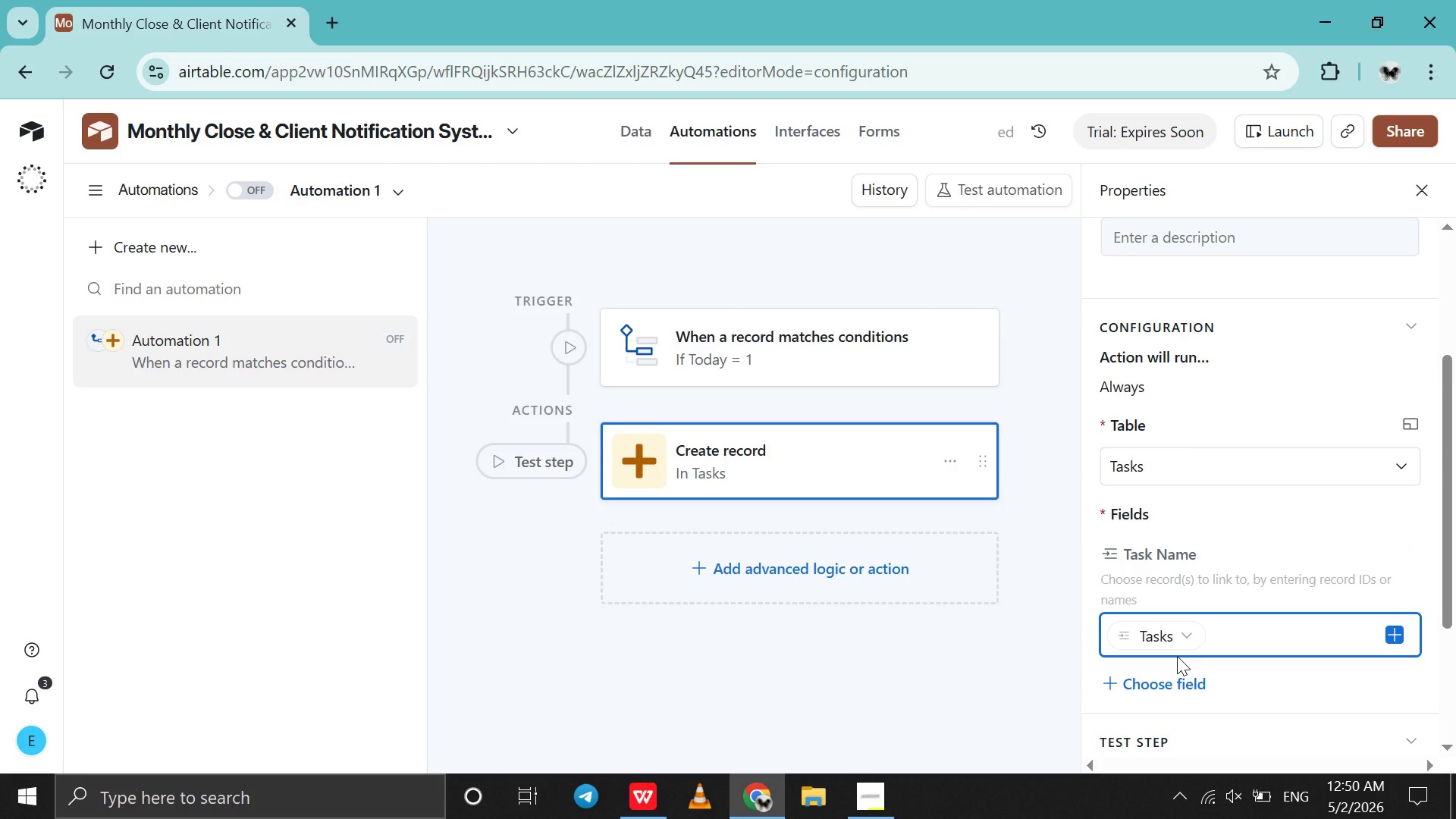 
left_click([1167, 681])
 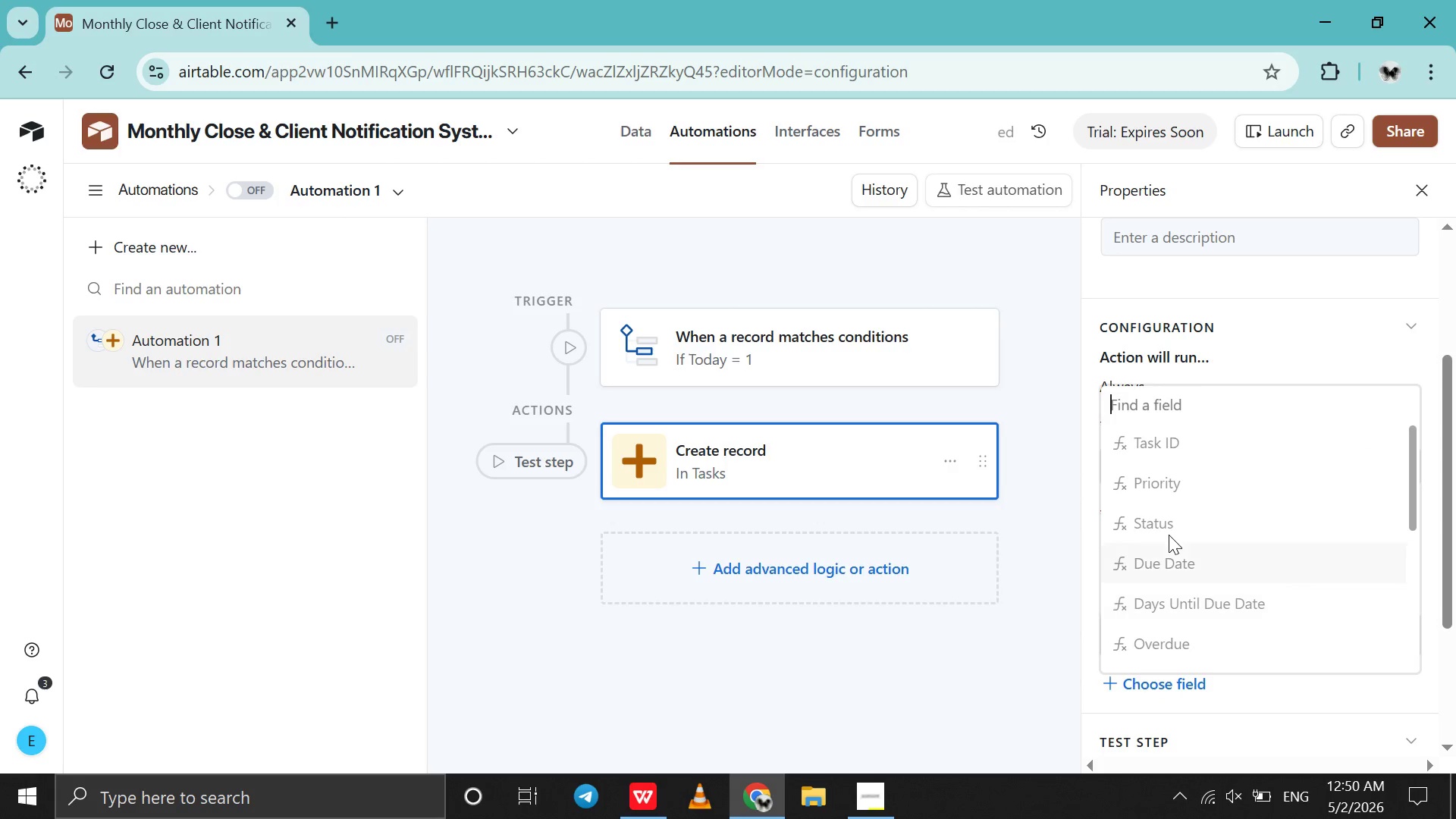 
scroll: coordinate [1169, 535], scroll_direction: down, amount: 7.0
 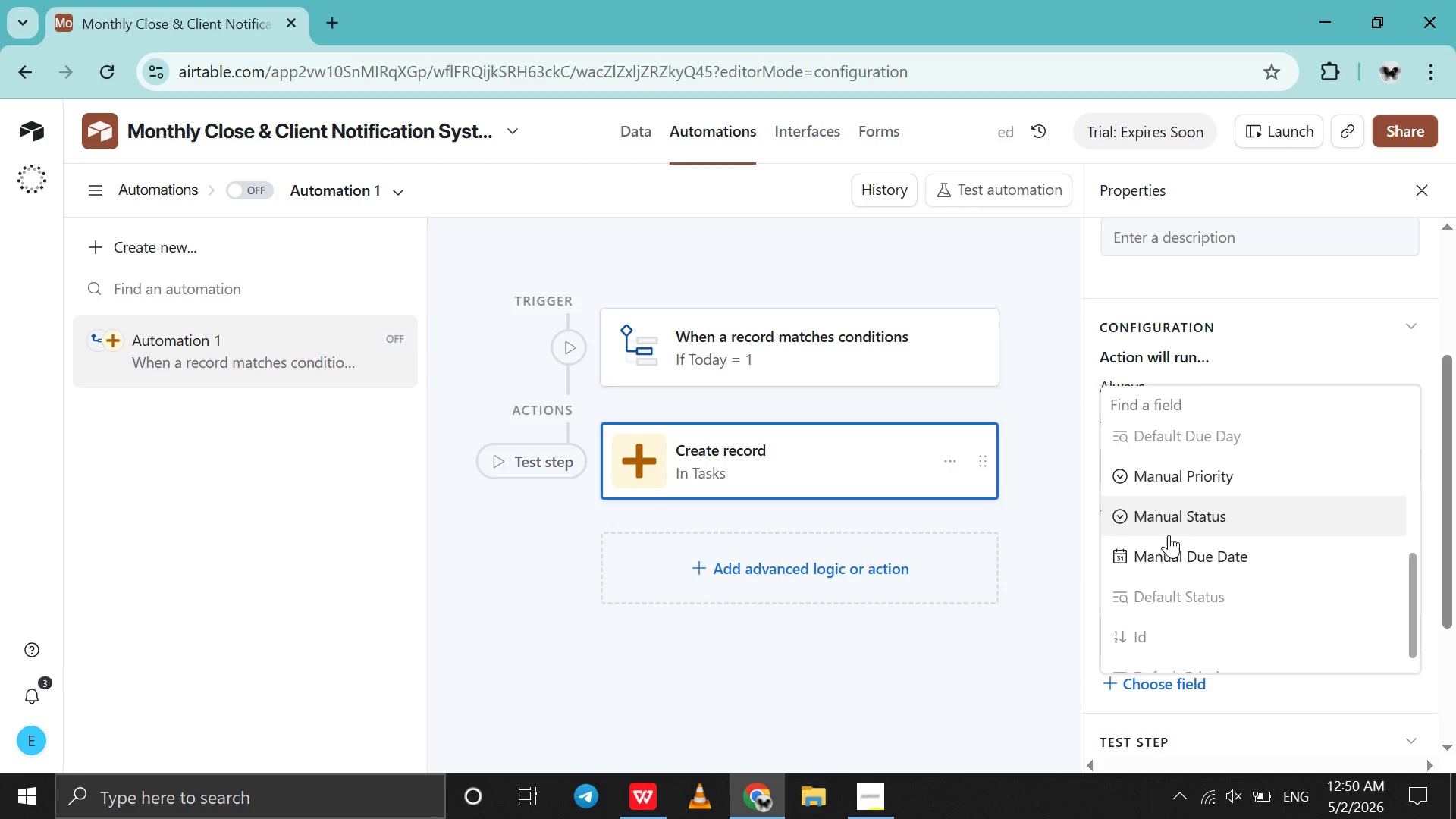 
scroll: coordinate [1169, 535], scroll_direction: up, amount: 1.0
 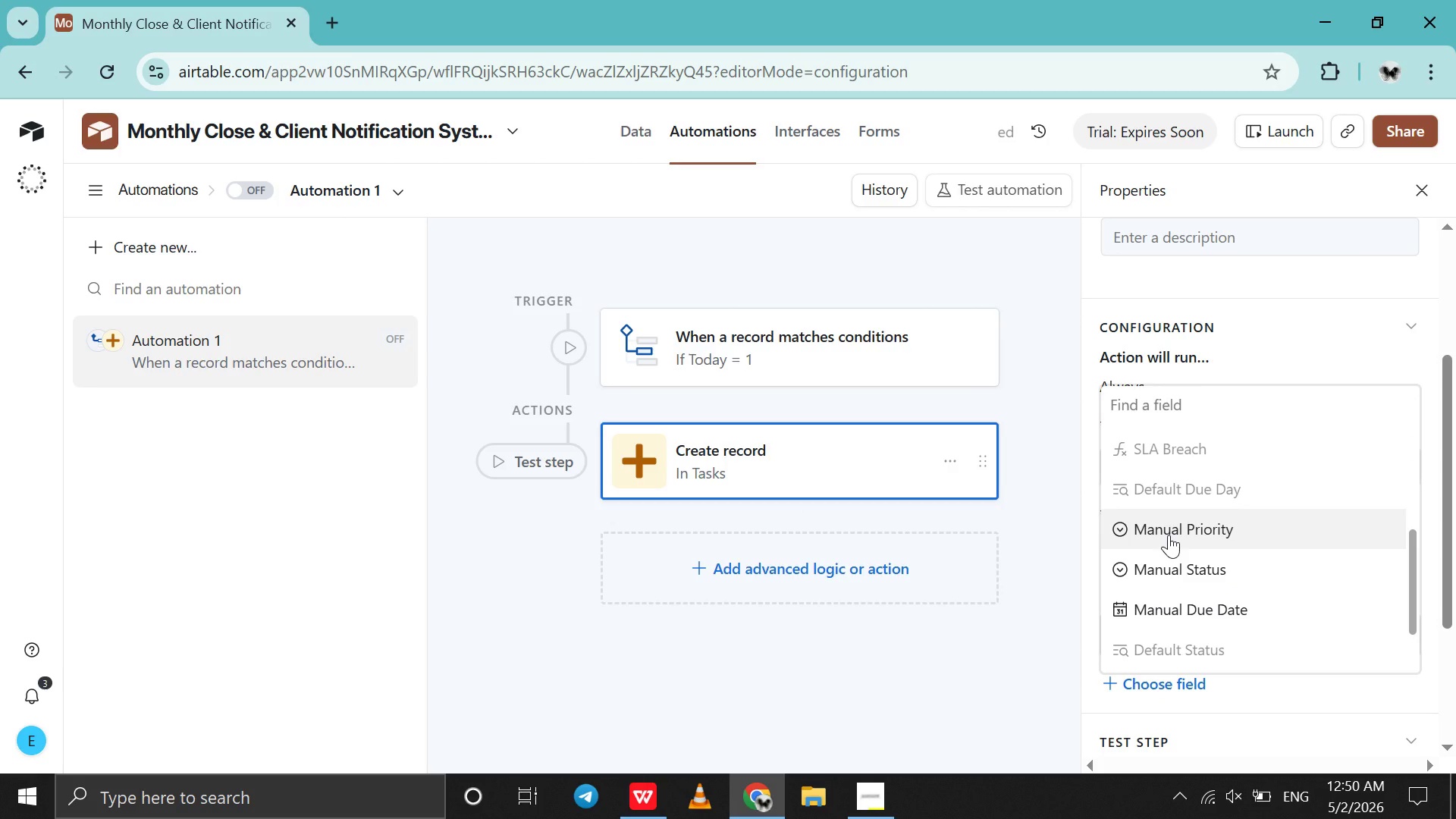 
scroll: coordinate [1169, 535], scroll_direction: down, amount: 5.0
 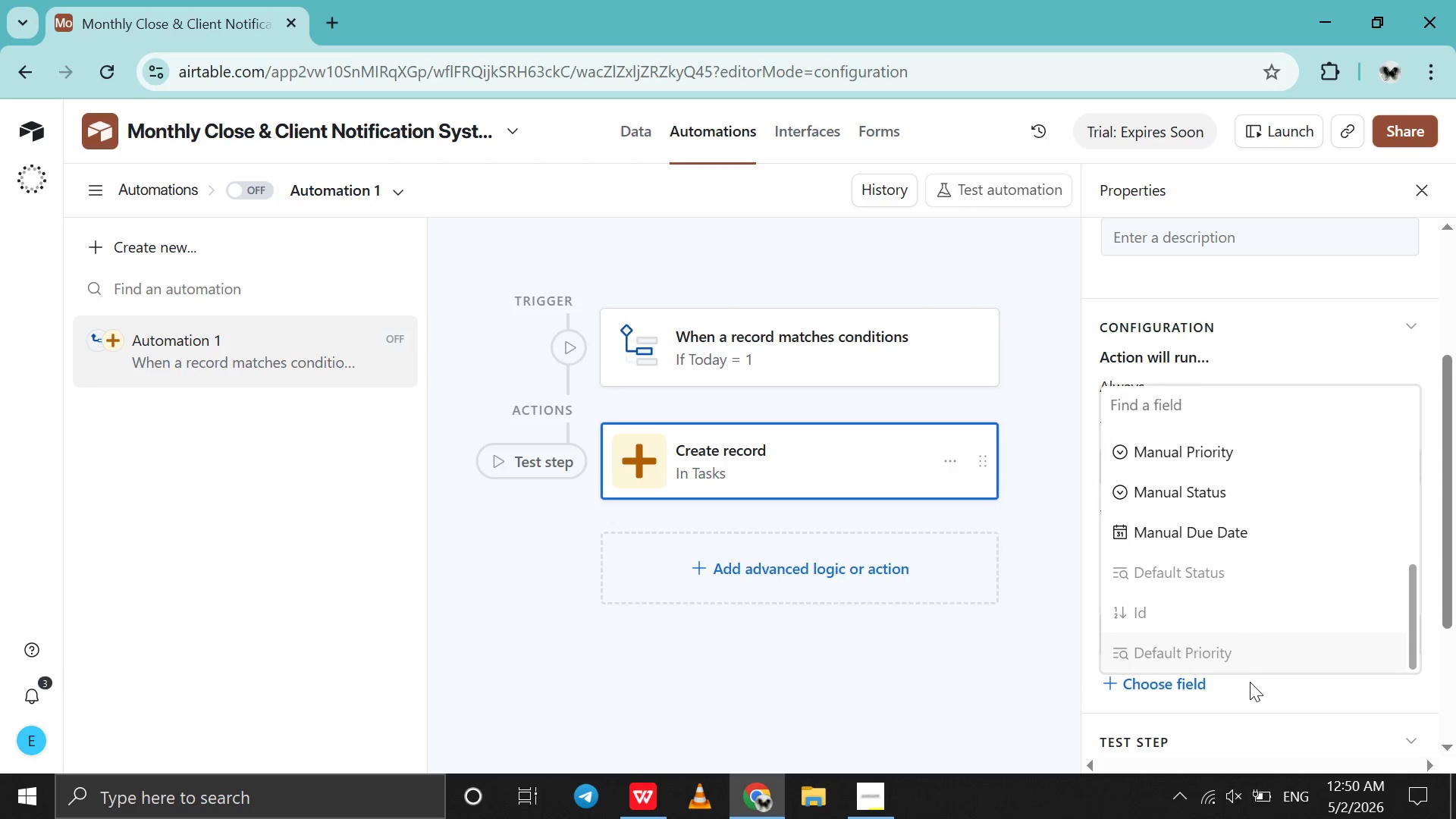 
left_click([1256, 687])
 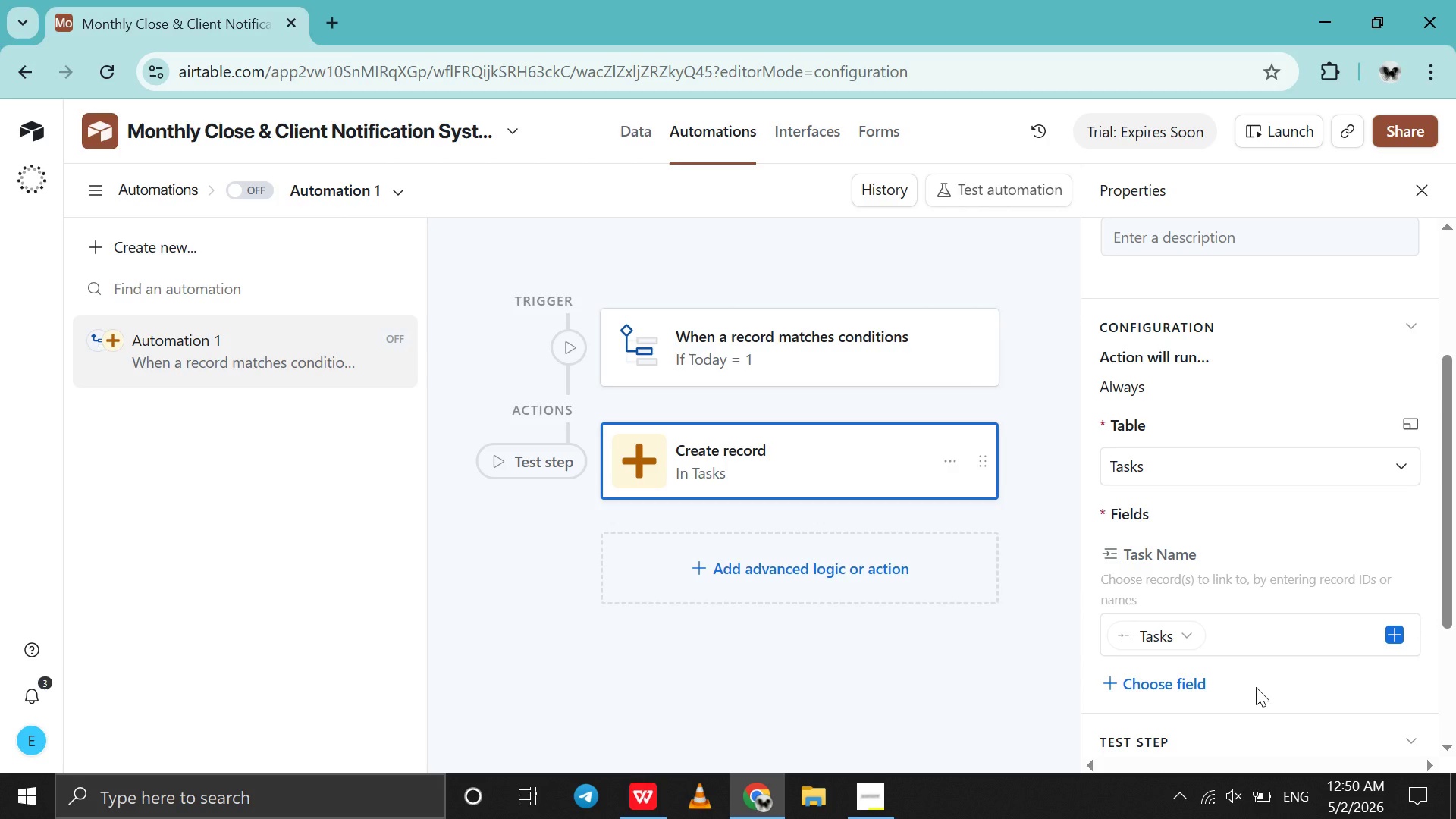 
wait(5.78)
 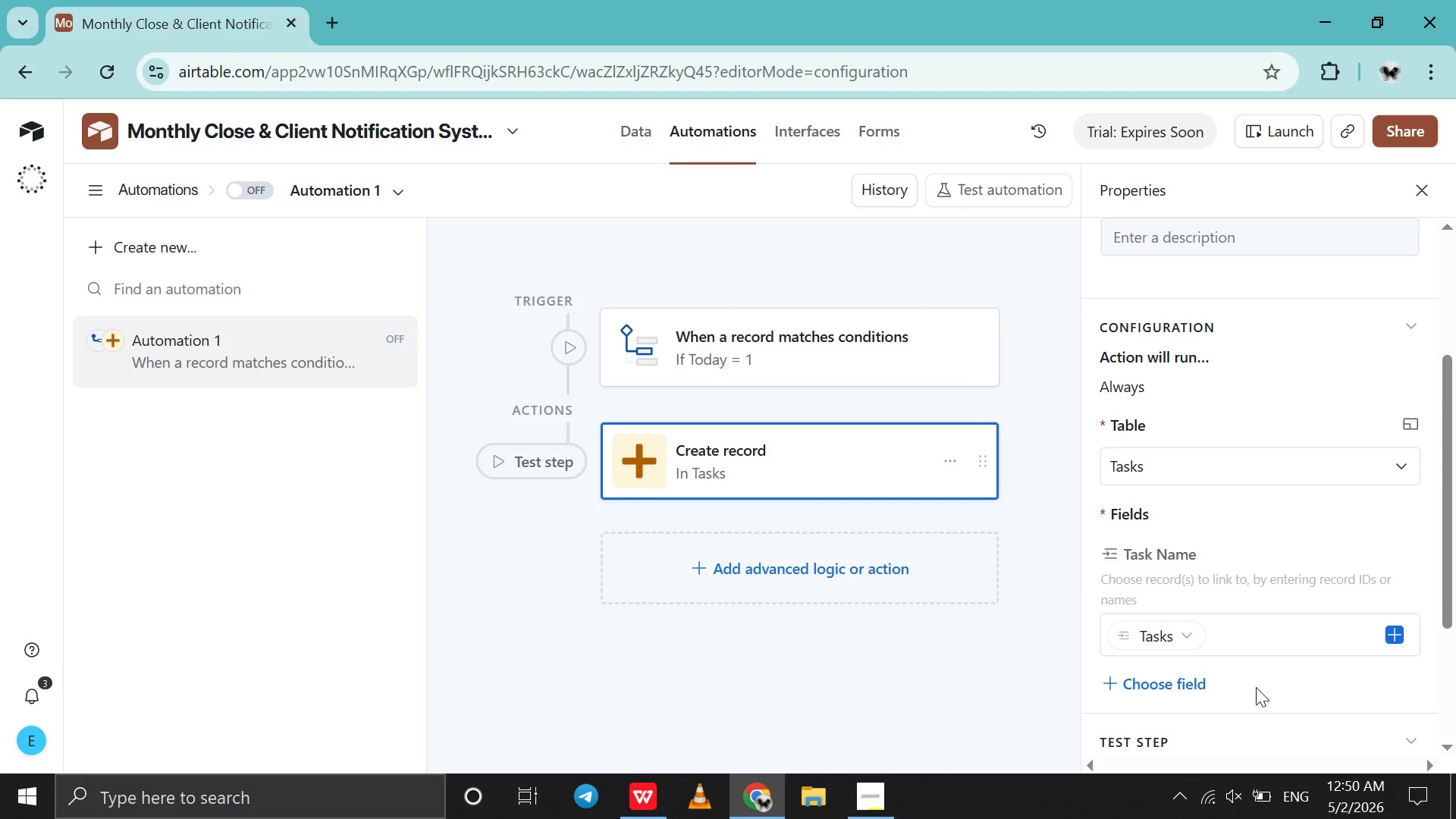 
scroll: coordinate [1234, 678], scroll_direction: down, amount: 6.0
 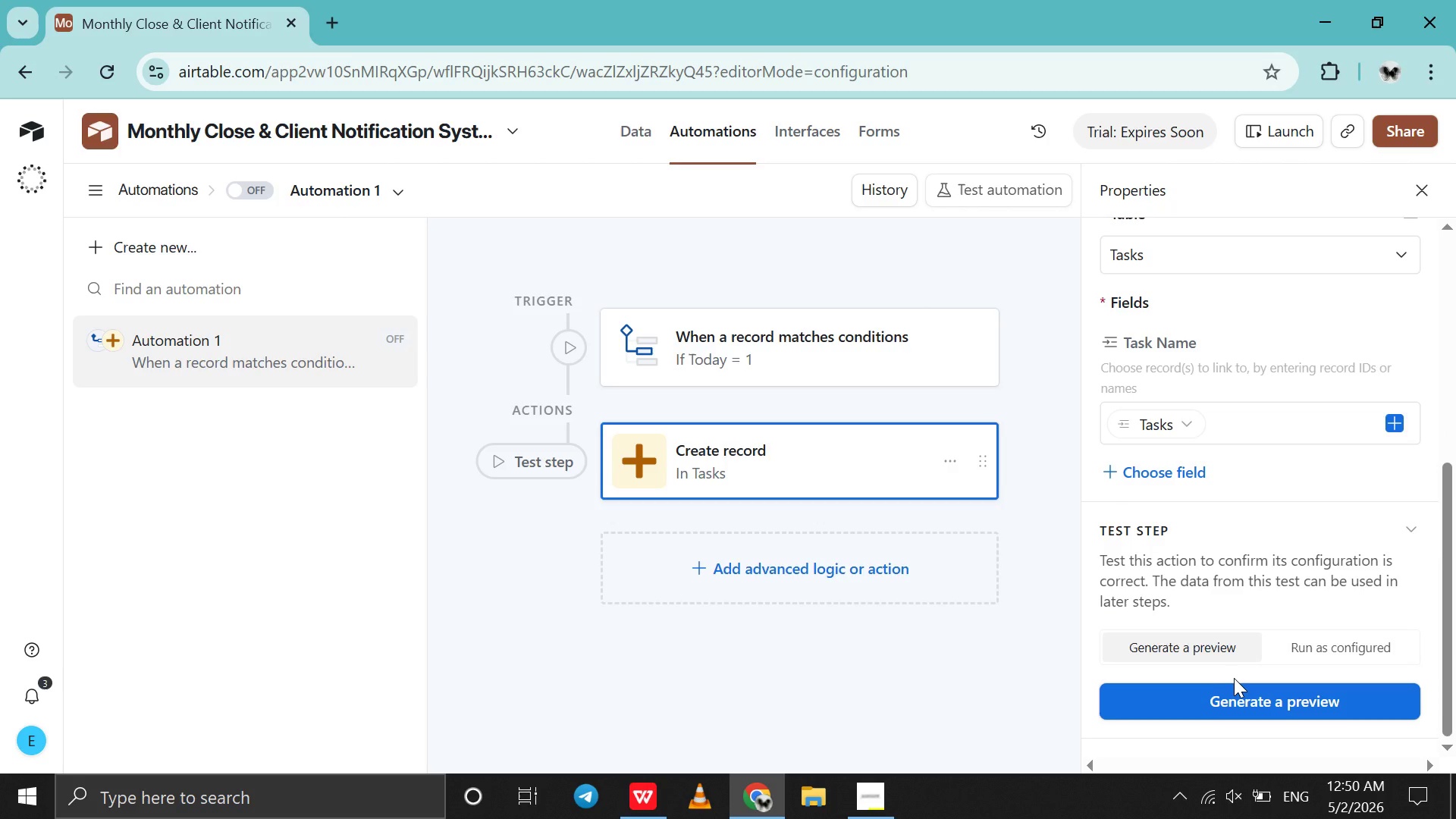 
left_click([1228, 700])
 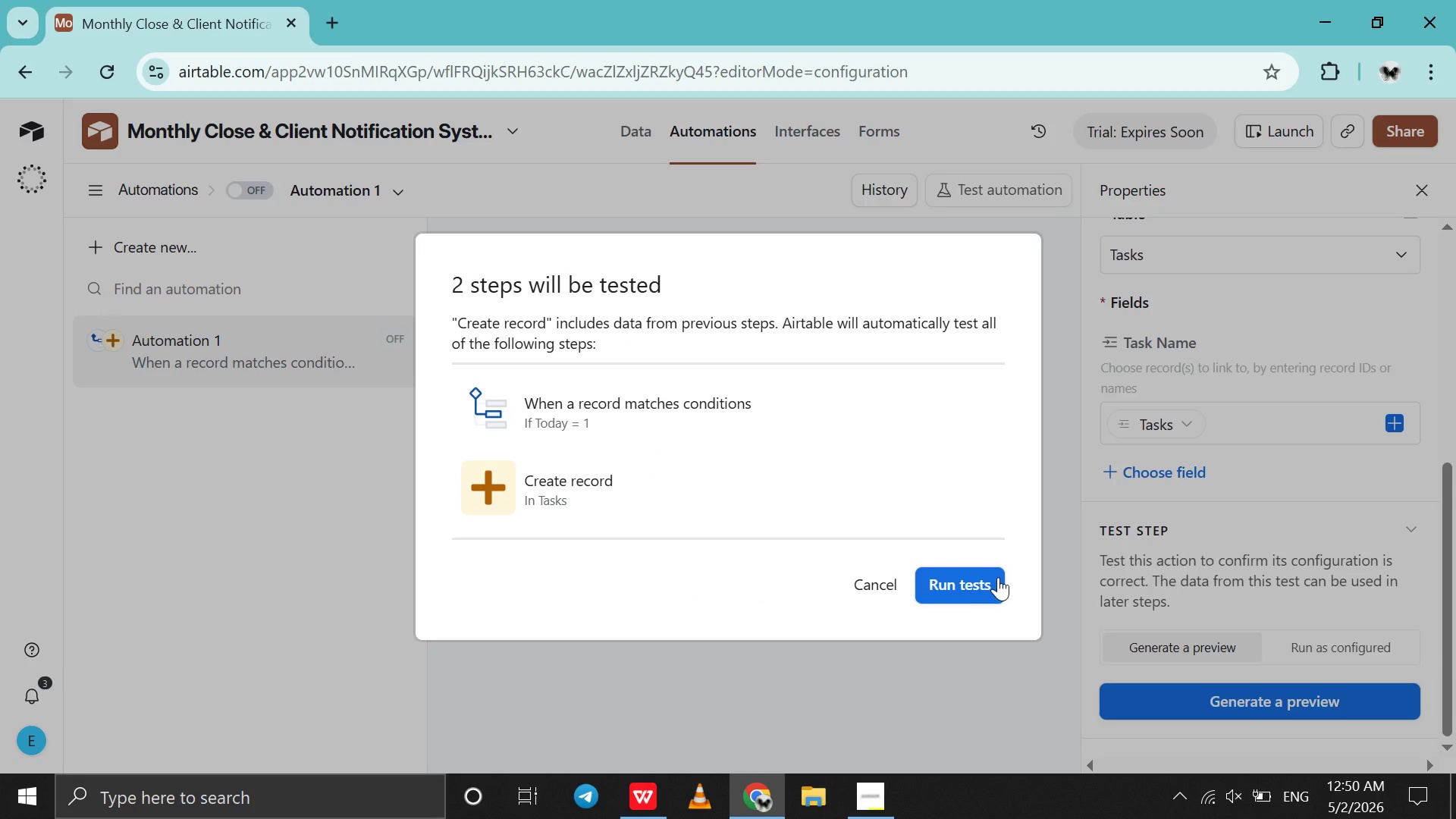 
left_click([965, 581])
 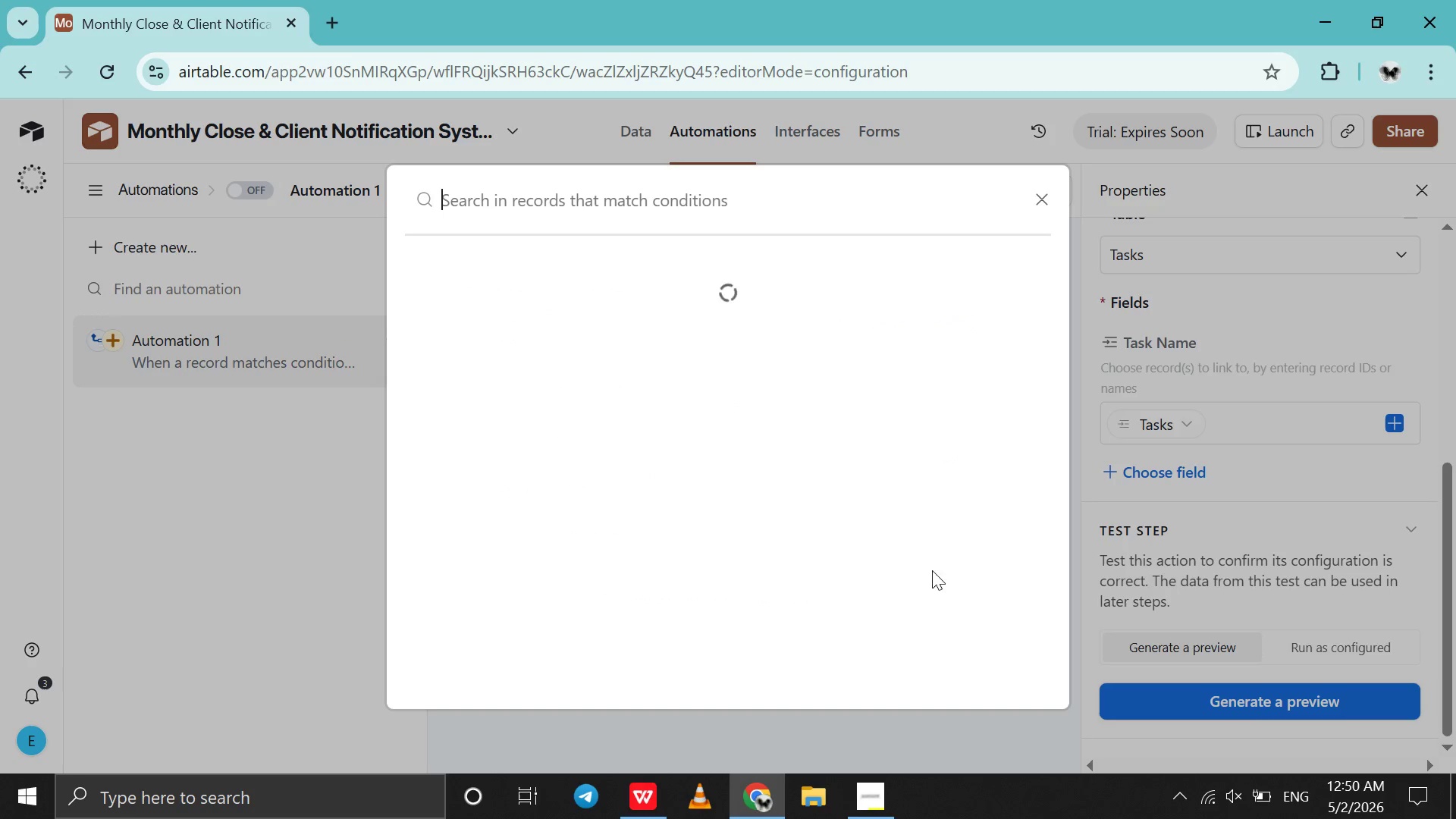 
mouse_move([834, 388])
 